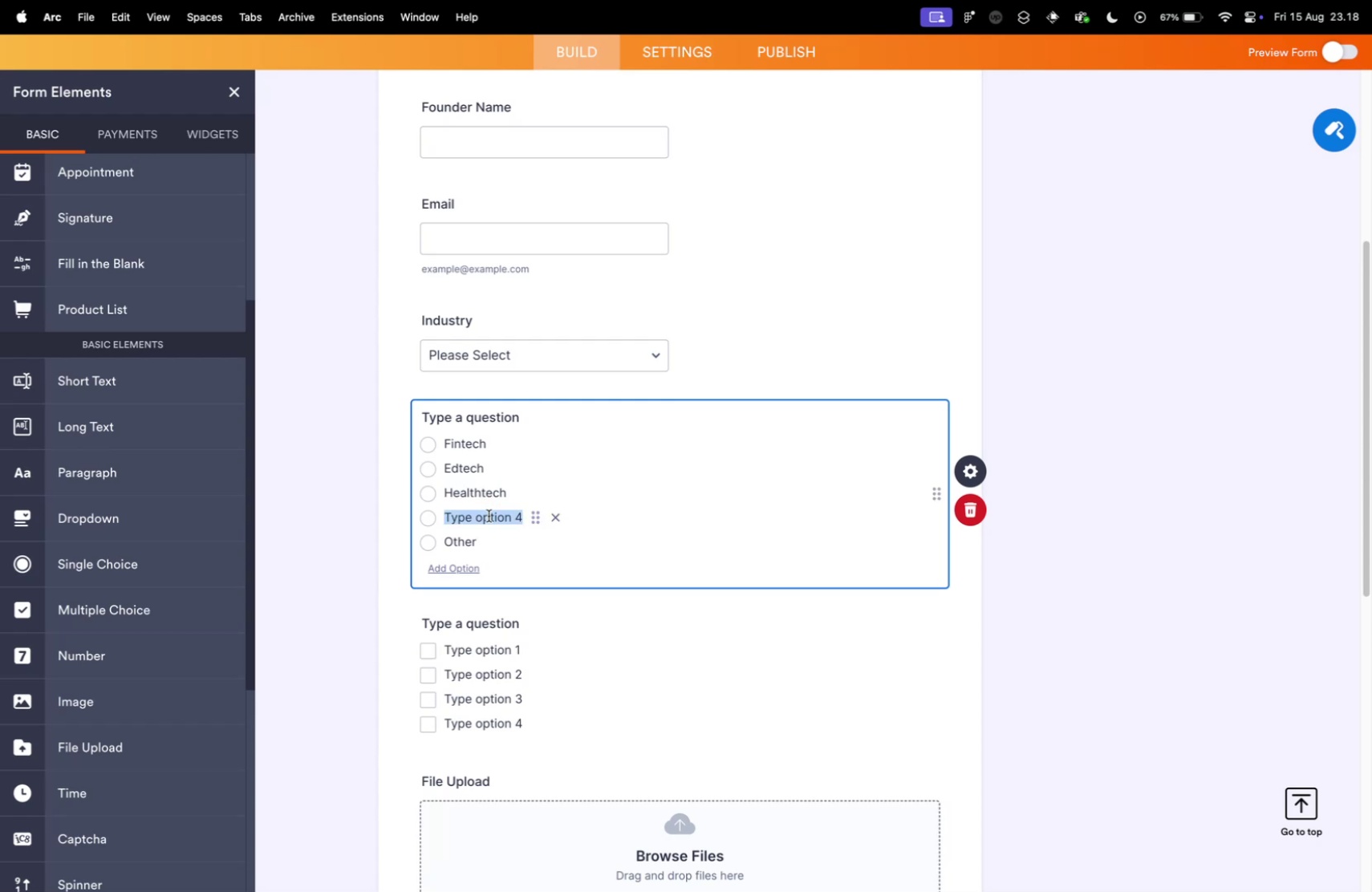 
type(Green A)
key(Backspace)
type(Energy)
 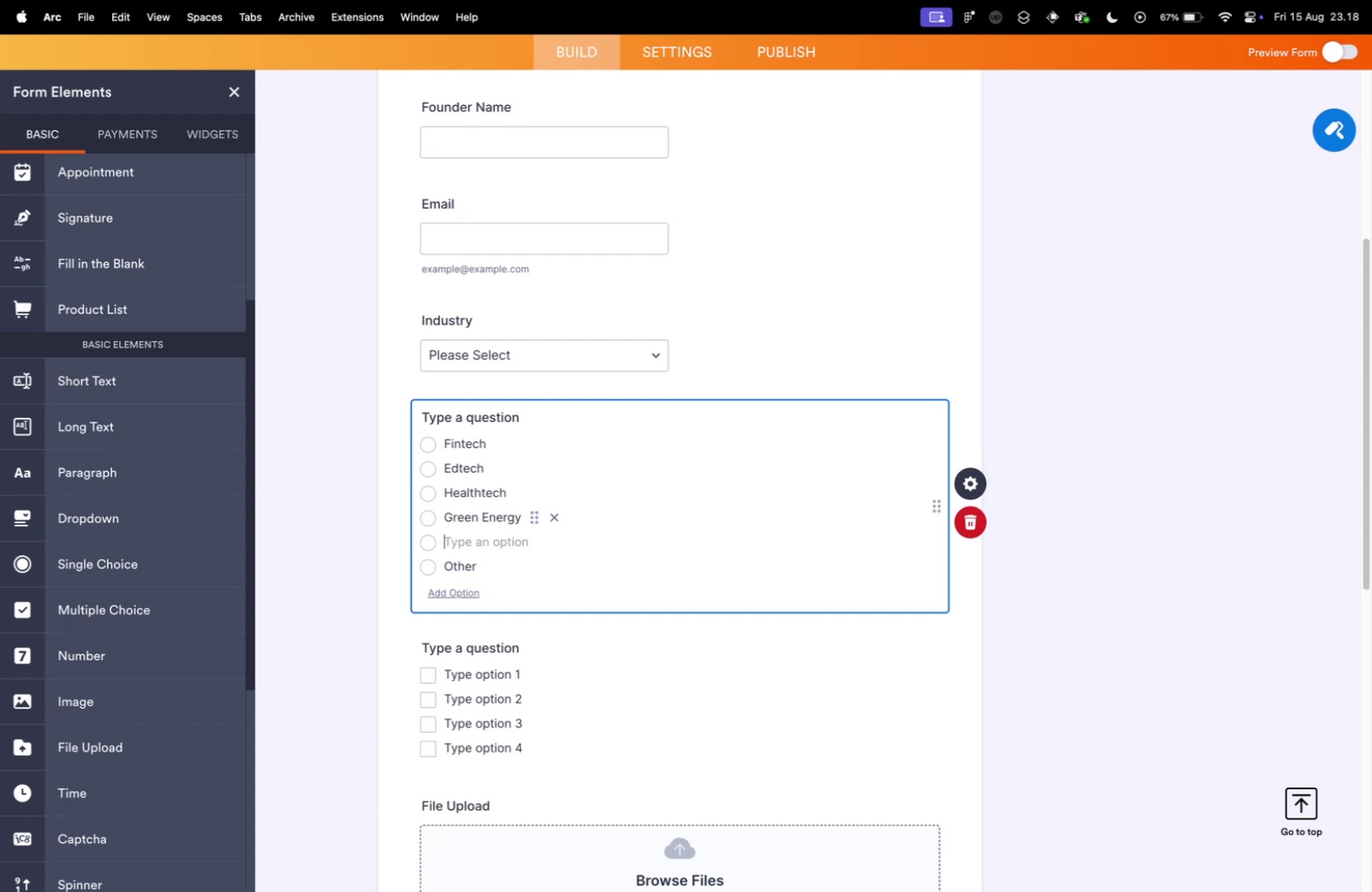 
 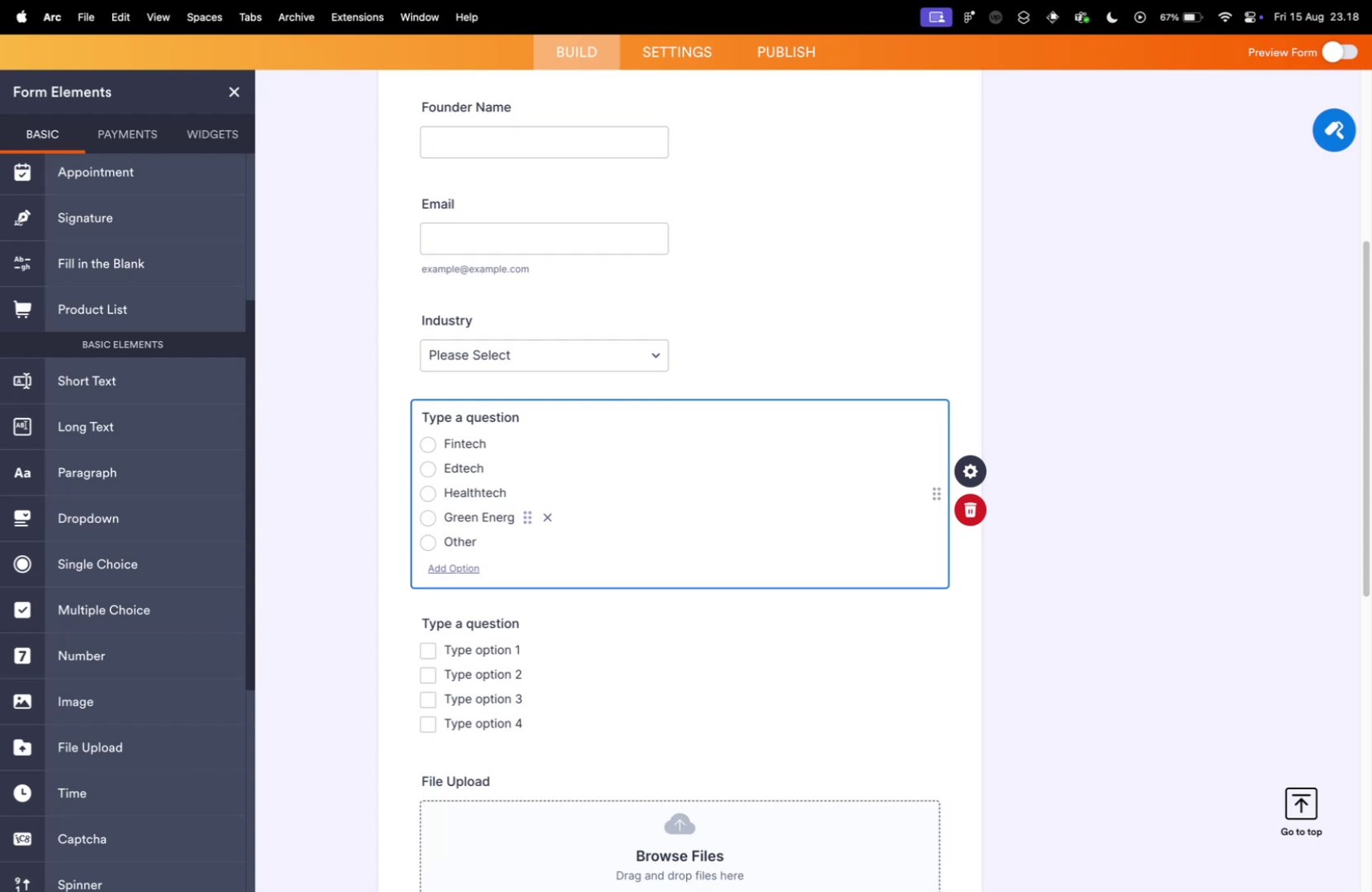 
key(Enter)
 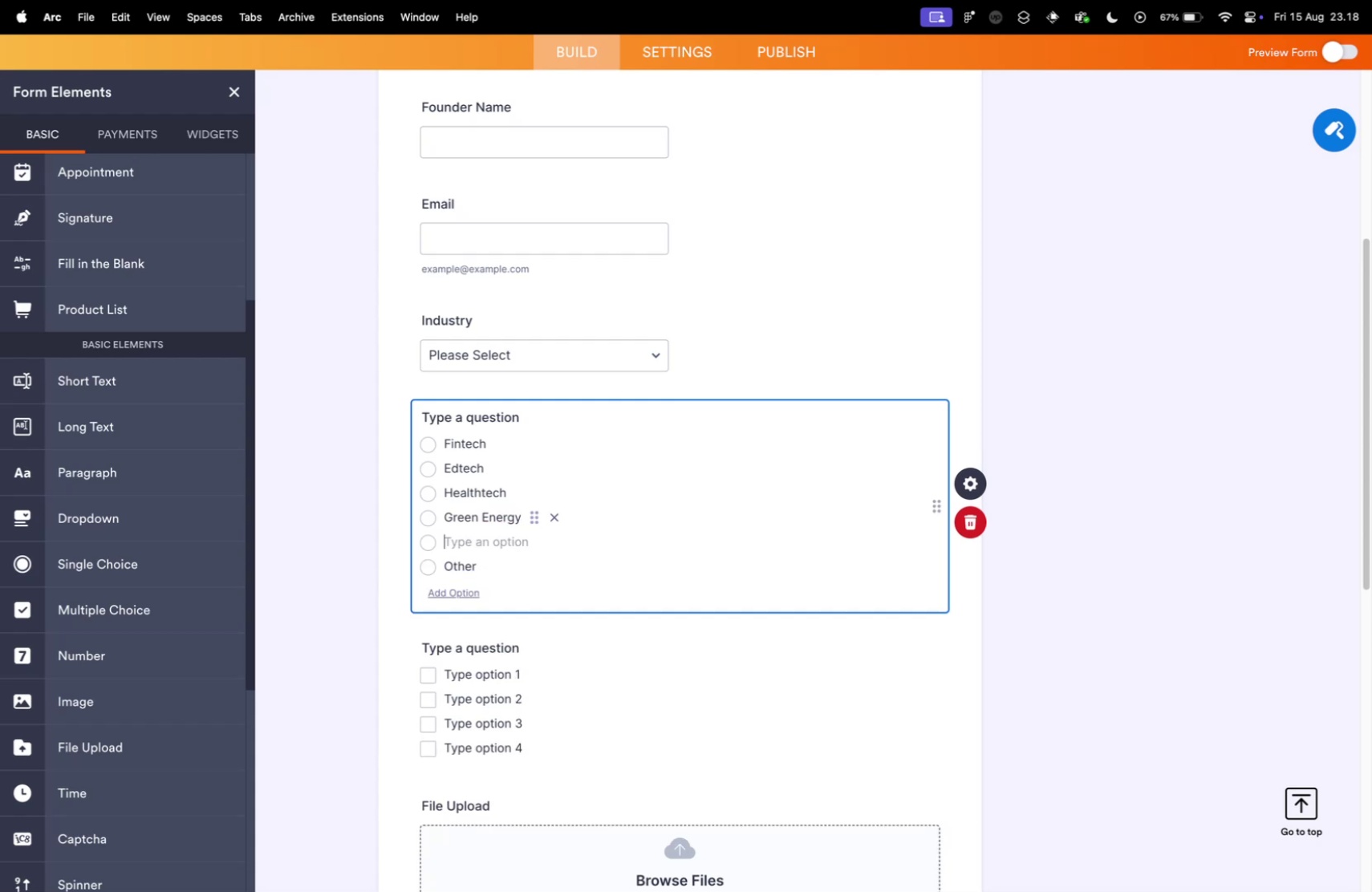 
type(AI/ML)
 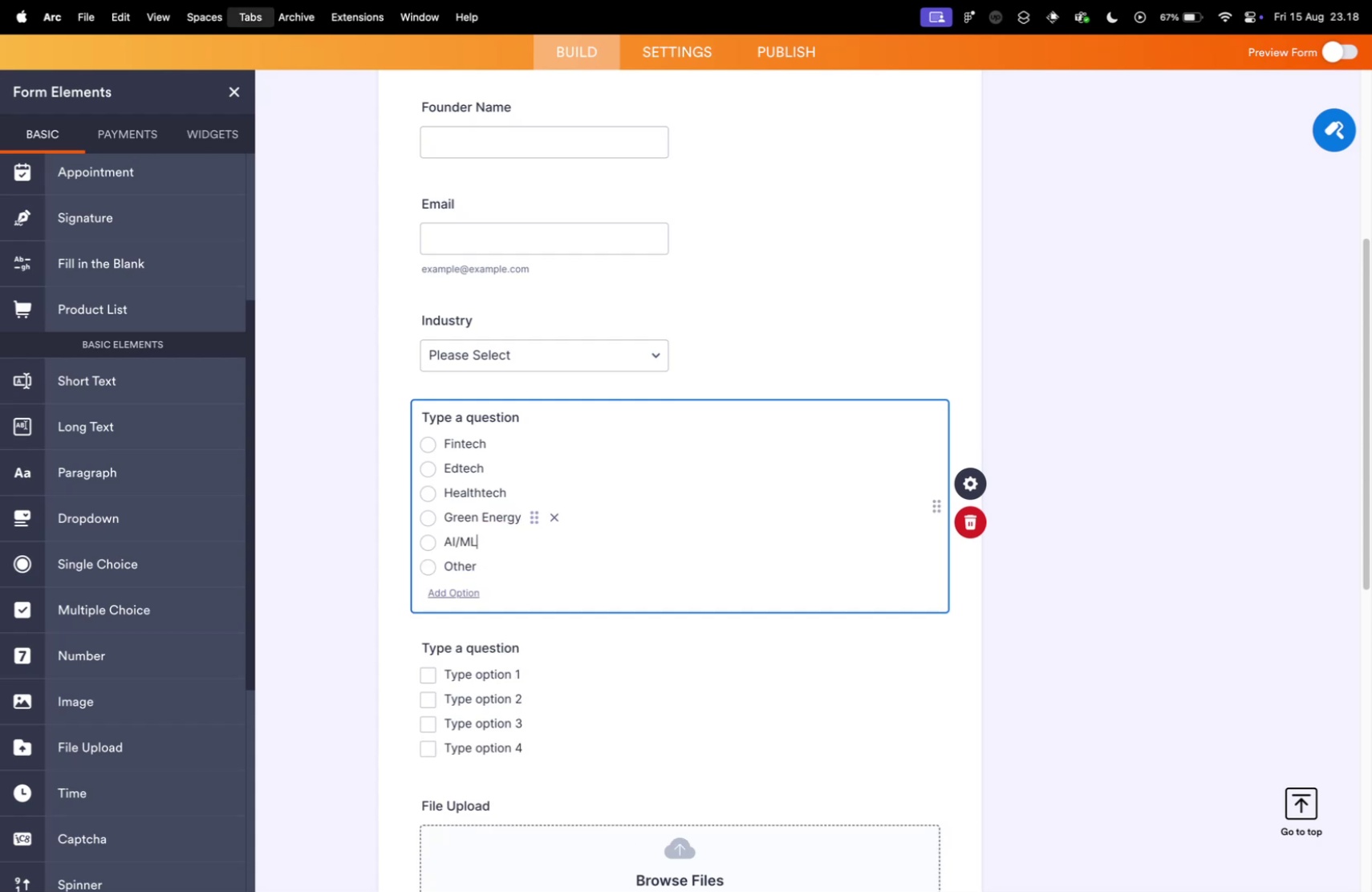 
 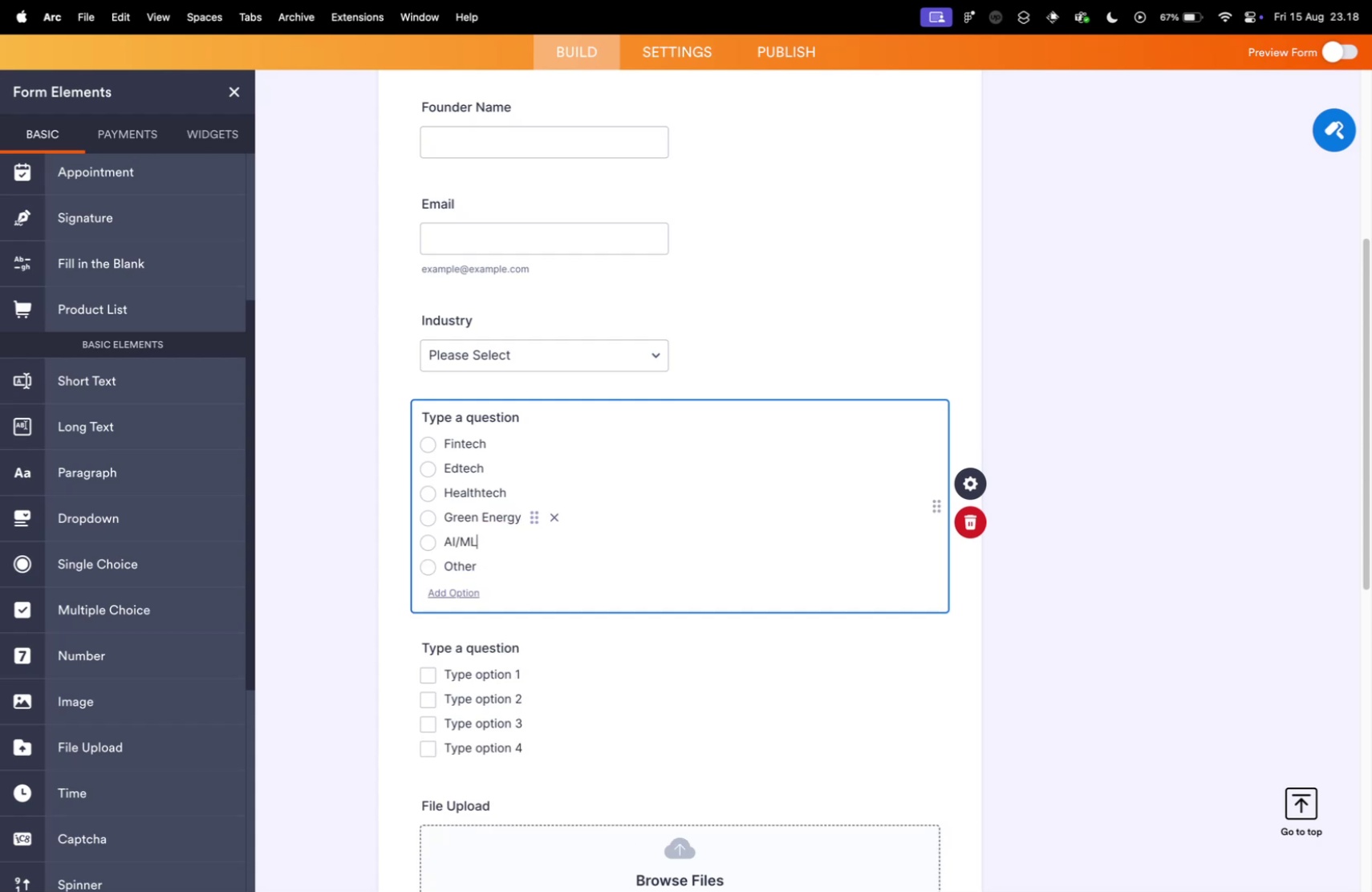 
key(Control+ControlLeft)
 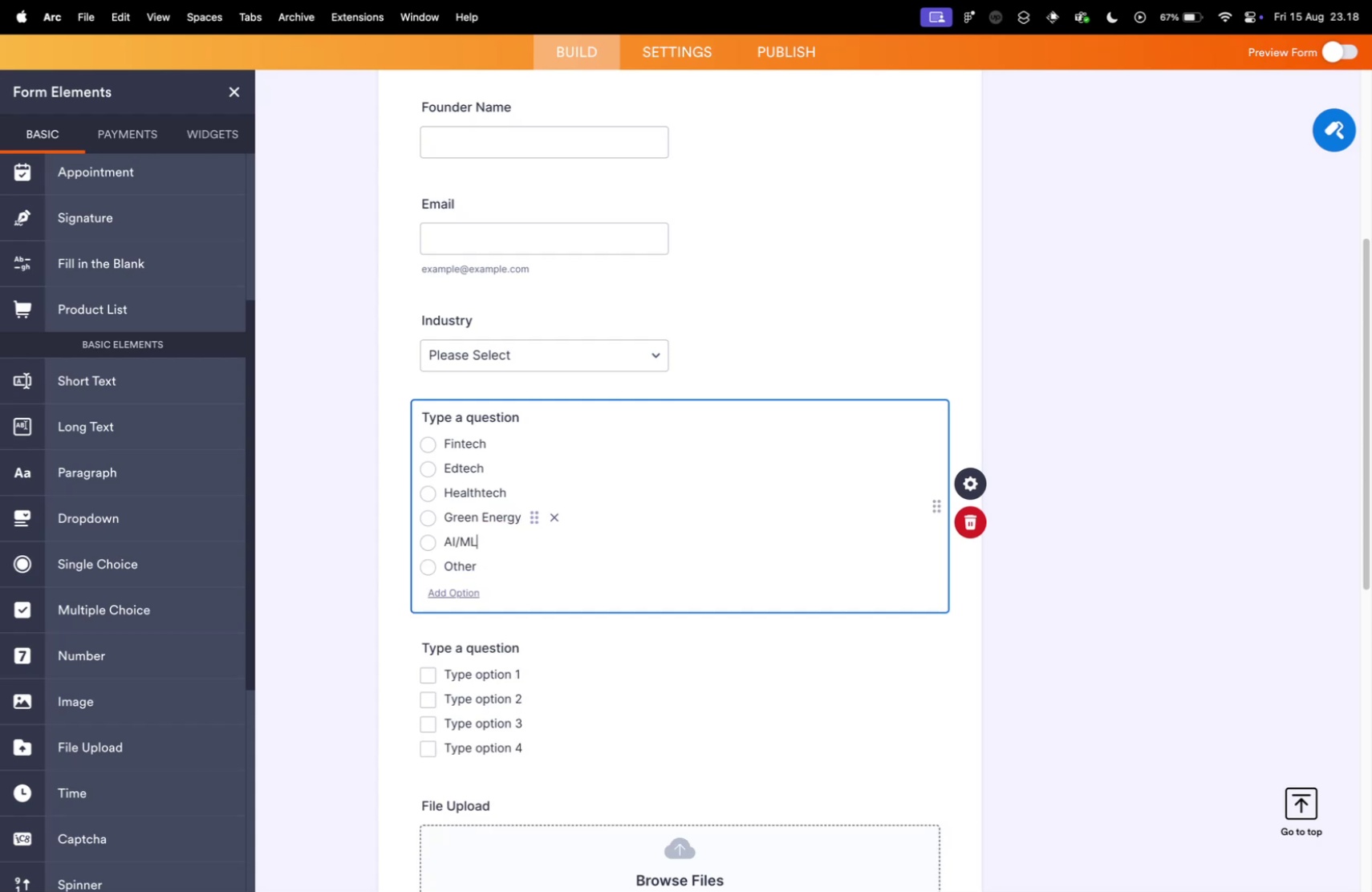 
key(Control+Tab)
 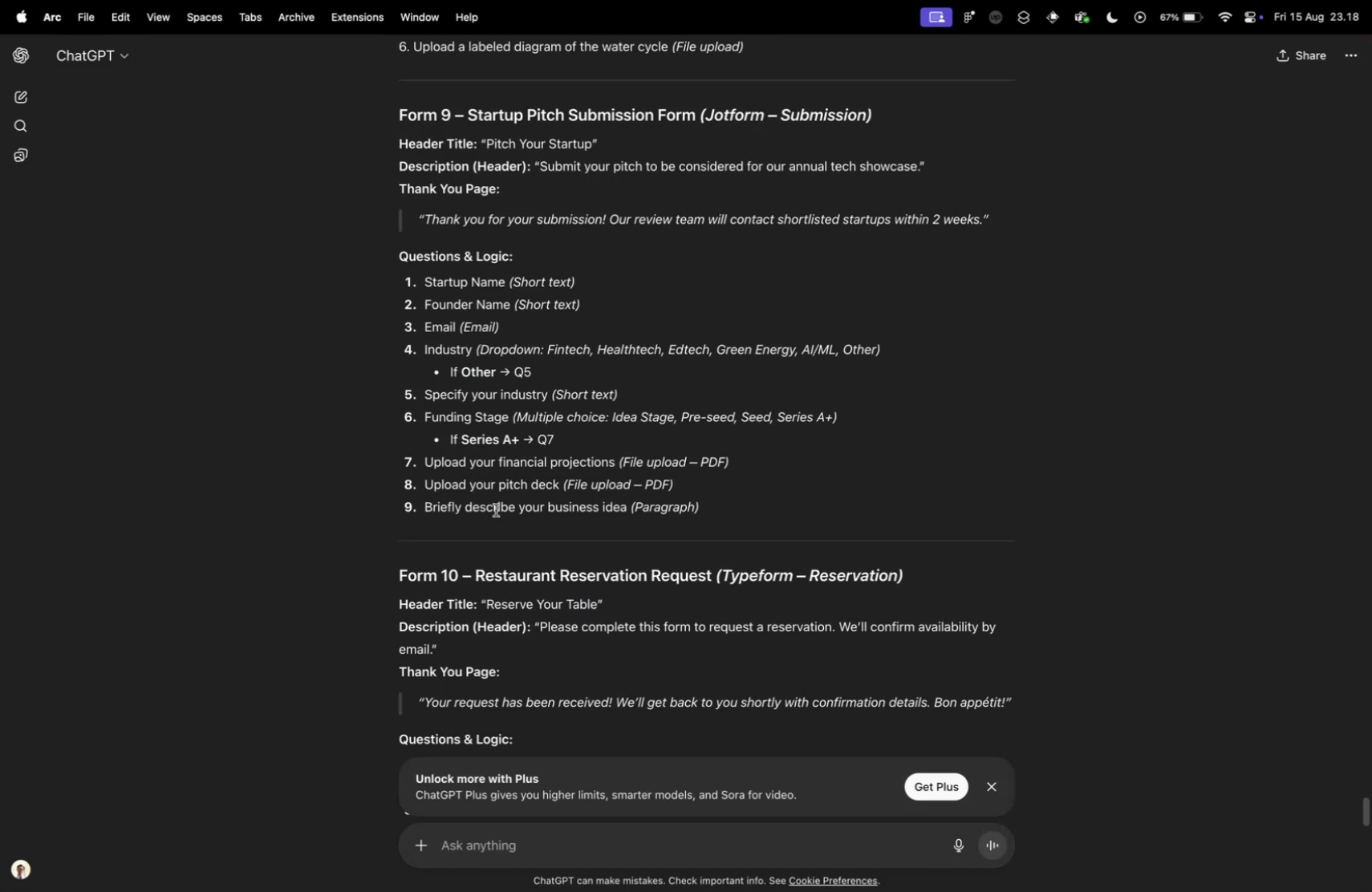 
key(Control+ControlLeft)
 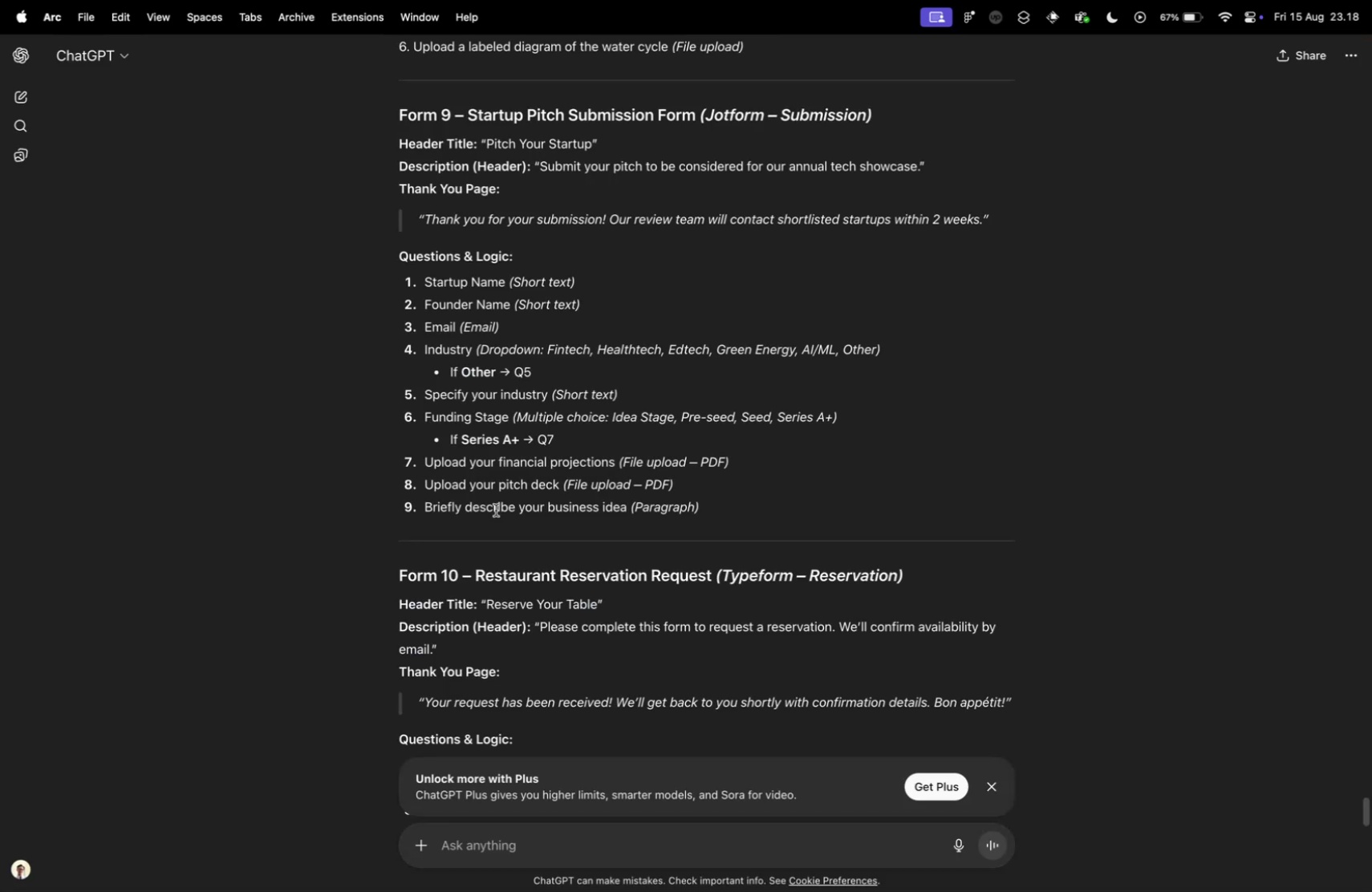 
key(Control+Tab)
 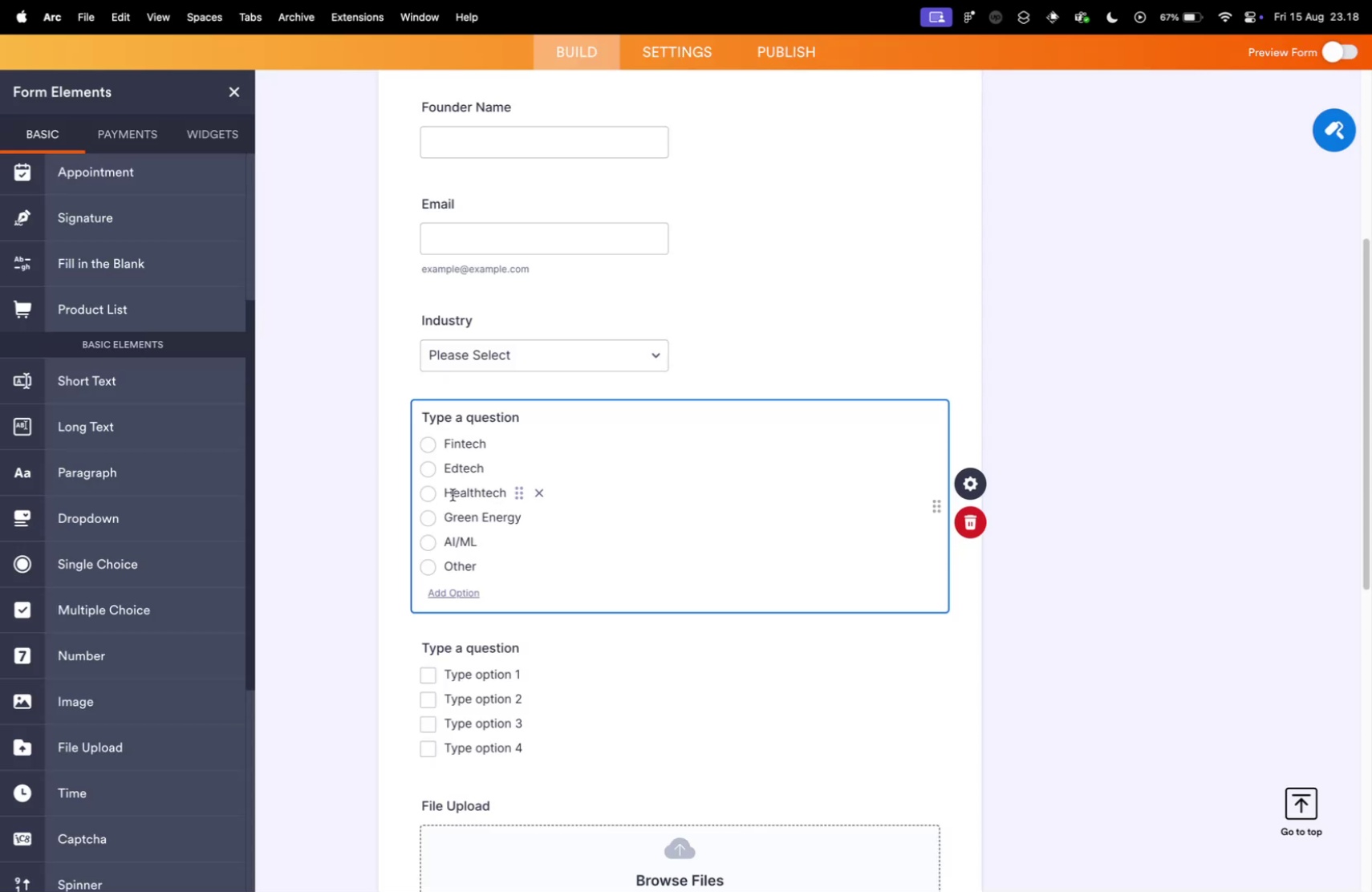 
left_click_drag(start_coordinate=[514, 489], to_coordinate=[515, 460])
 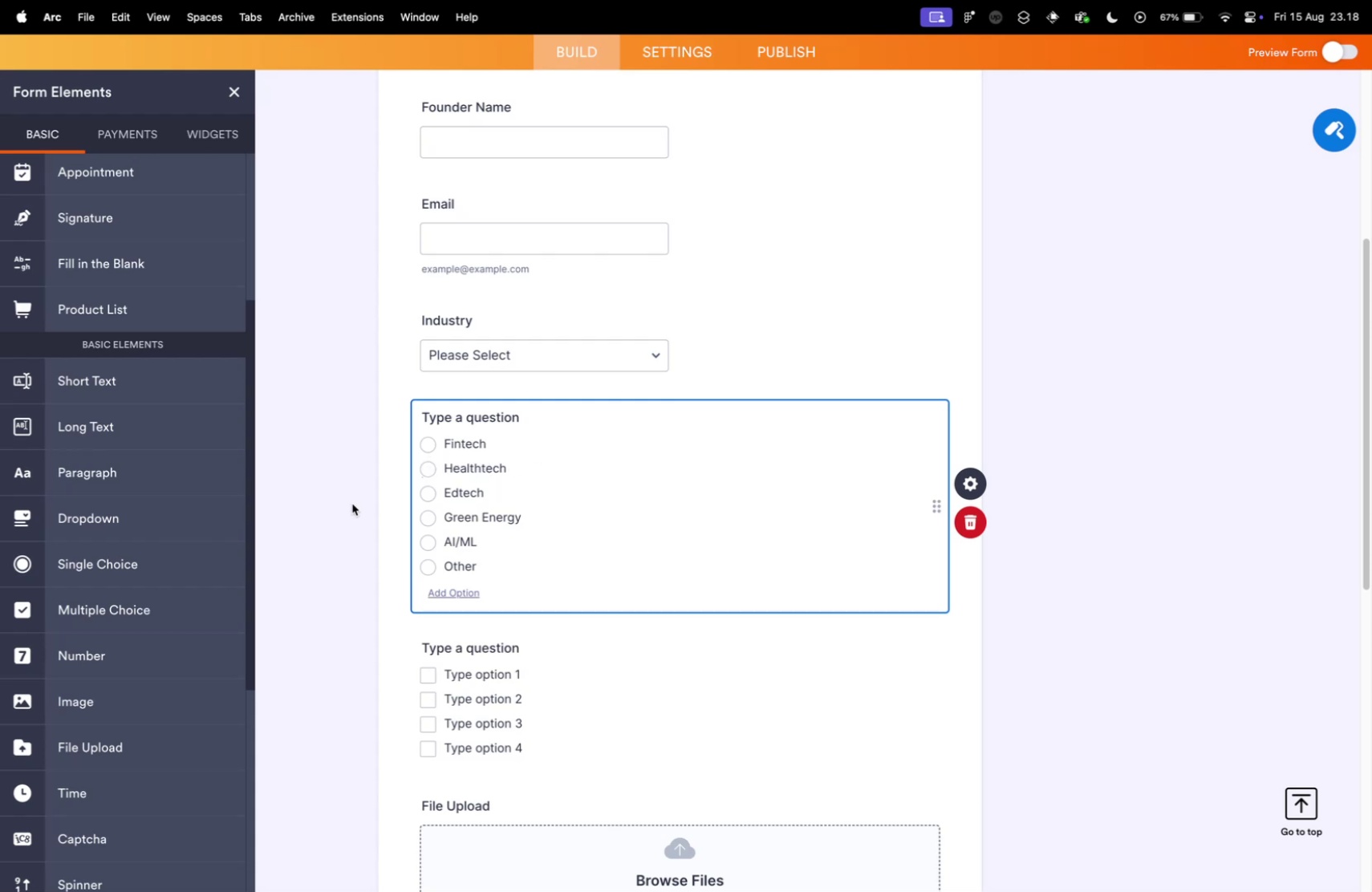 
left_click([352, 503])
 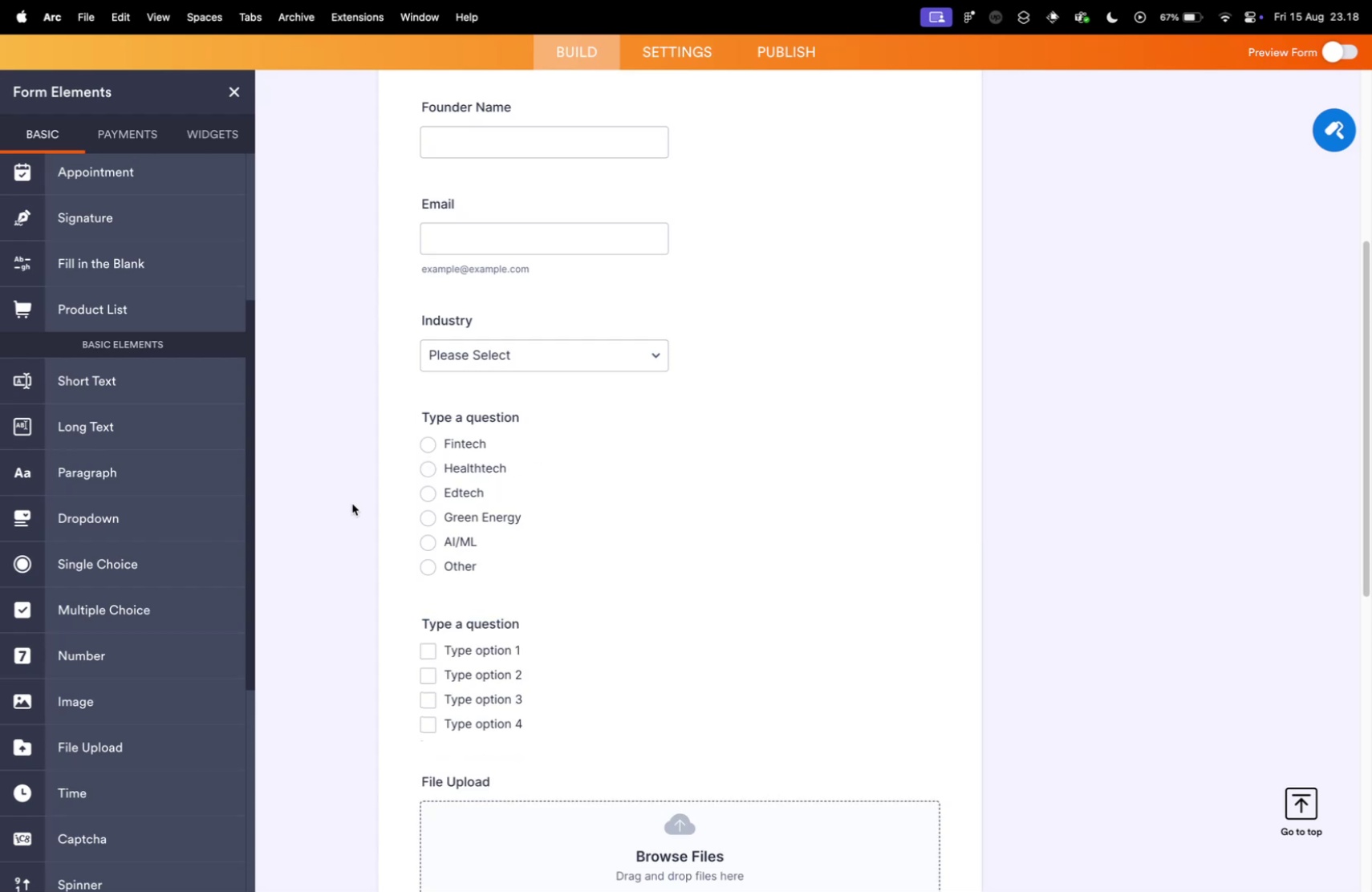 
key(Control+ControlLeft)
 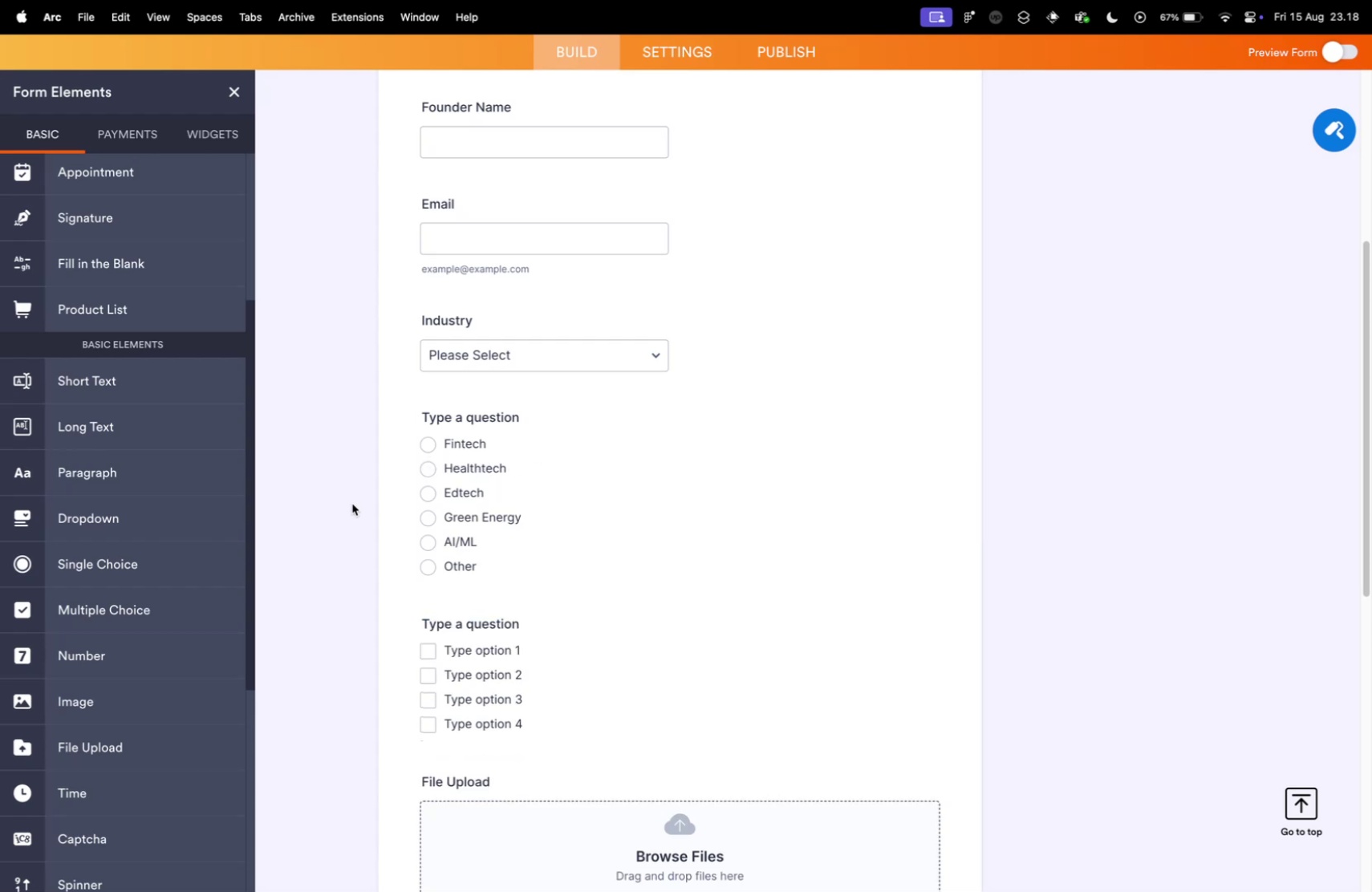 
key(Control+Tab)
 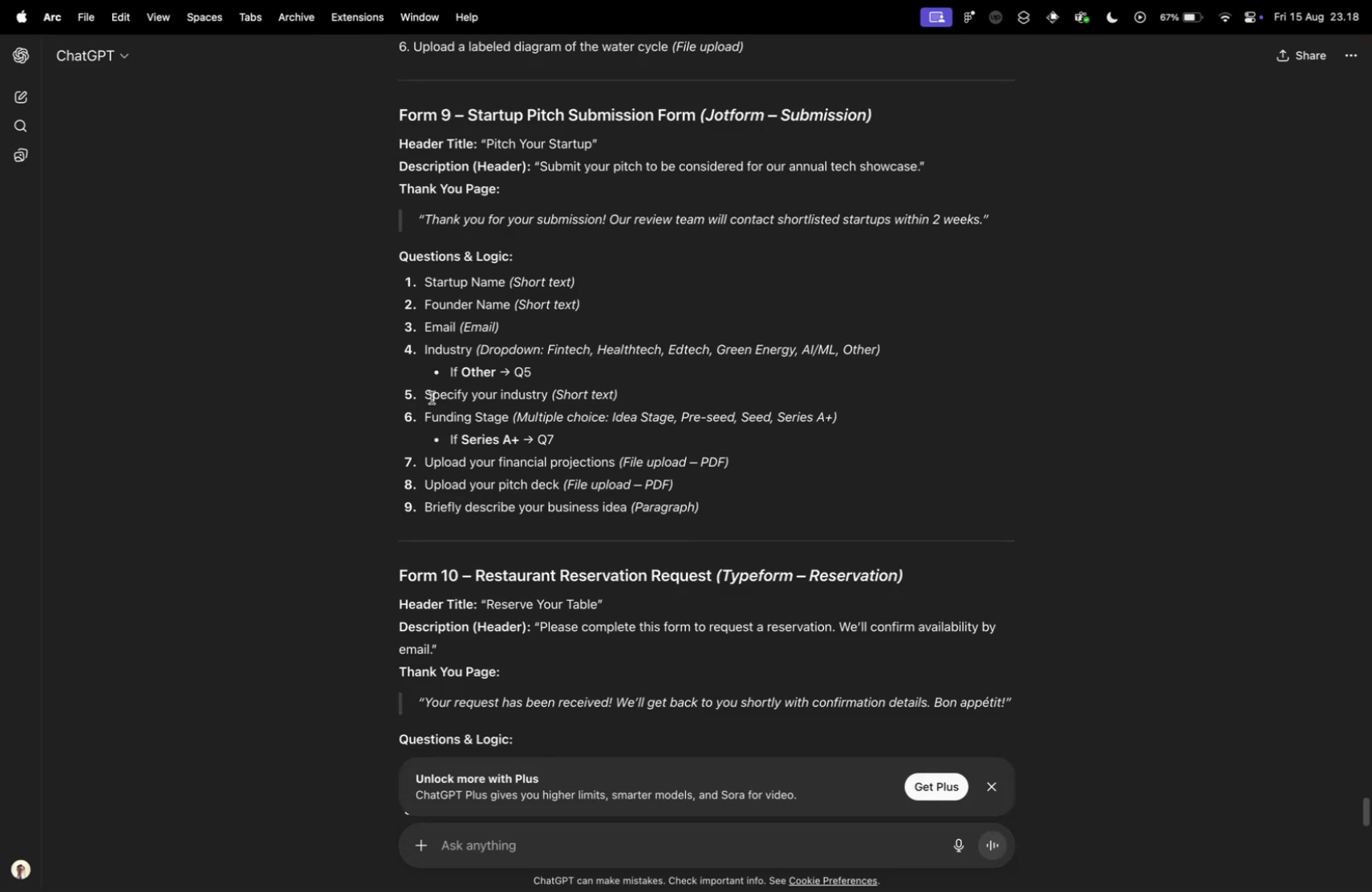 
key(Control+ControlLeft)
 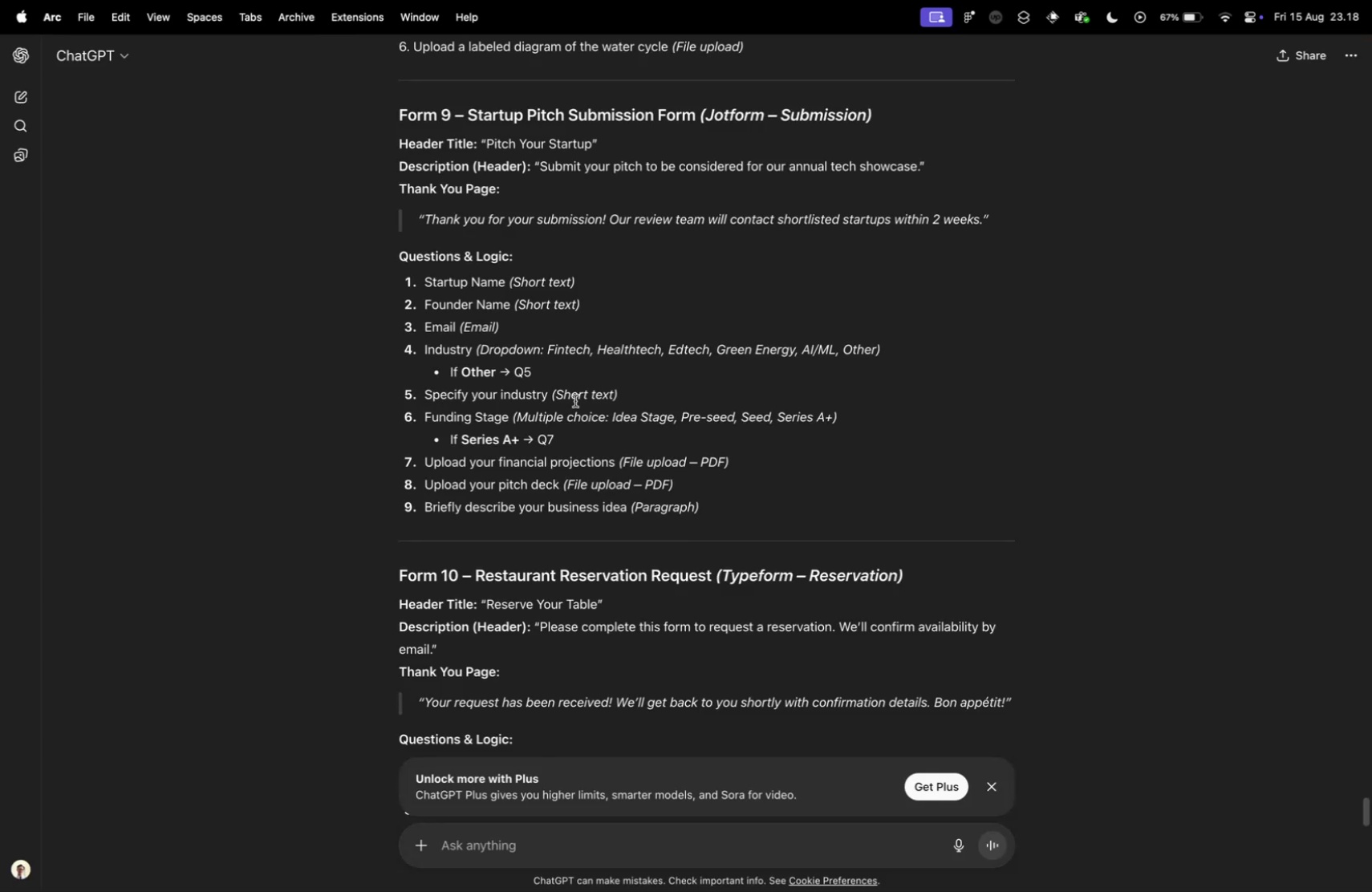 
key(Control+Tab)
 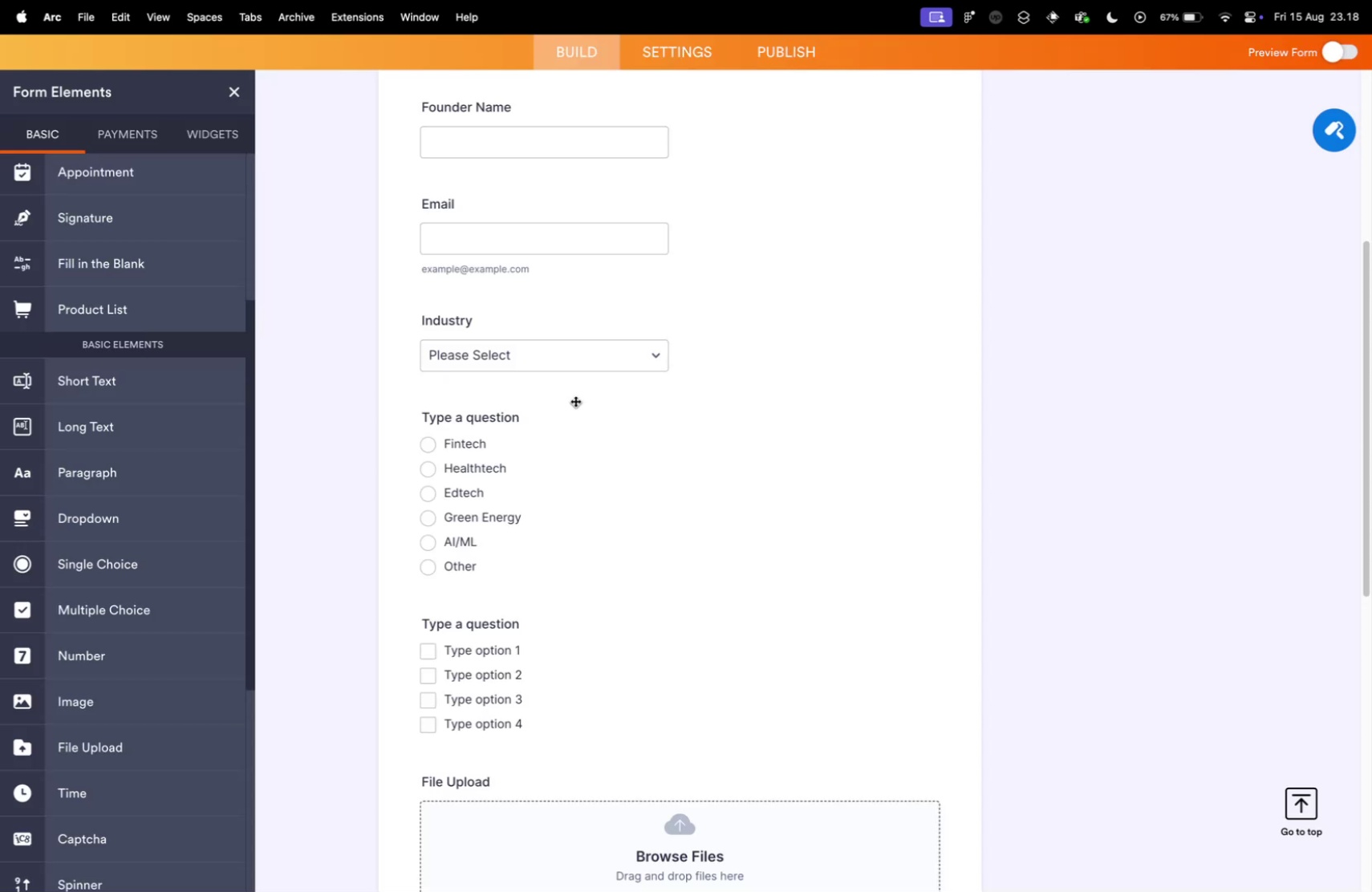 
key(Control+ControlLeft)
 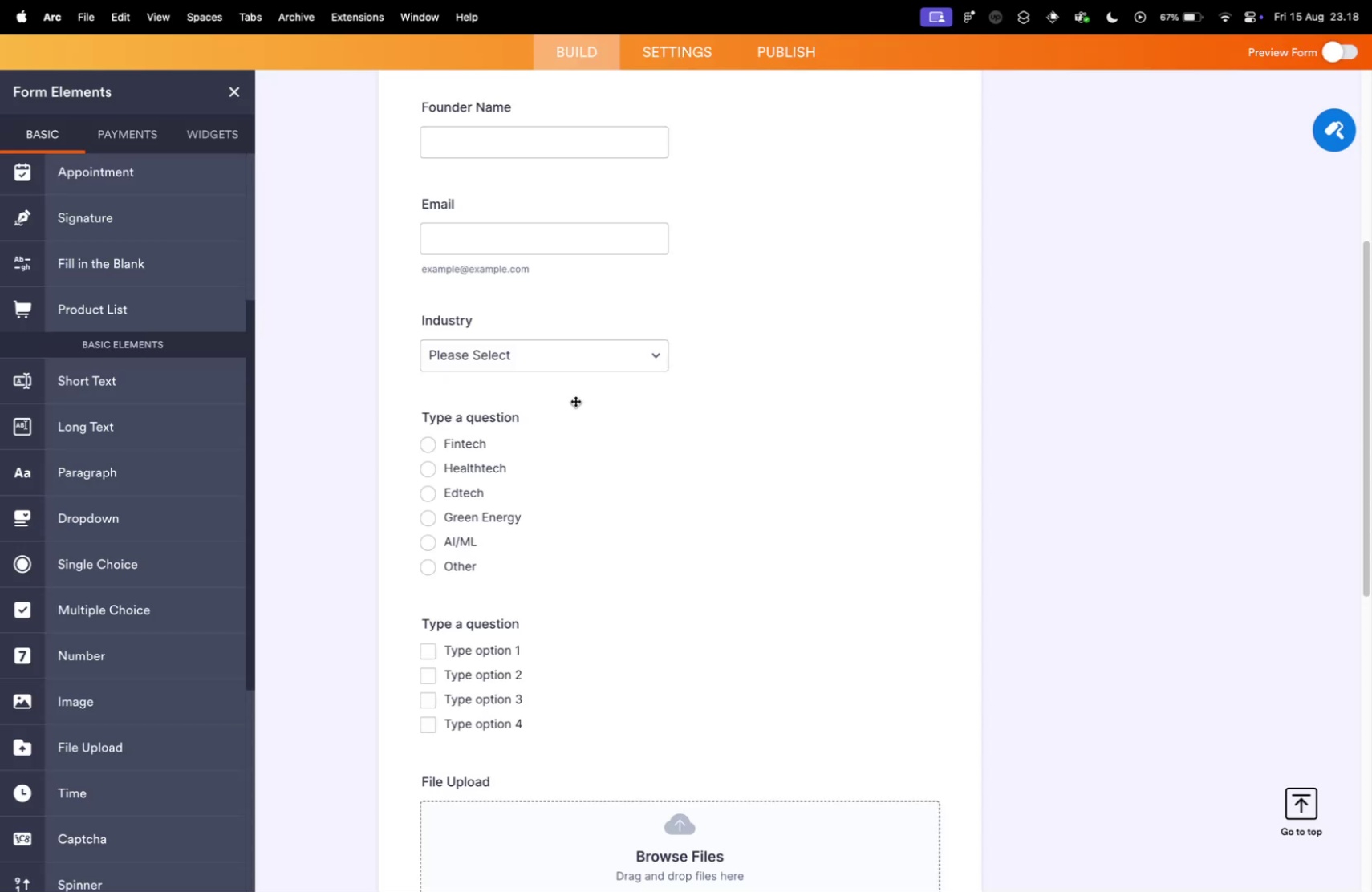 
key(Control+Tab)
 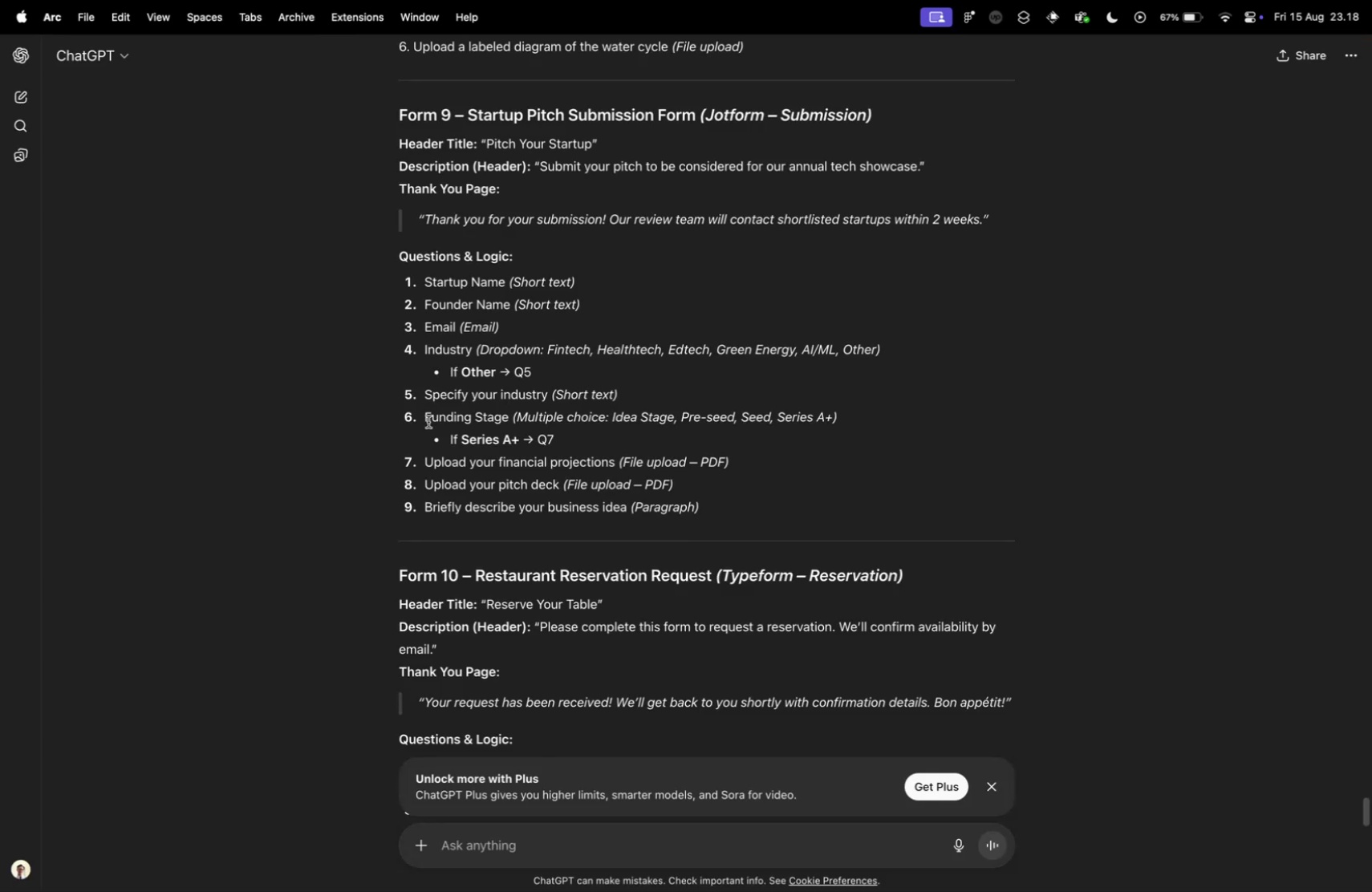 
left_click_drag(start_coordinate=[424, 420], to_coordinate=[507, 419])
 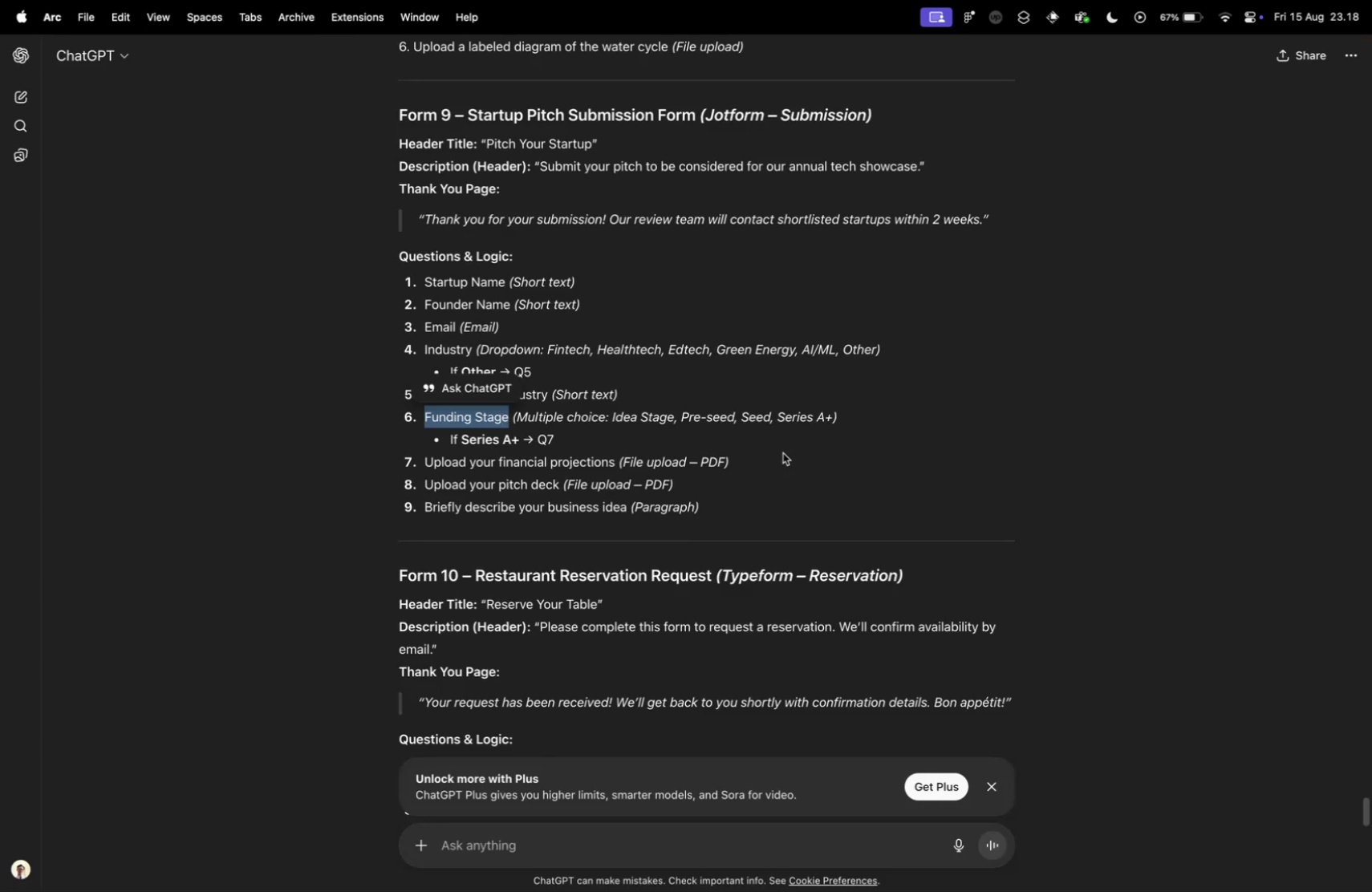 
key(Meta+CommandLeft)
 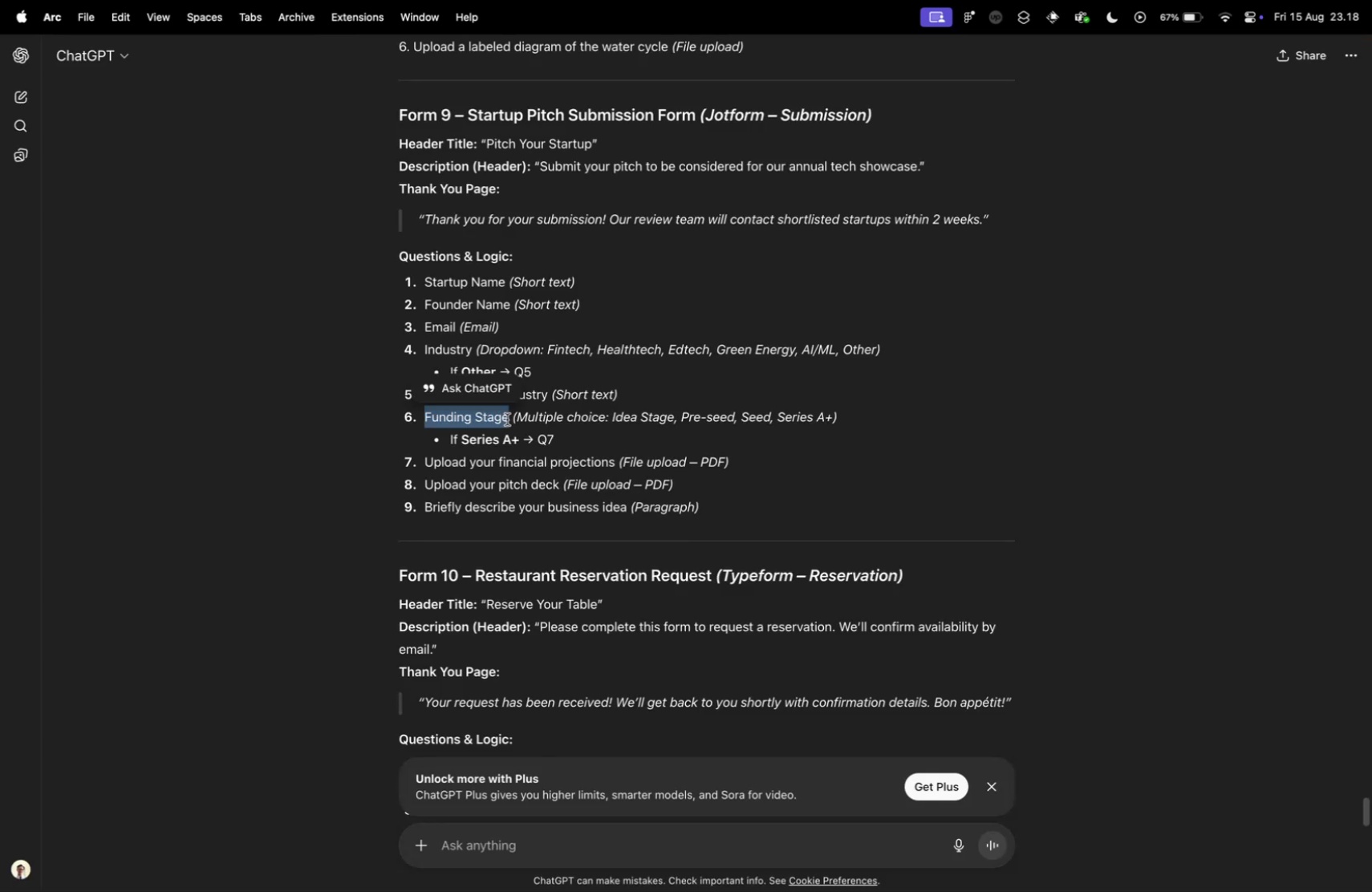 
key(Meta+C)
 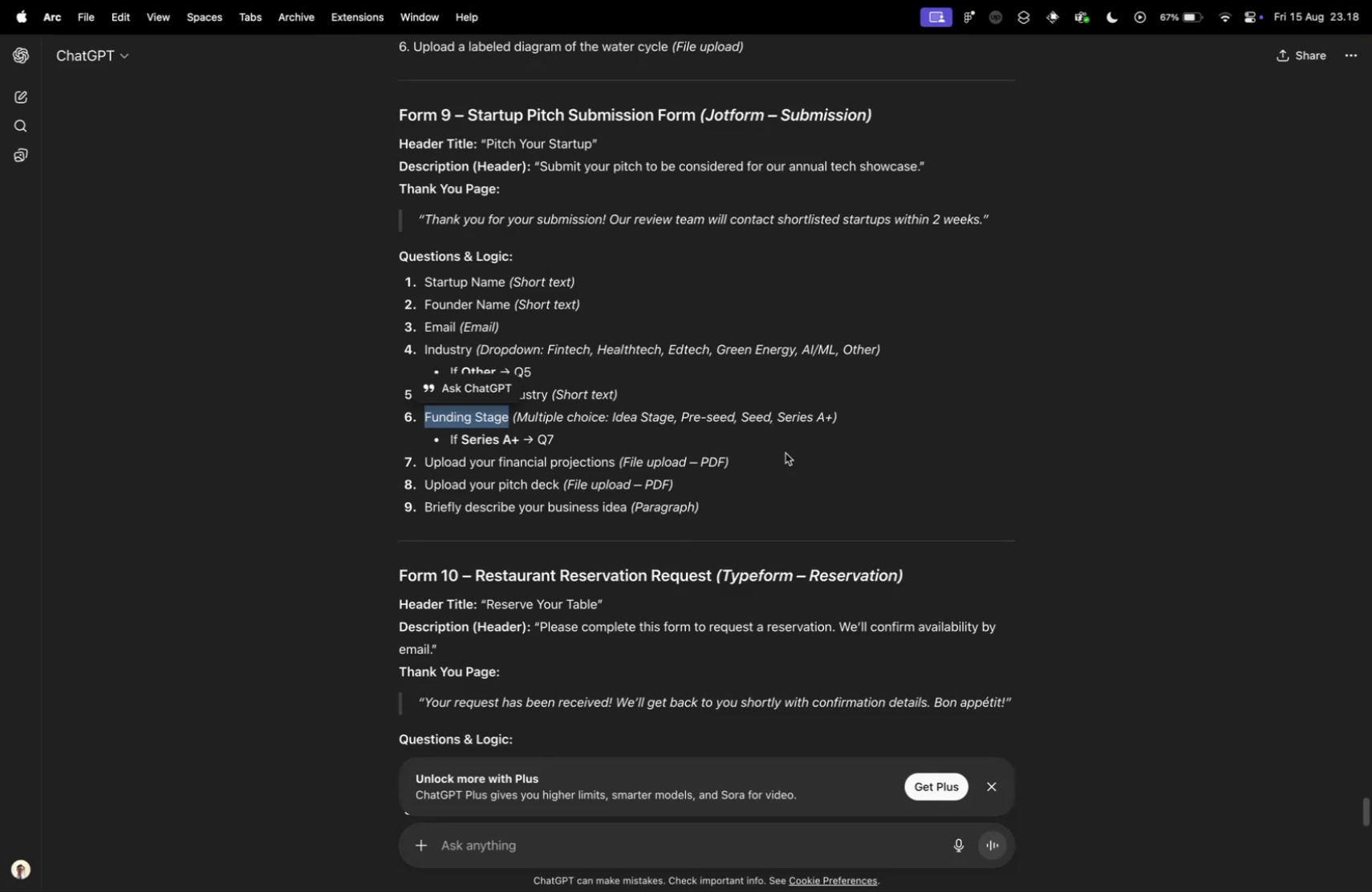 
key(Control+ControlLeft)
 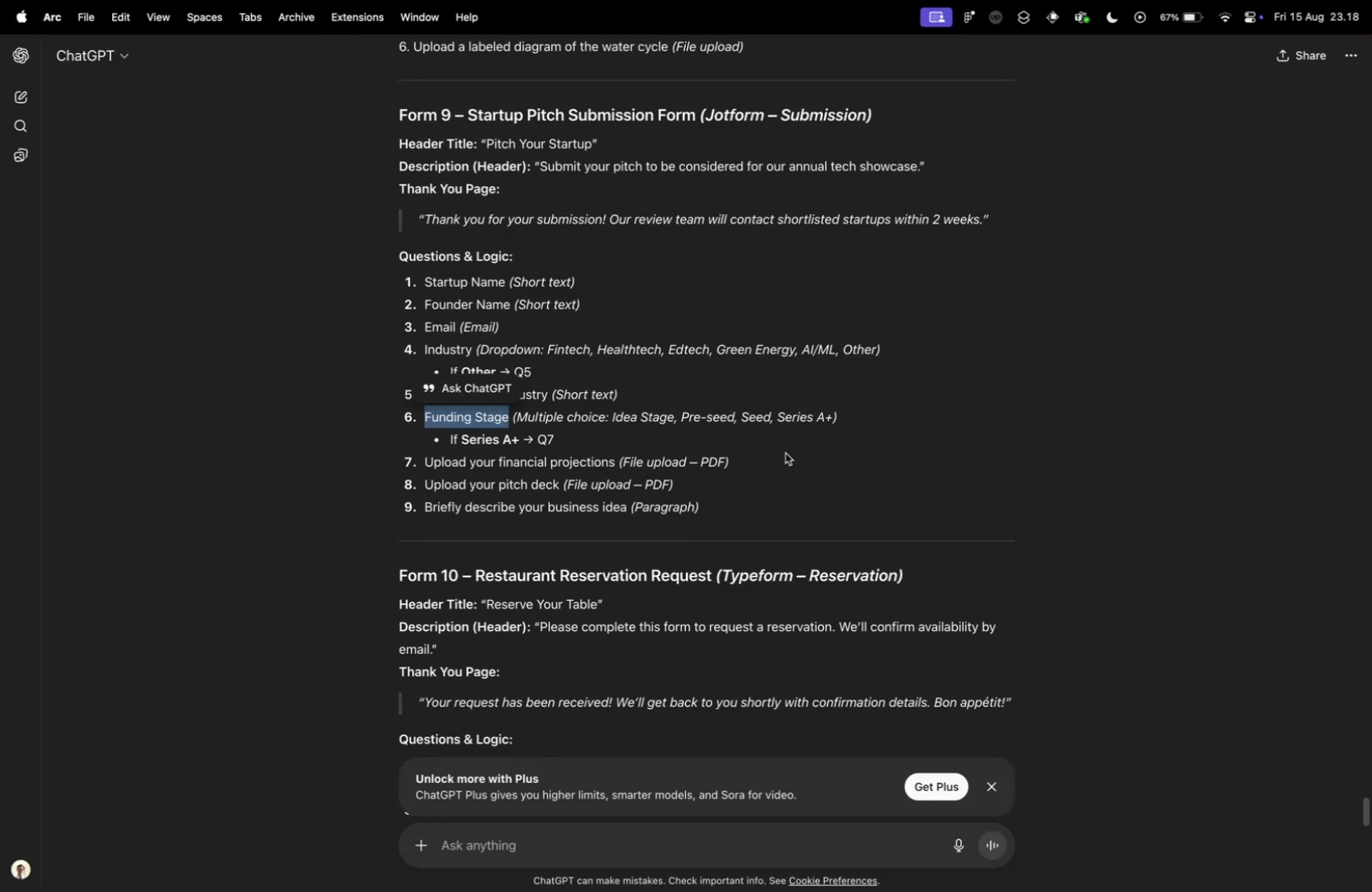 
key(Control+Tab)
 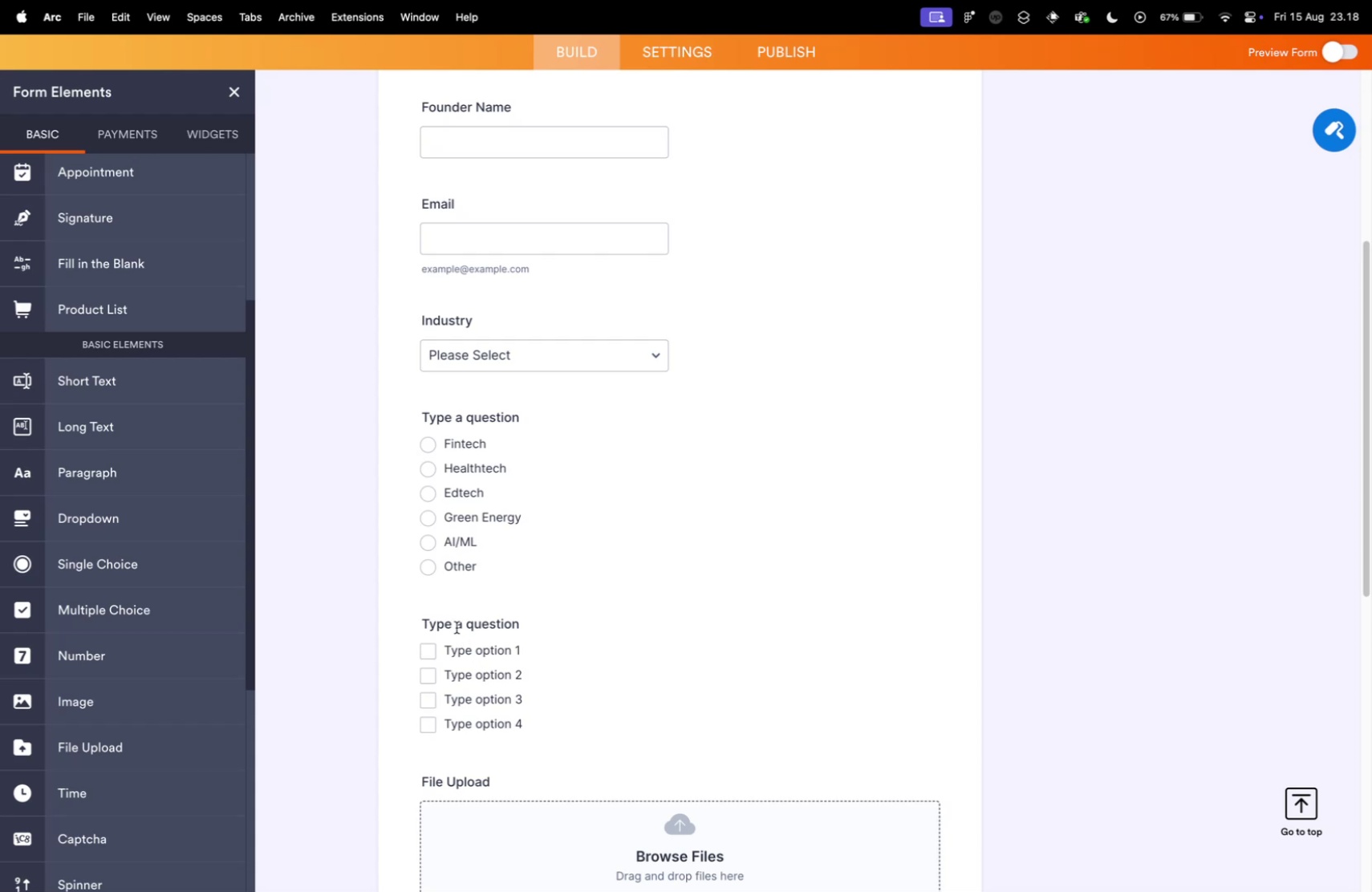 
left_click([456, 626])
 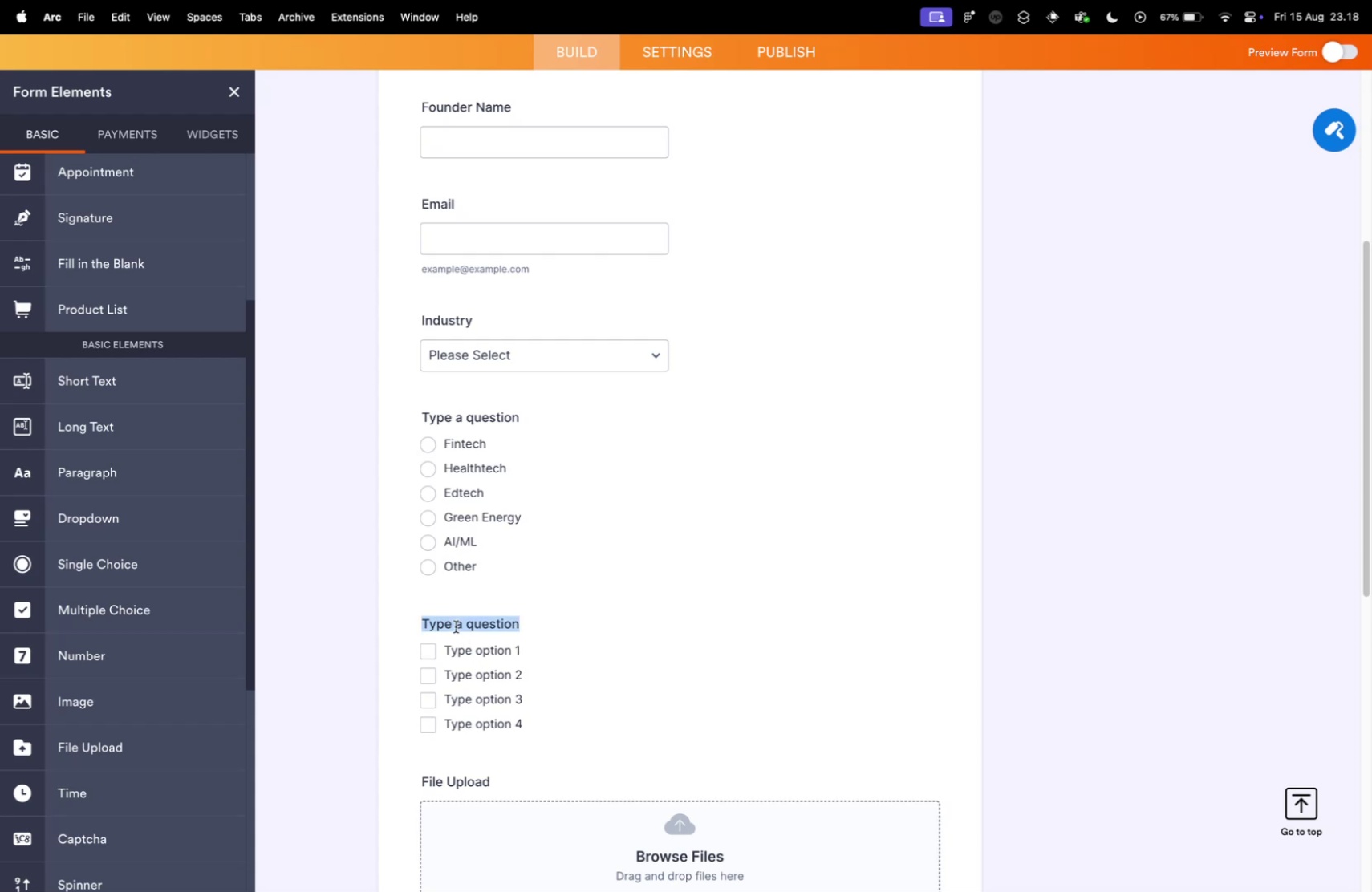 
key(Meta+V)
 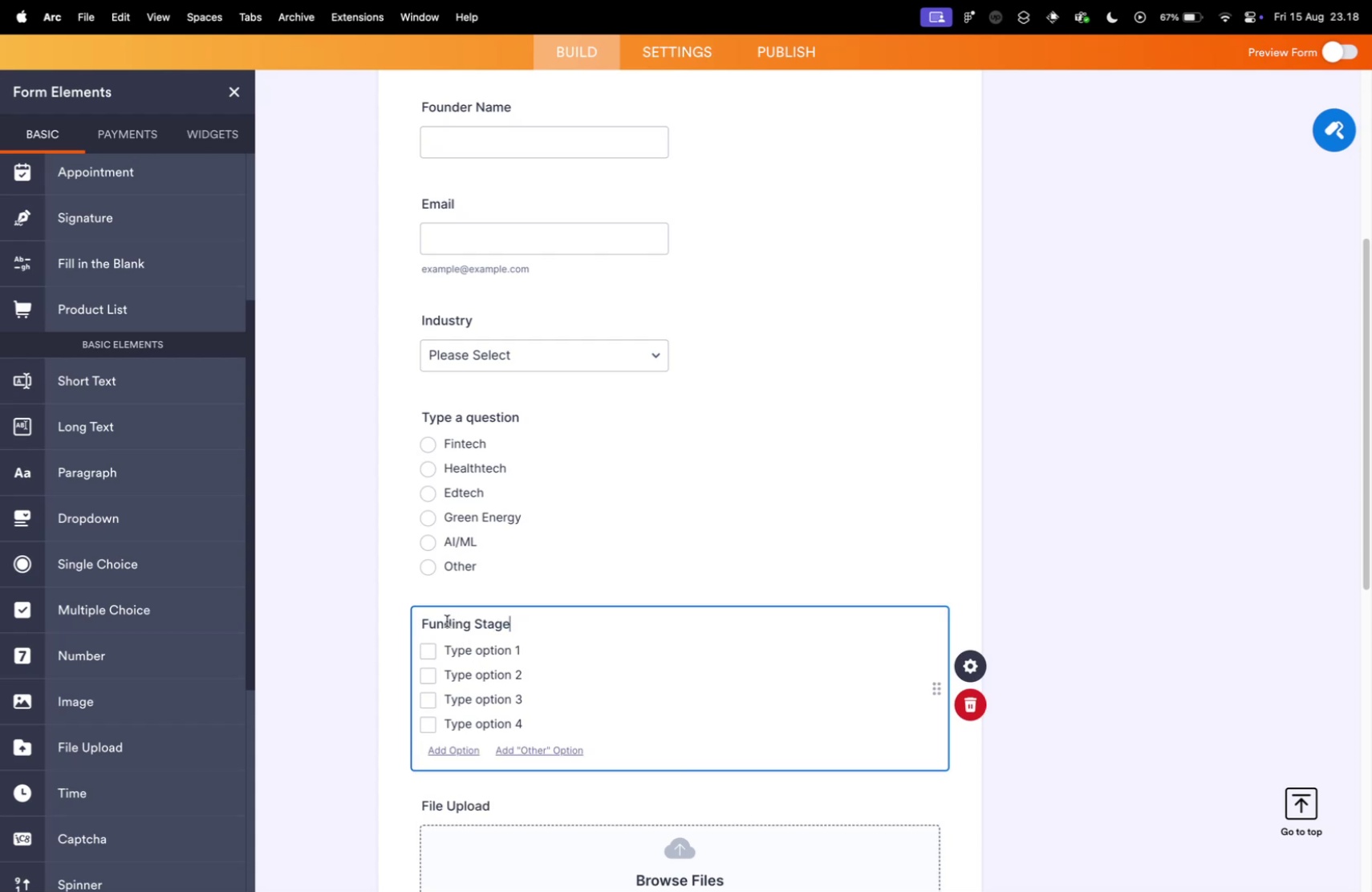 
key(Control+ControlLeft)
 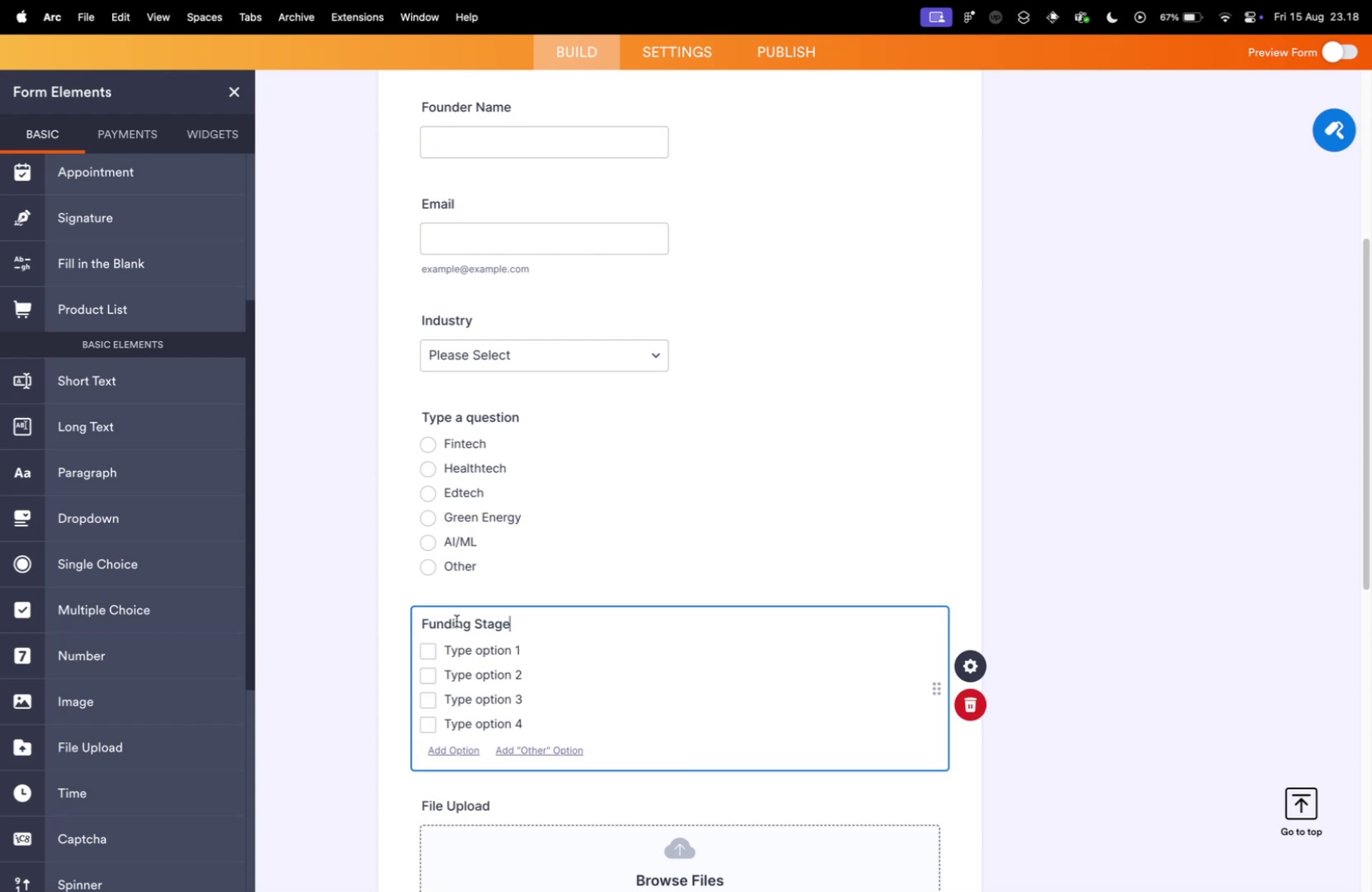 
key(Control+Tab)
 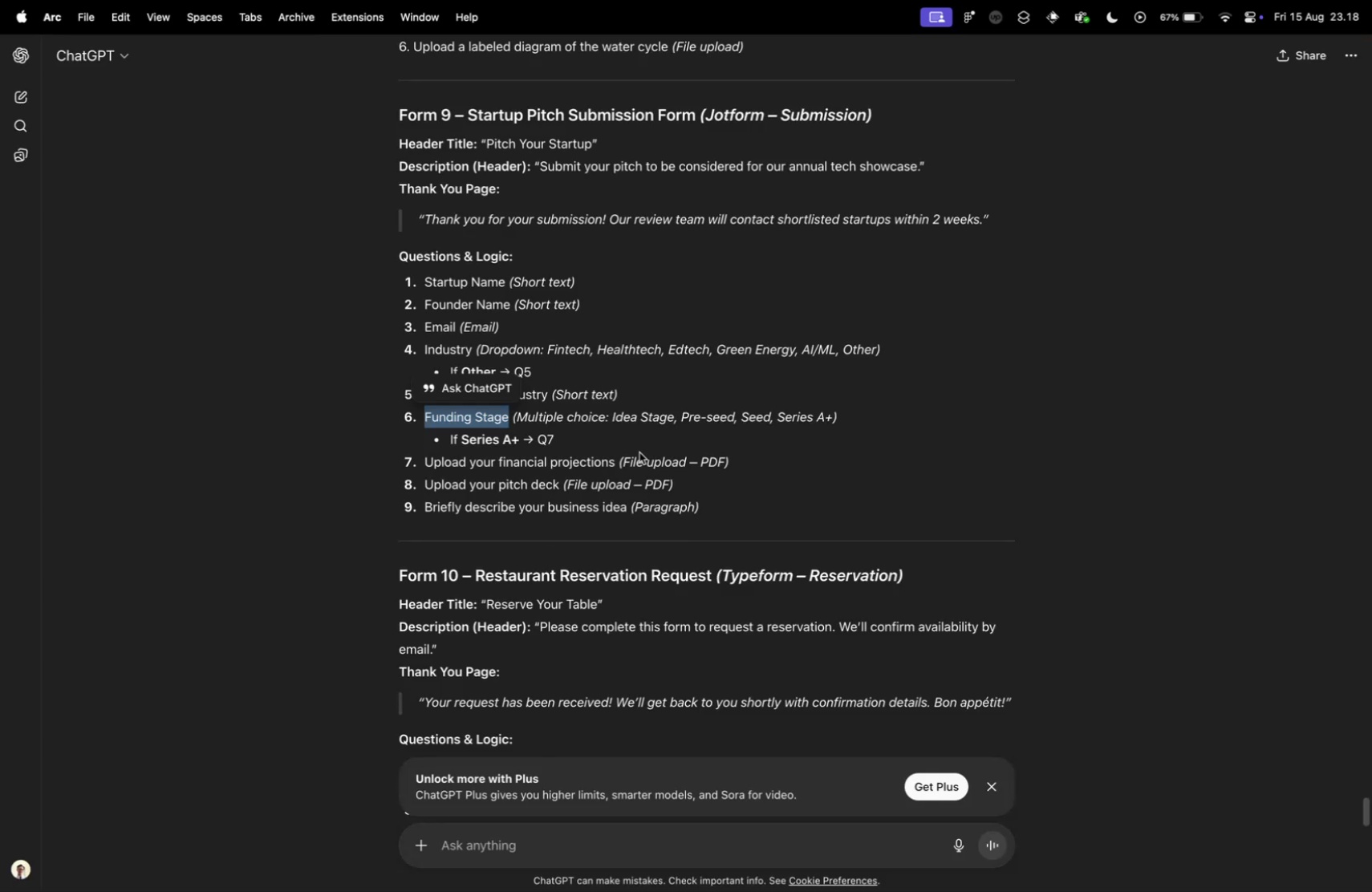 
key(Control+ControlLeft)
 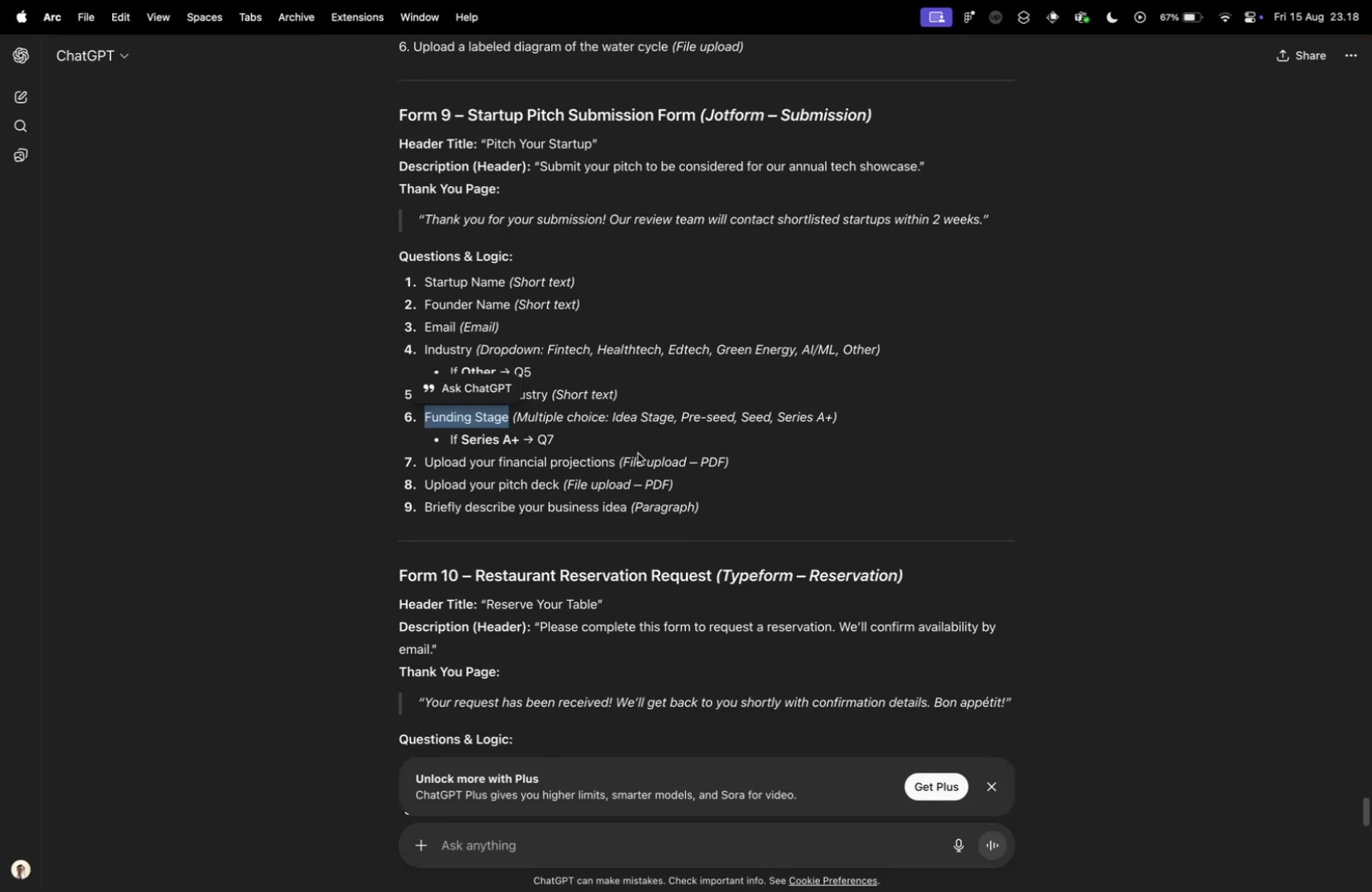 
key(Control+Tab)
 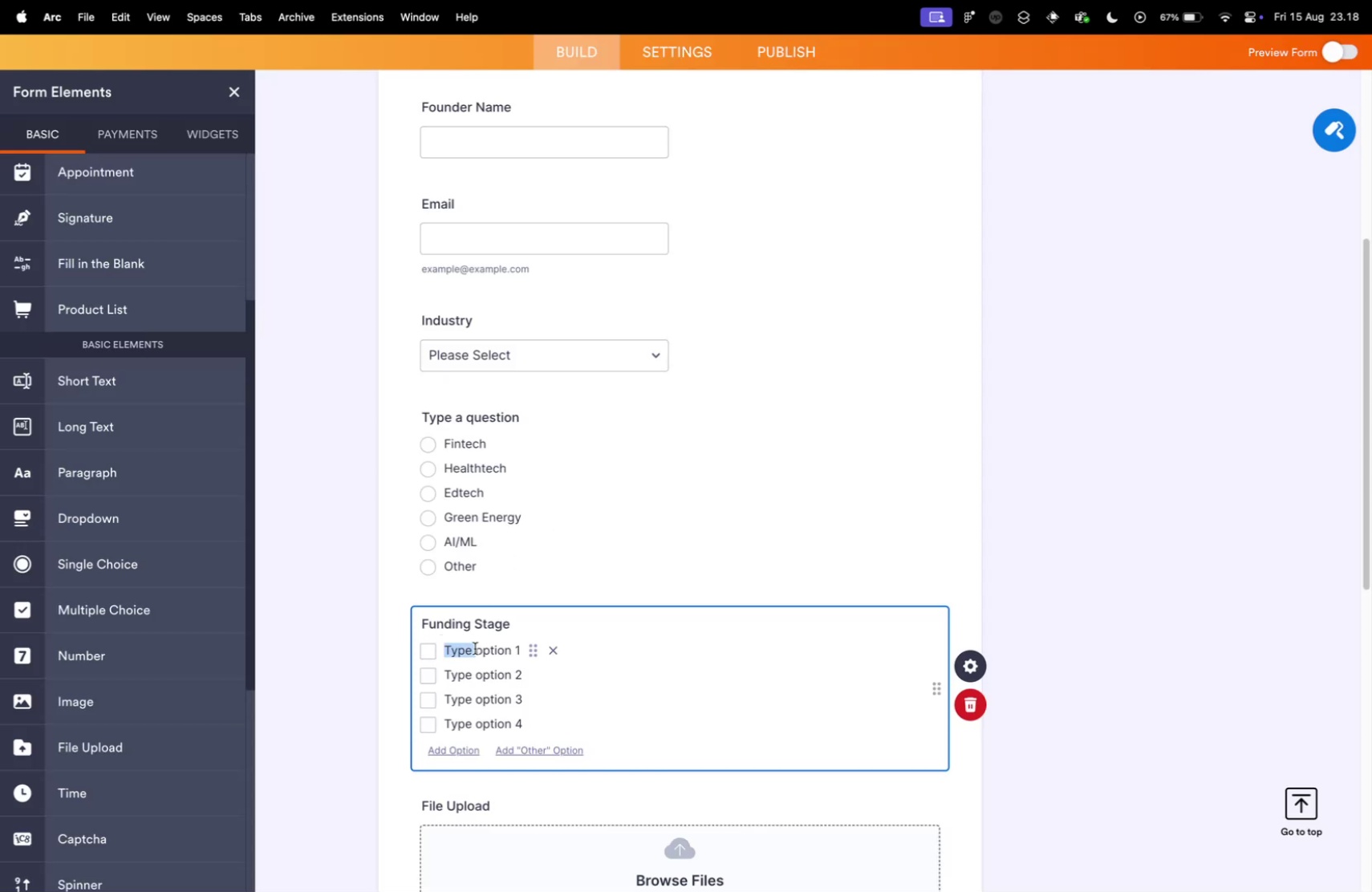 
key(Meta+A)
 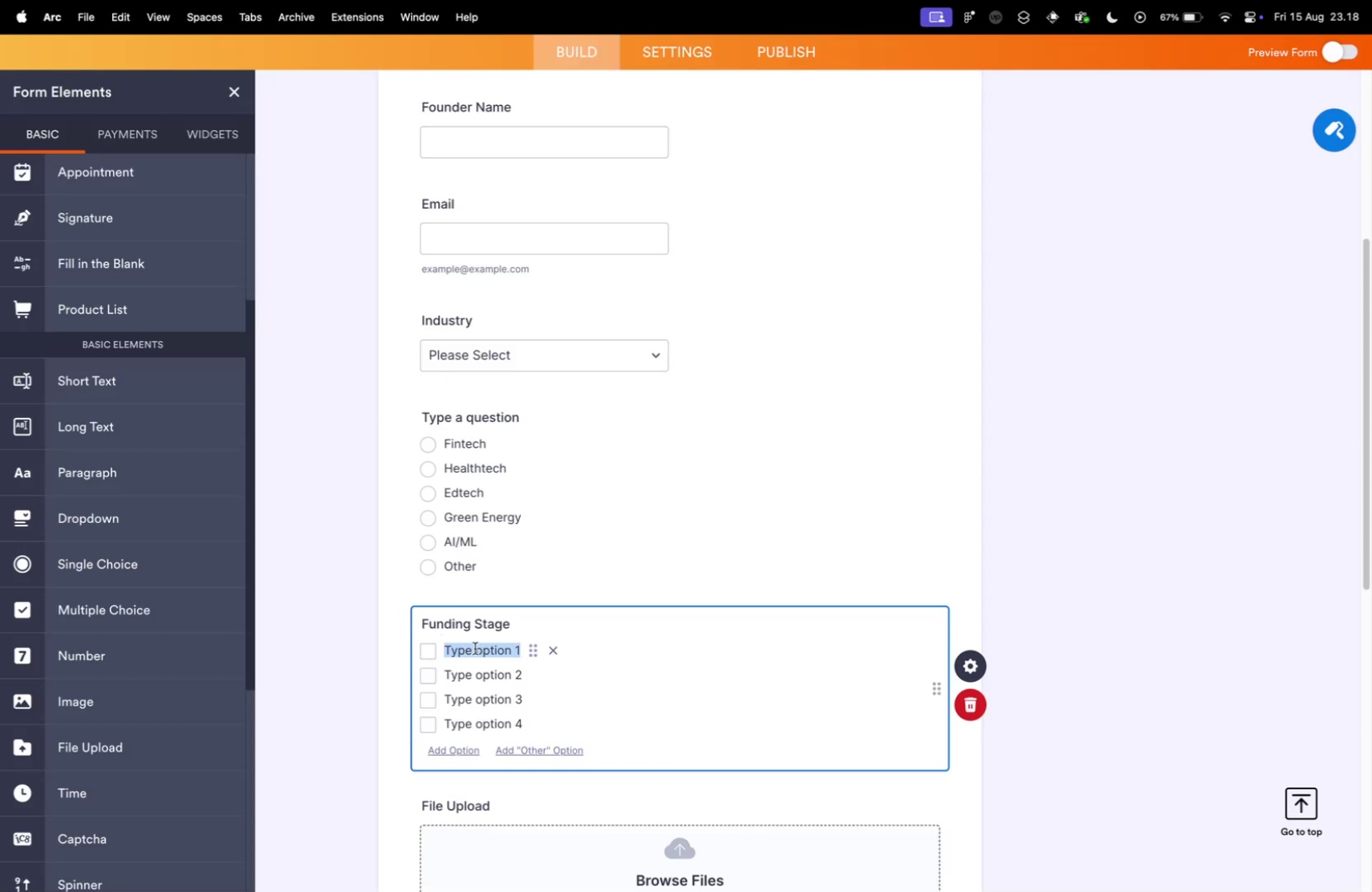 
type(Idea Stage)
key(Tab)
key(Tab)
type(Preseed)
 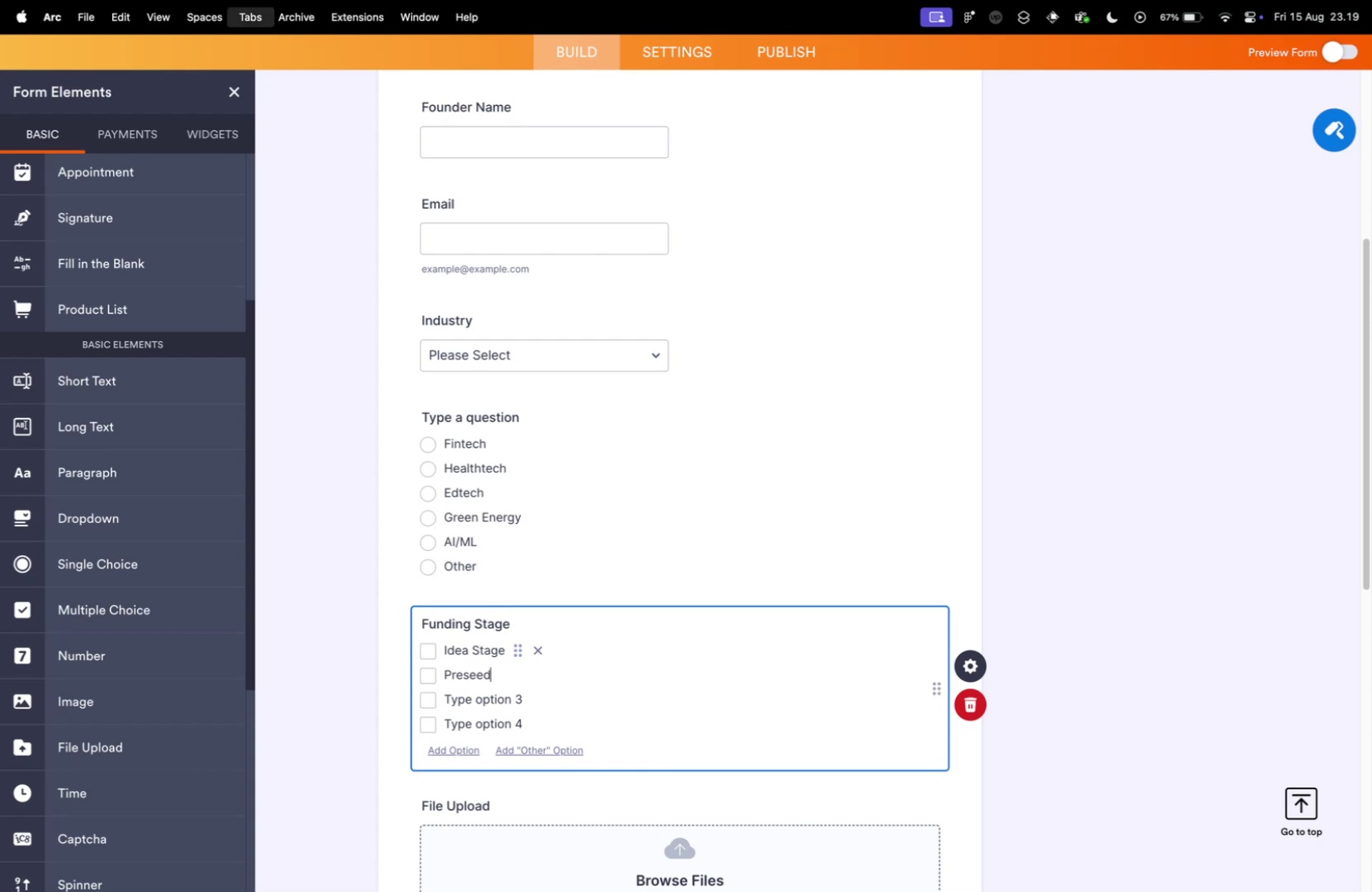 
 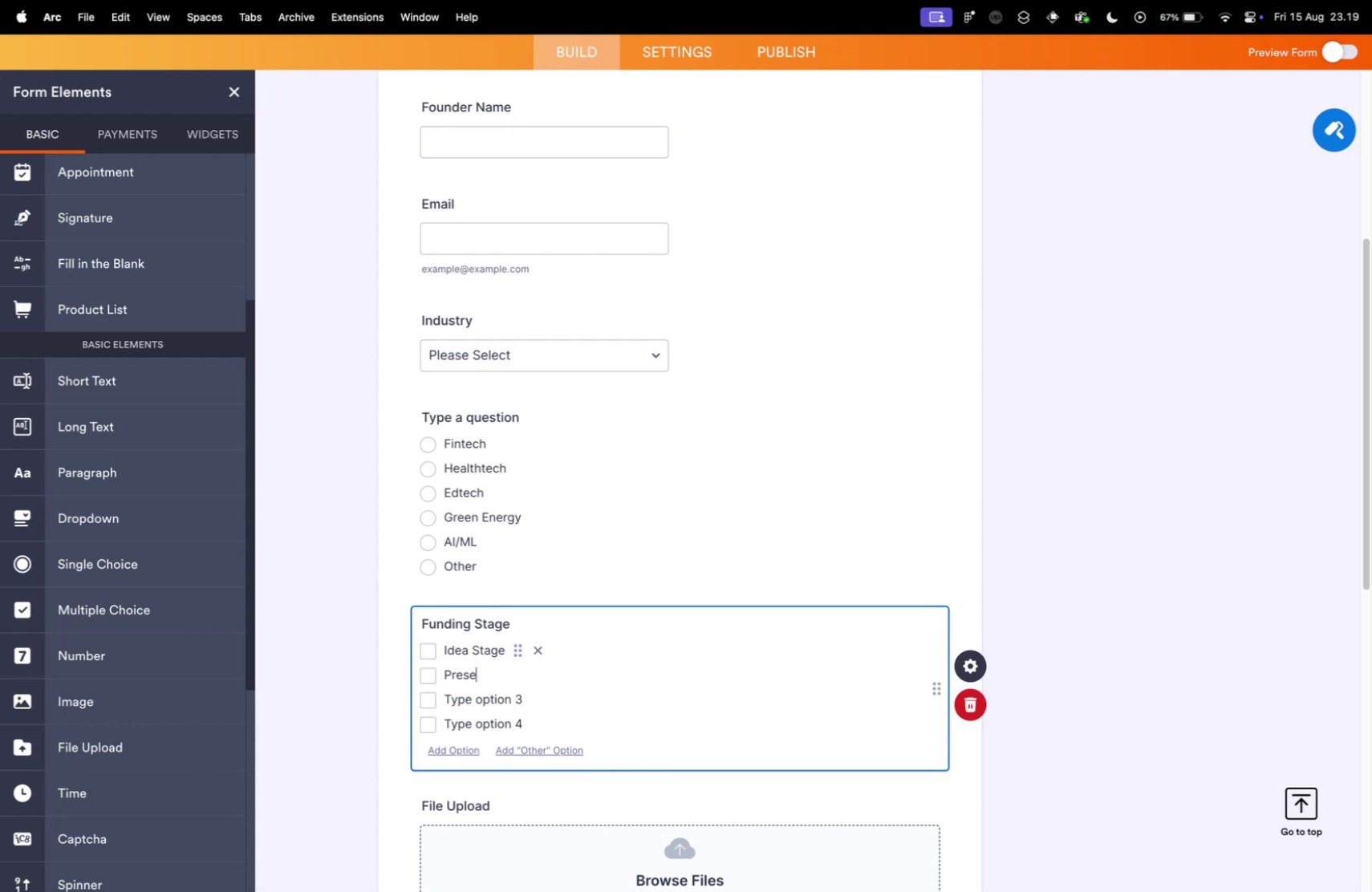 
key(Control+ControlLeft)
 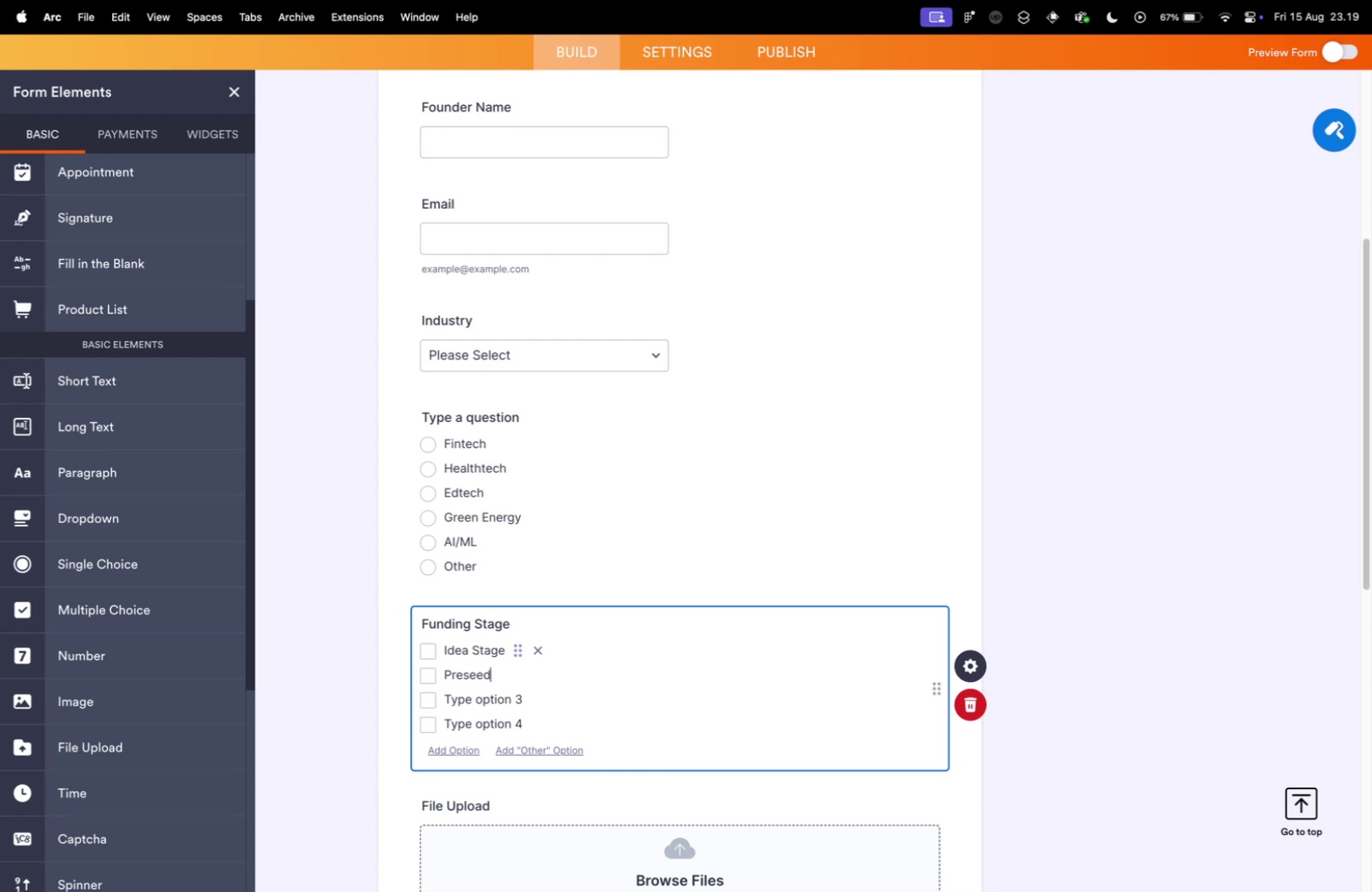 
key(Control+Tab)
 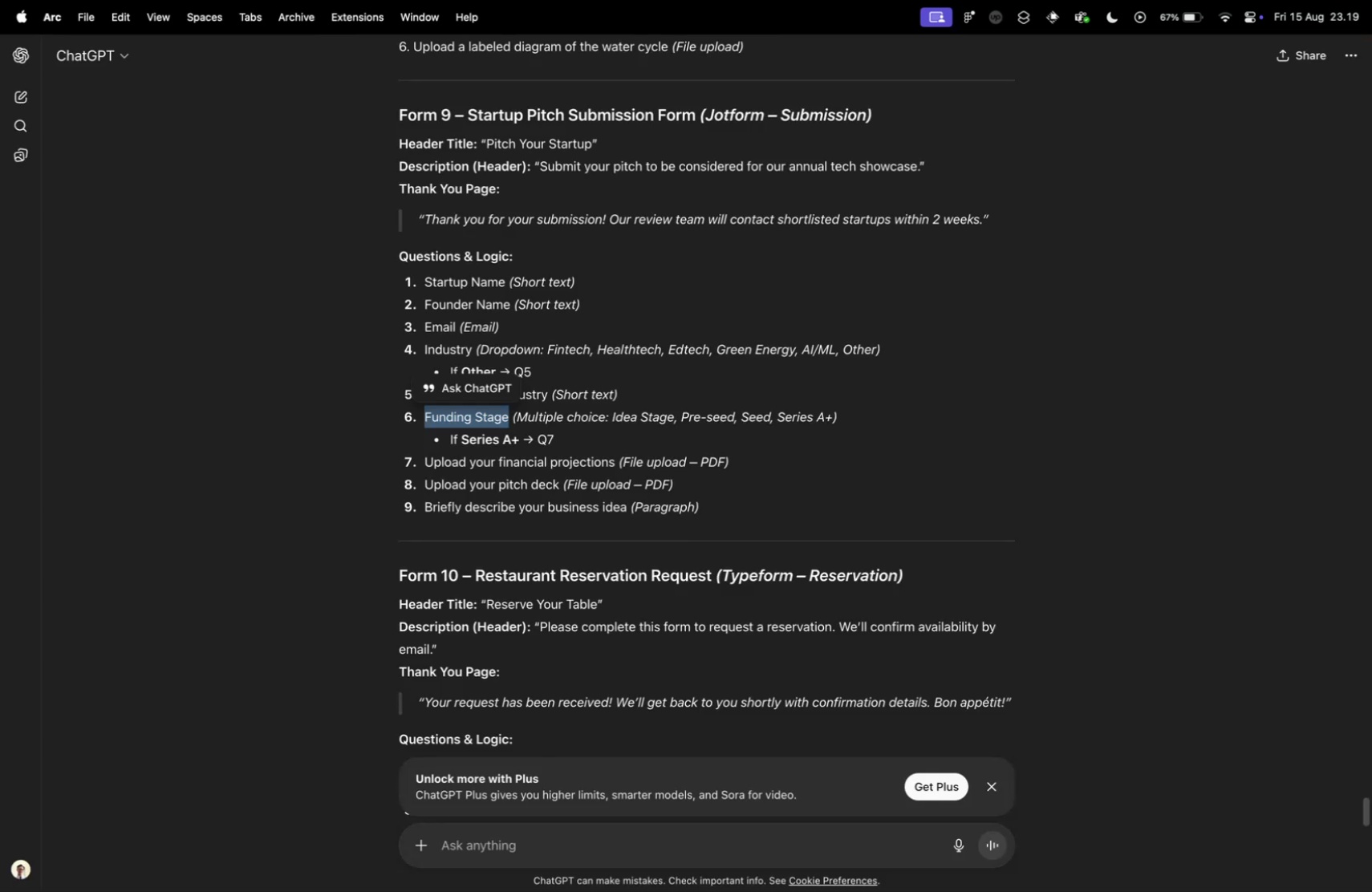 
key(Control+ControlLeft)
 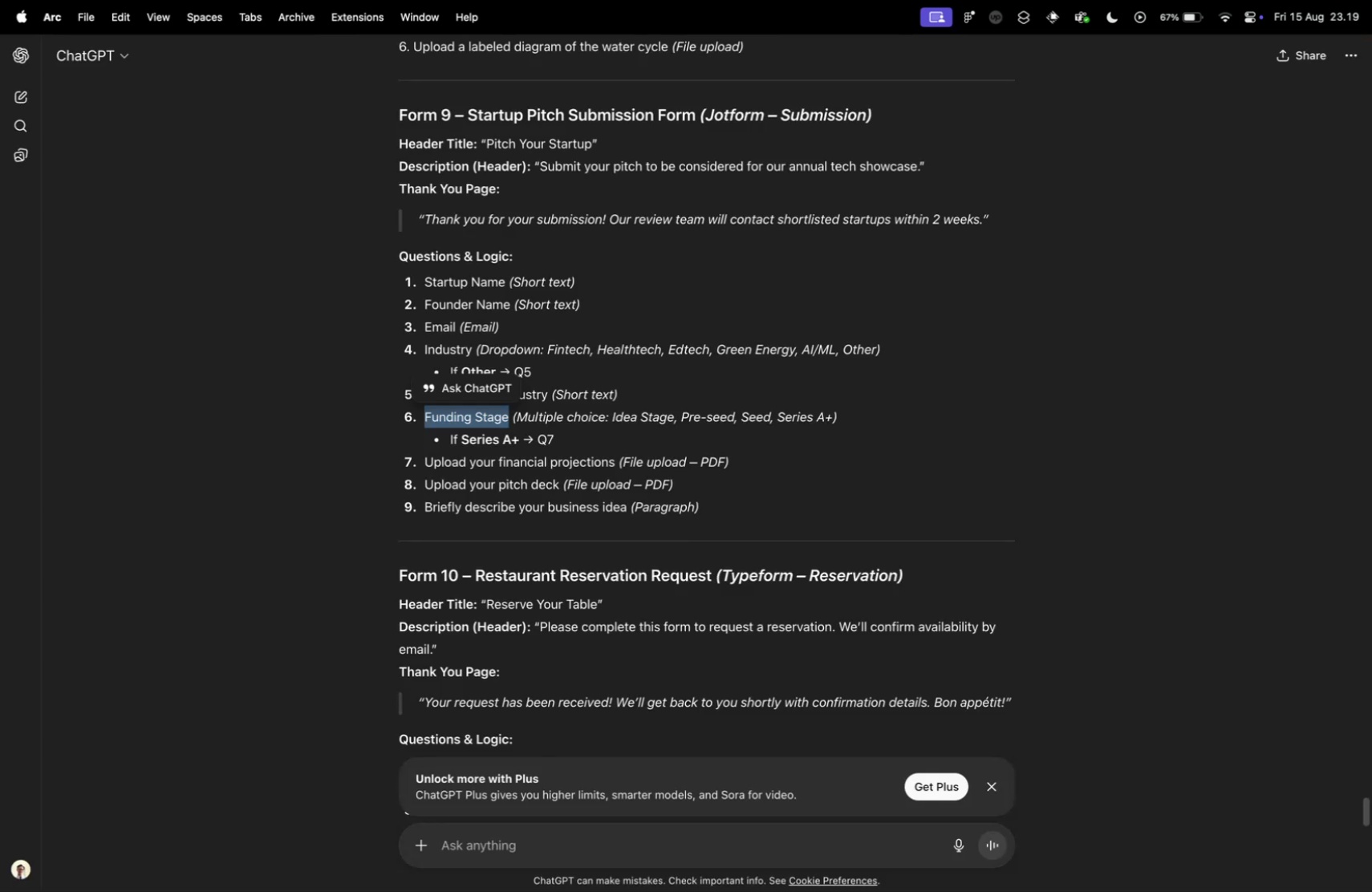 
key(Control+Tab)
 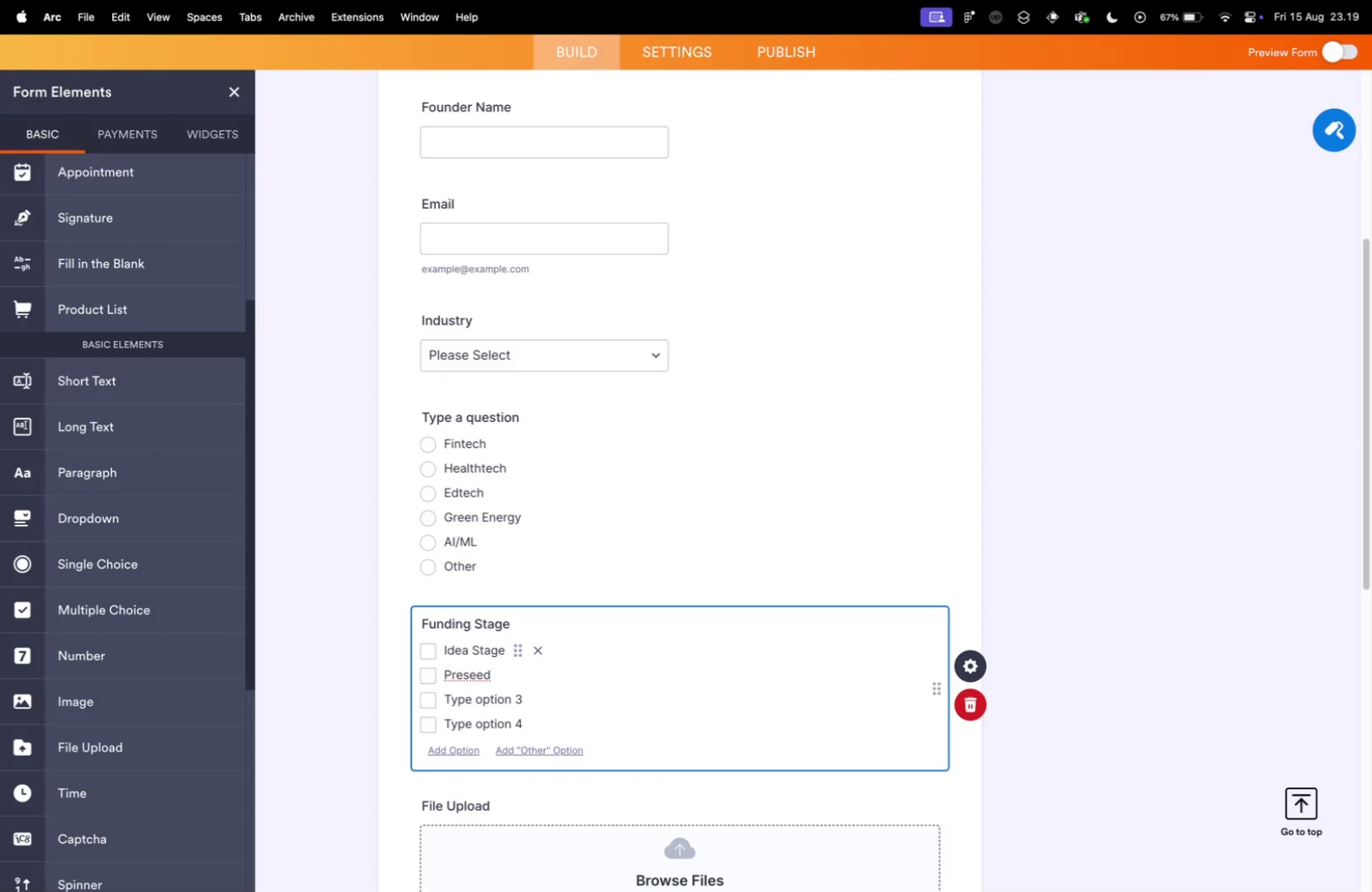 
key(Tab)
 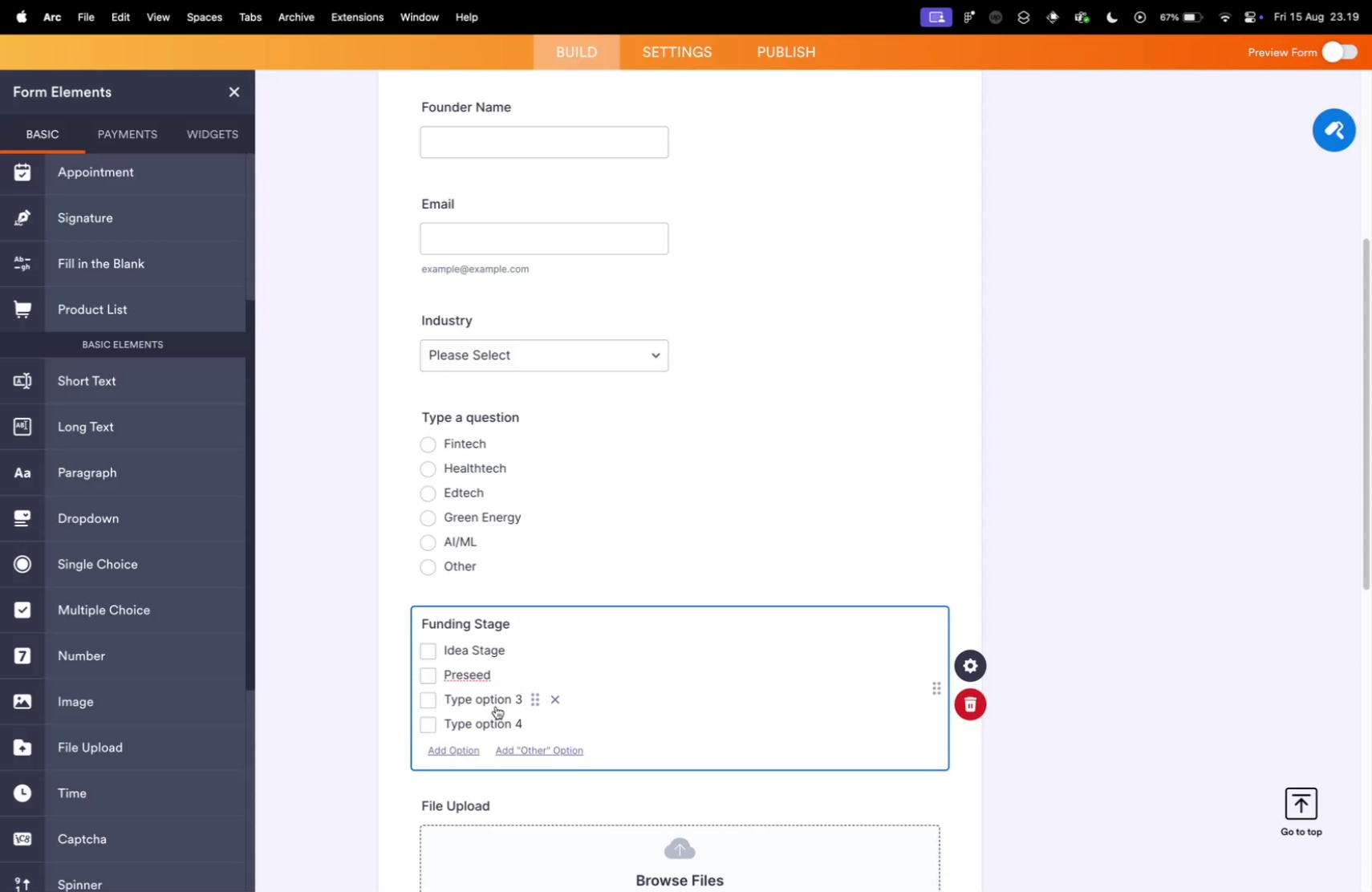 
double_click([493, 698])
 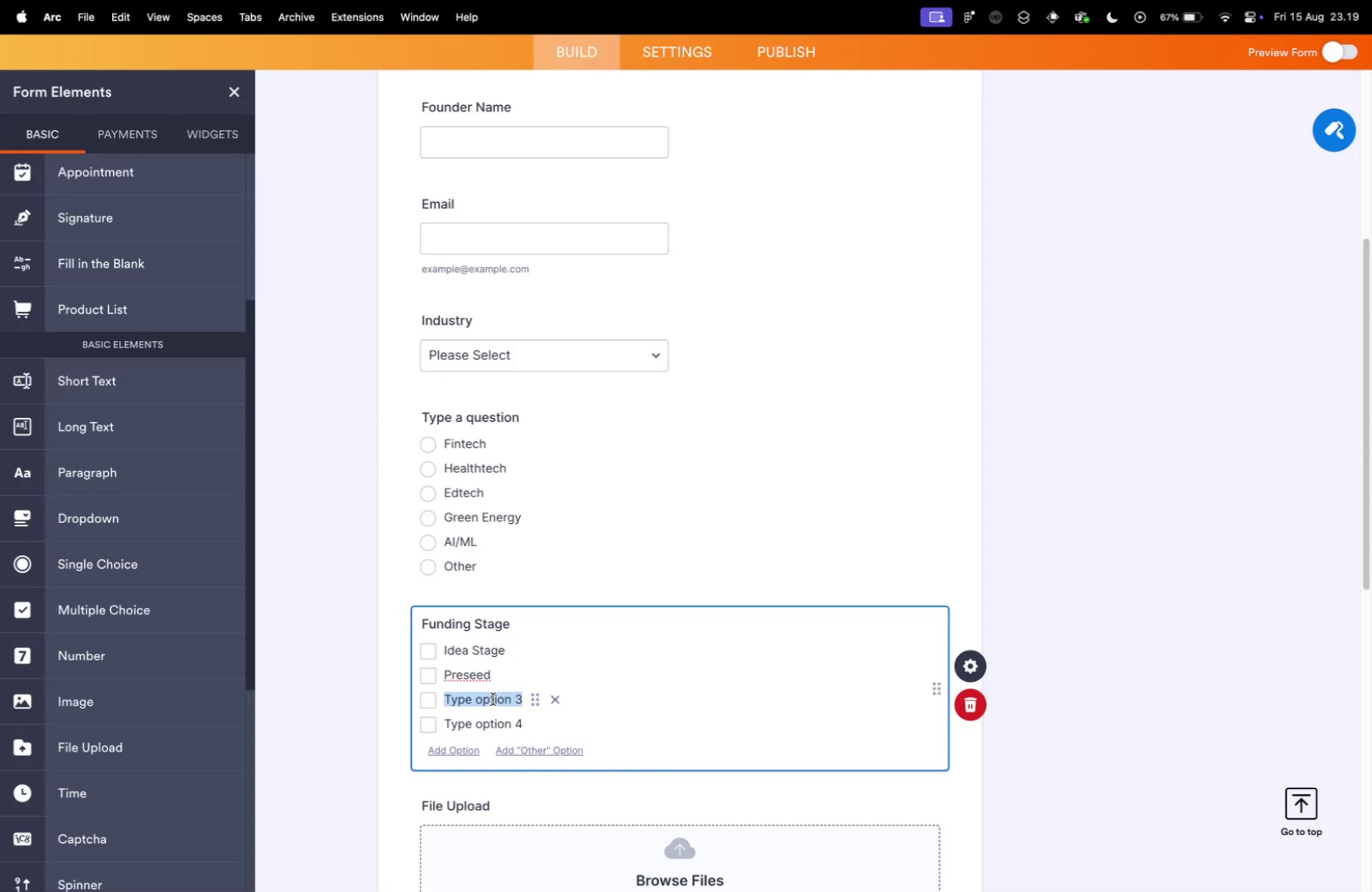 
triple_click([493, 698])
 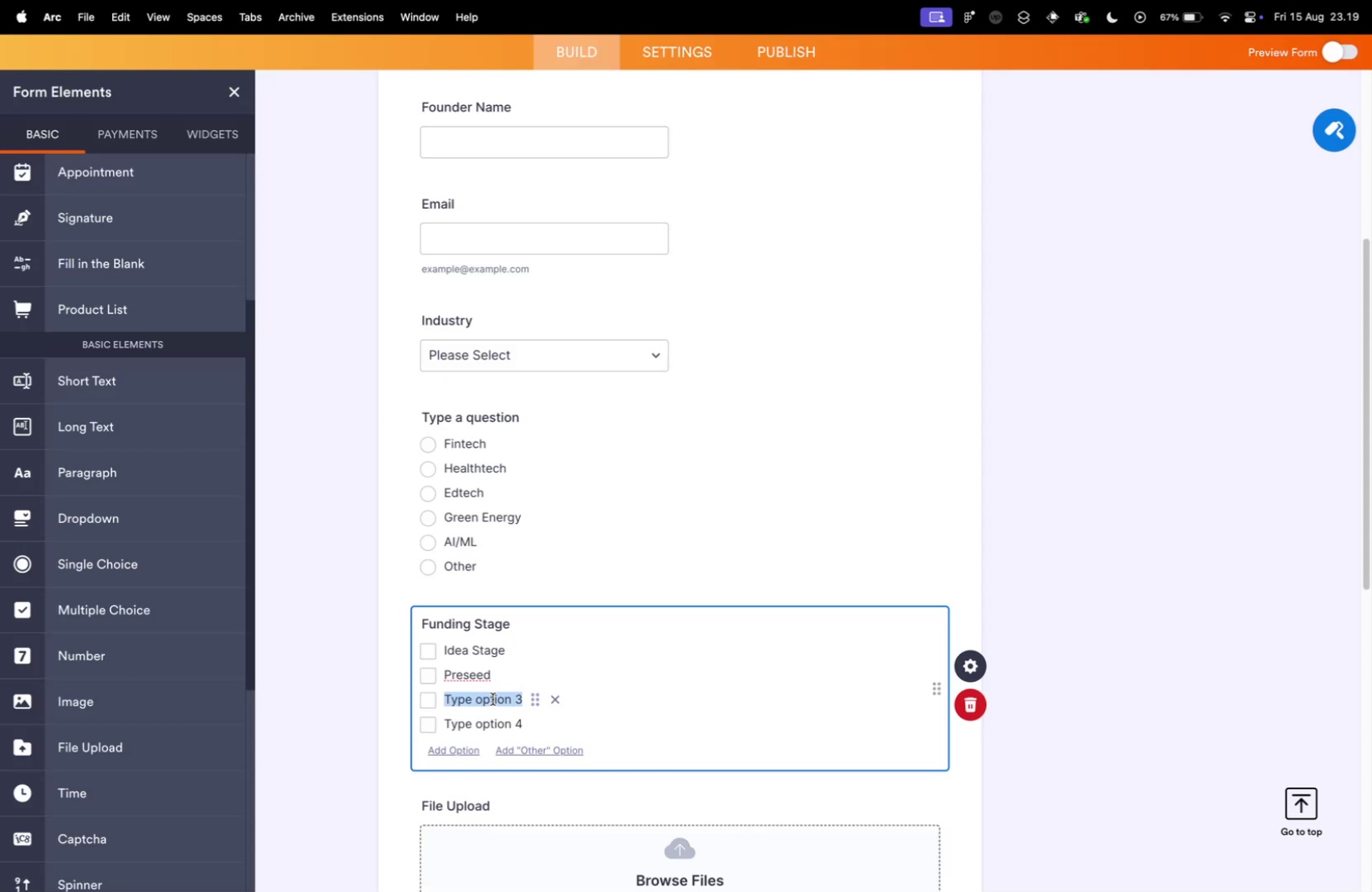 
type(Seed)
 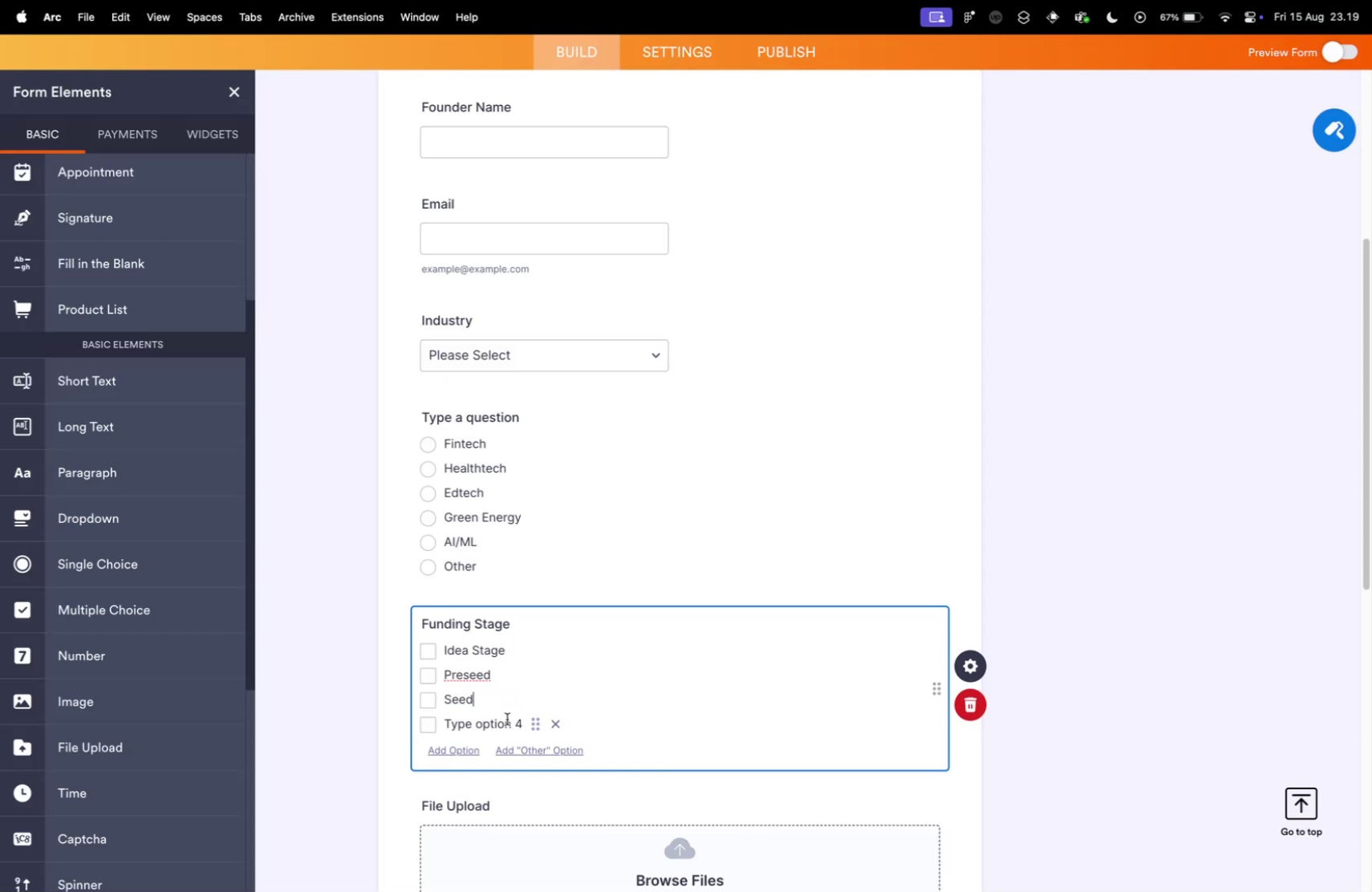 
left_click([505, 718])
 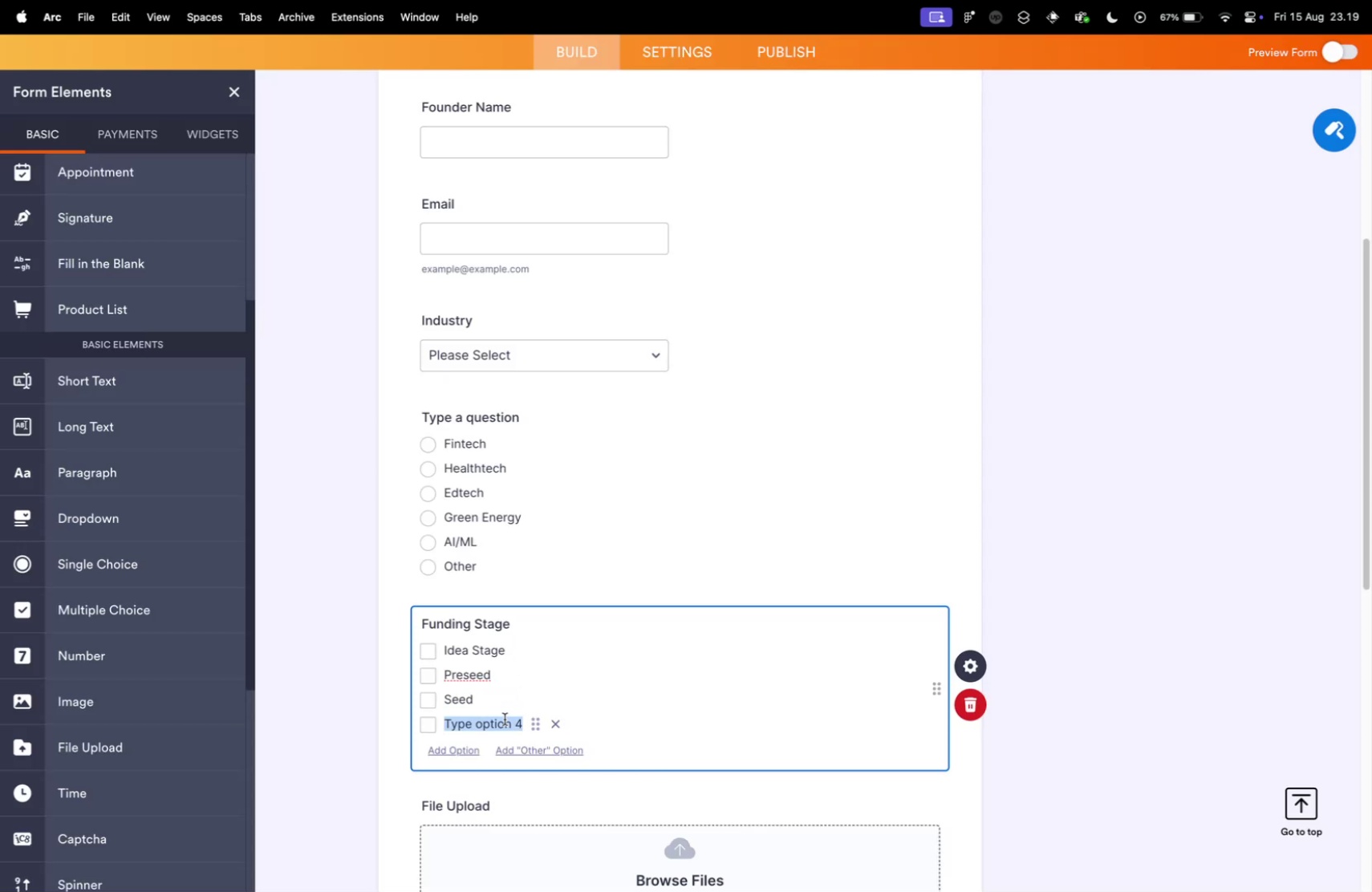 
type(Series A+)
 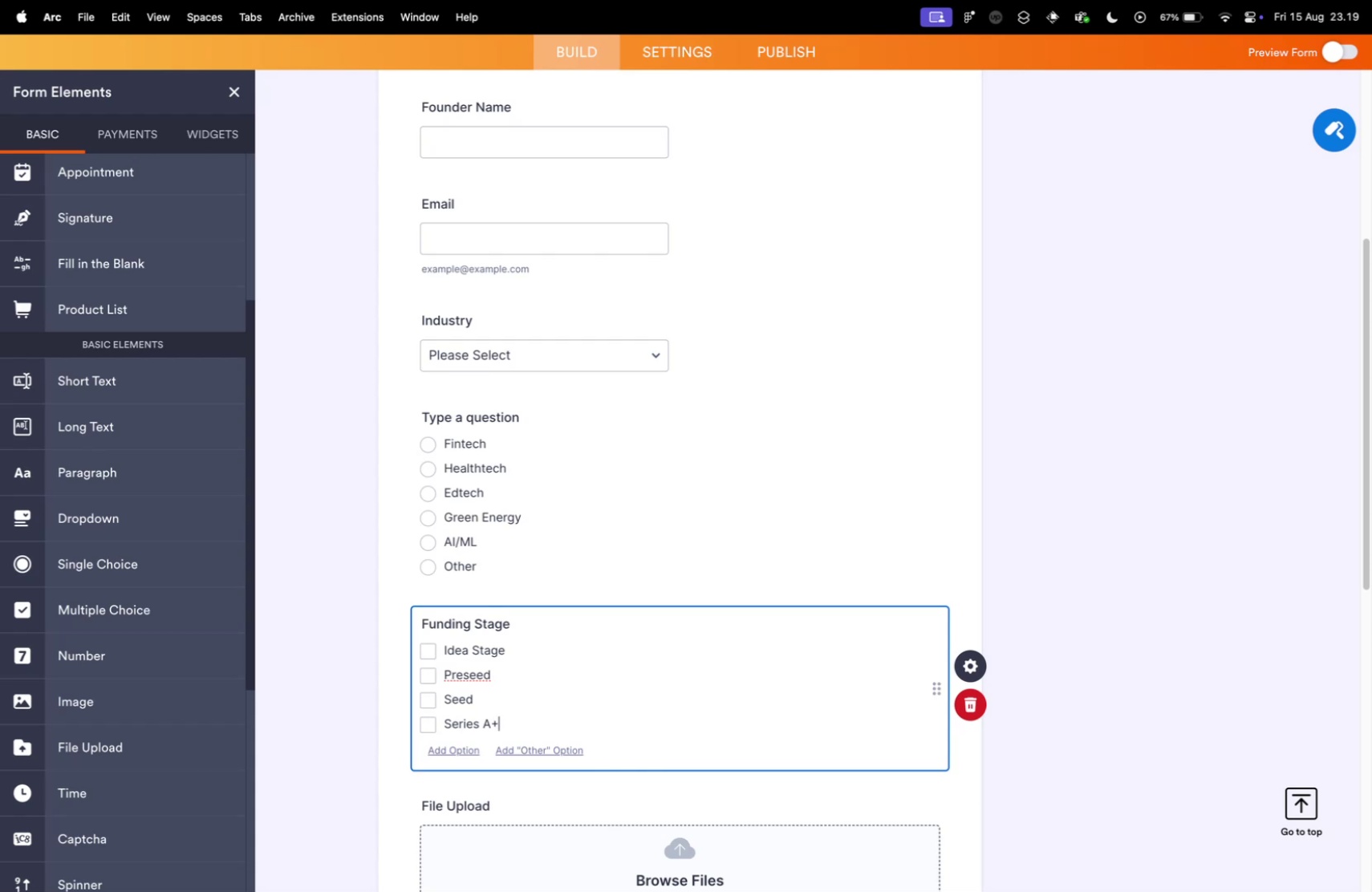 
 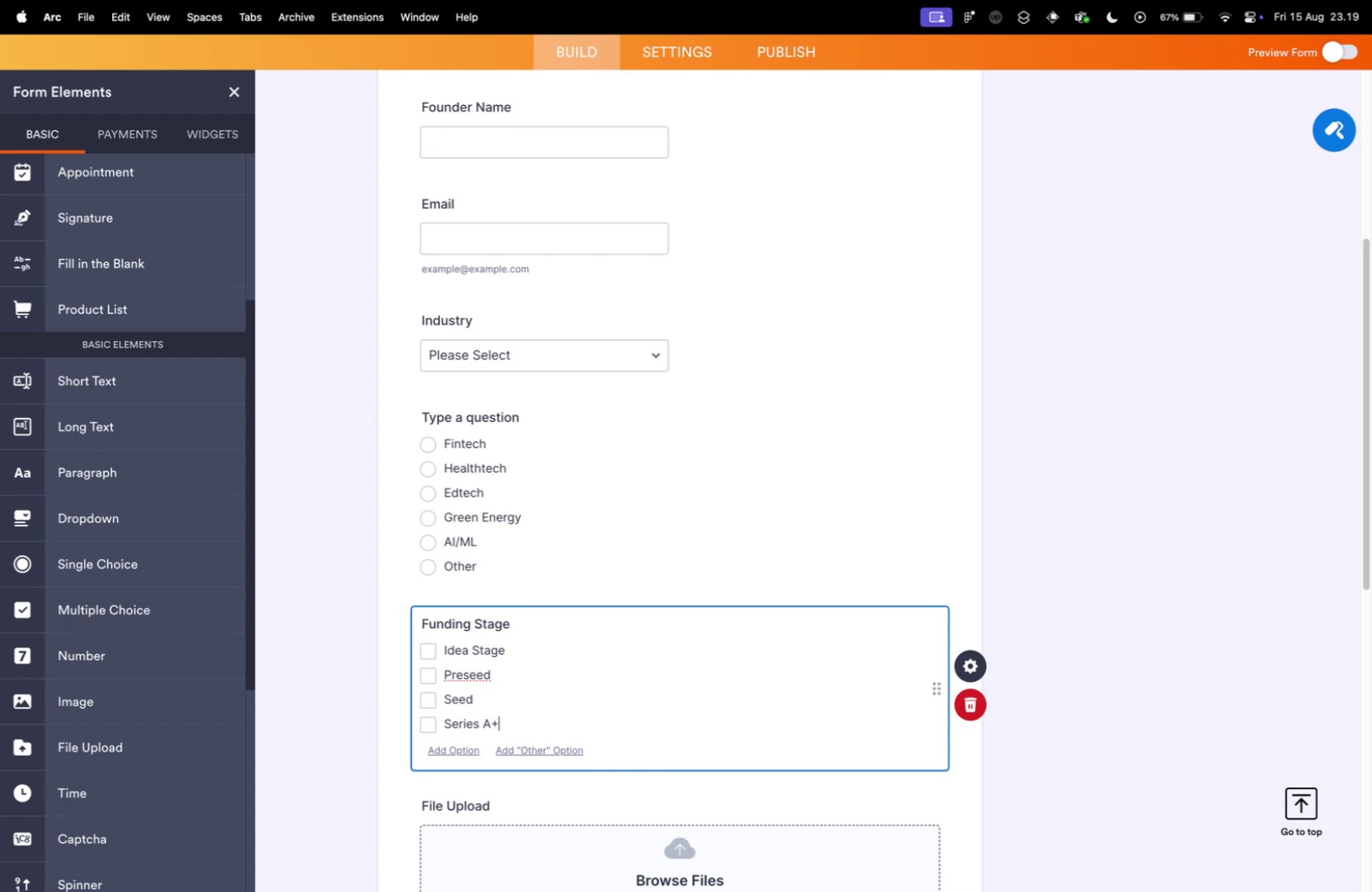 
key(Control+ControlLeft)
 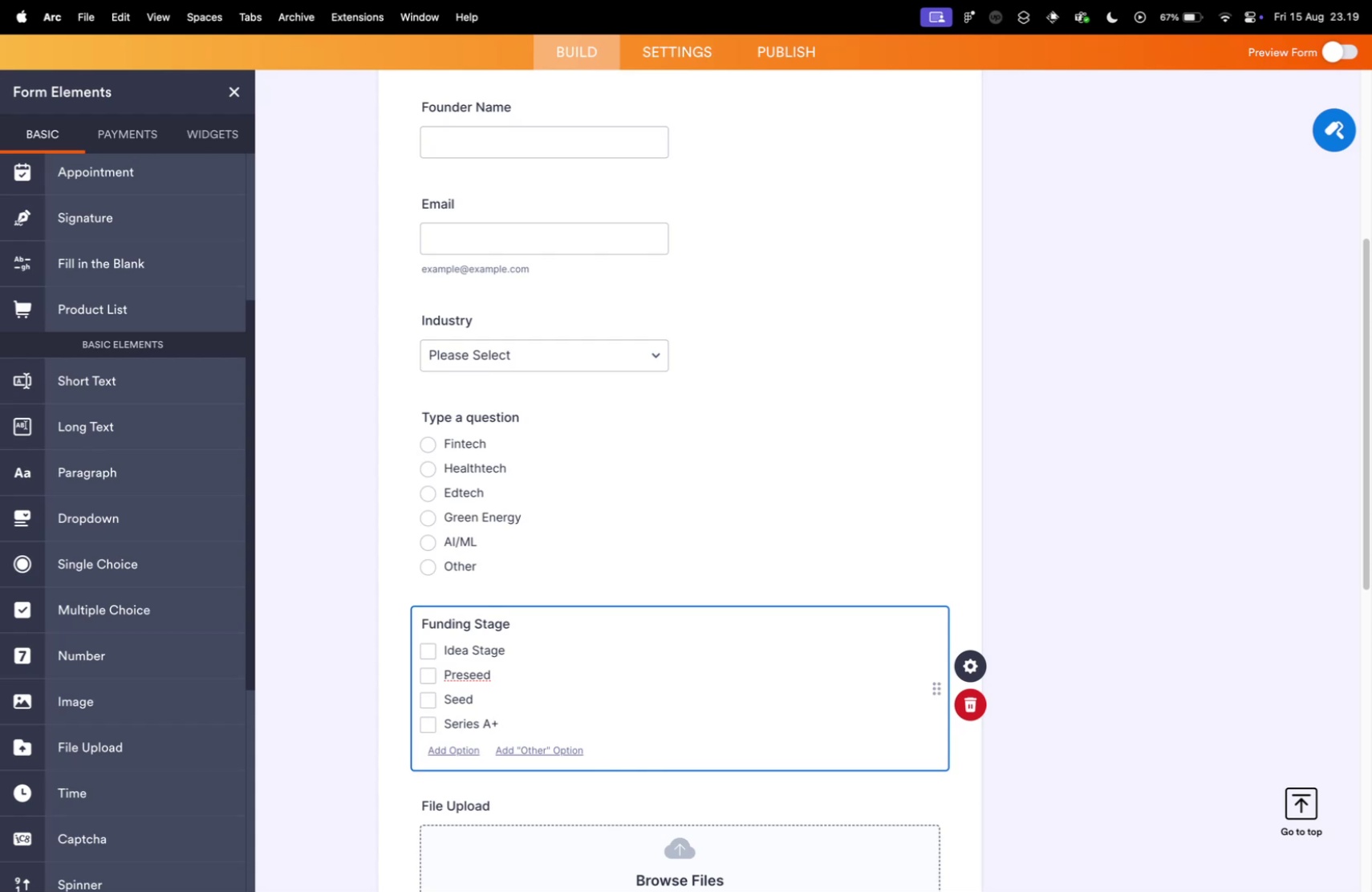 
key(Control+Tab)
 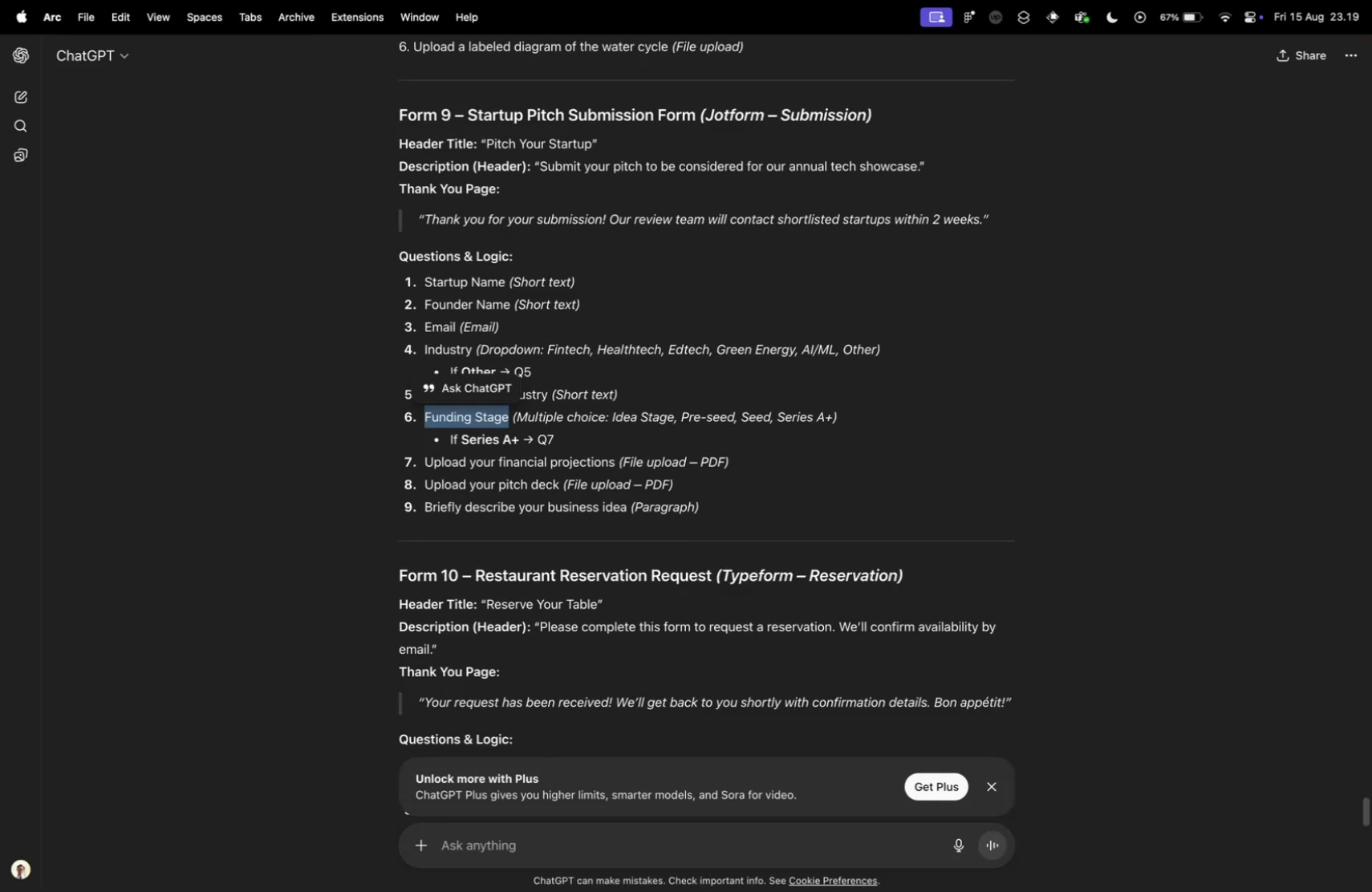 
key(Control+ControlLeft)
 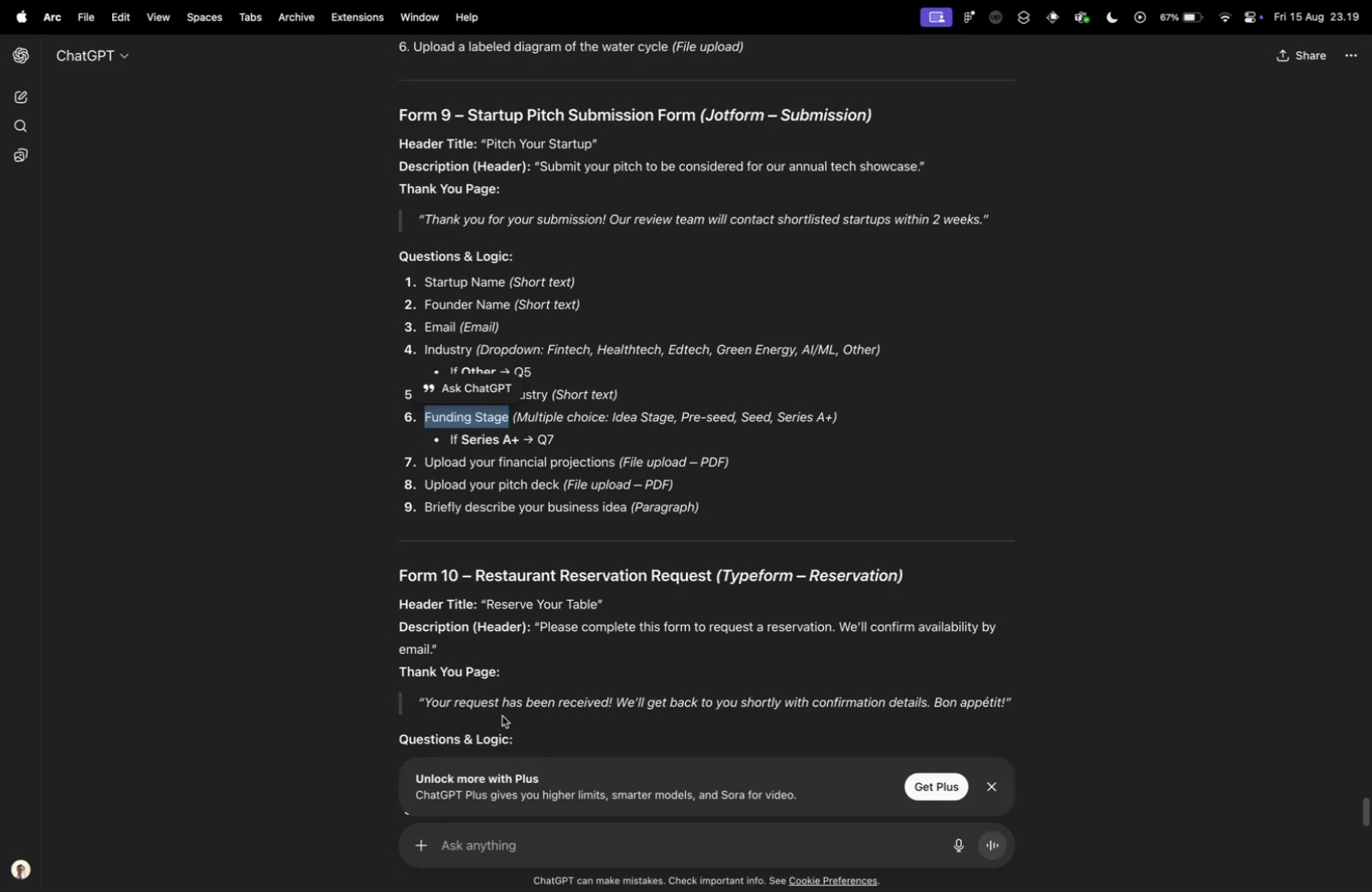 
key(Control+Tab)
 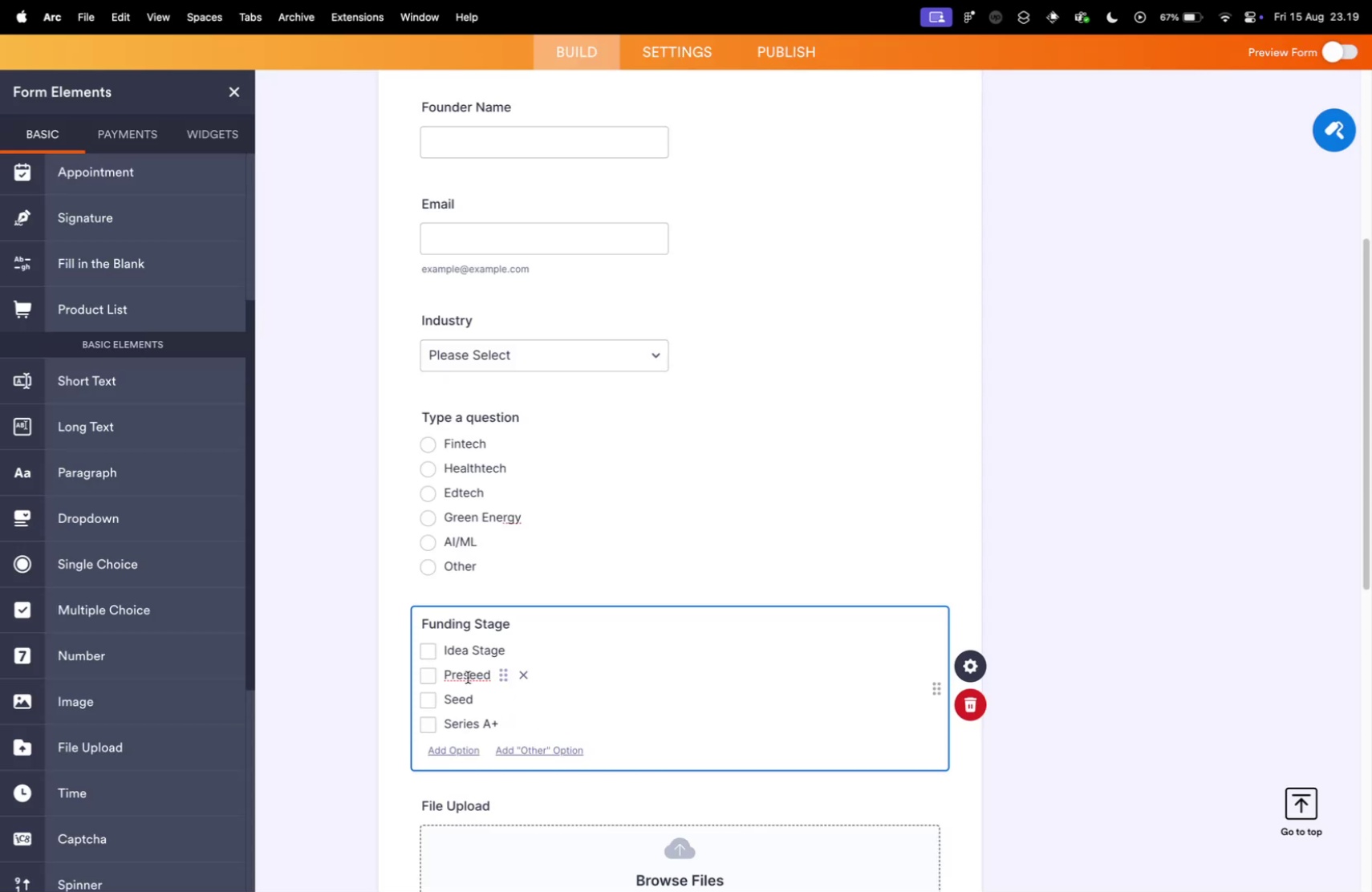 
left_click([463, 676])
 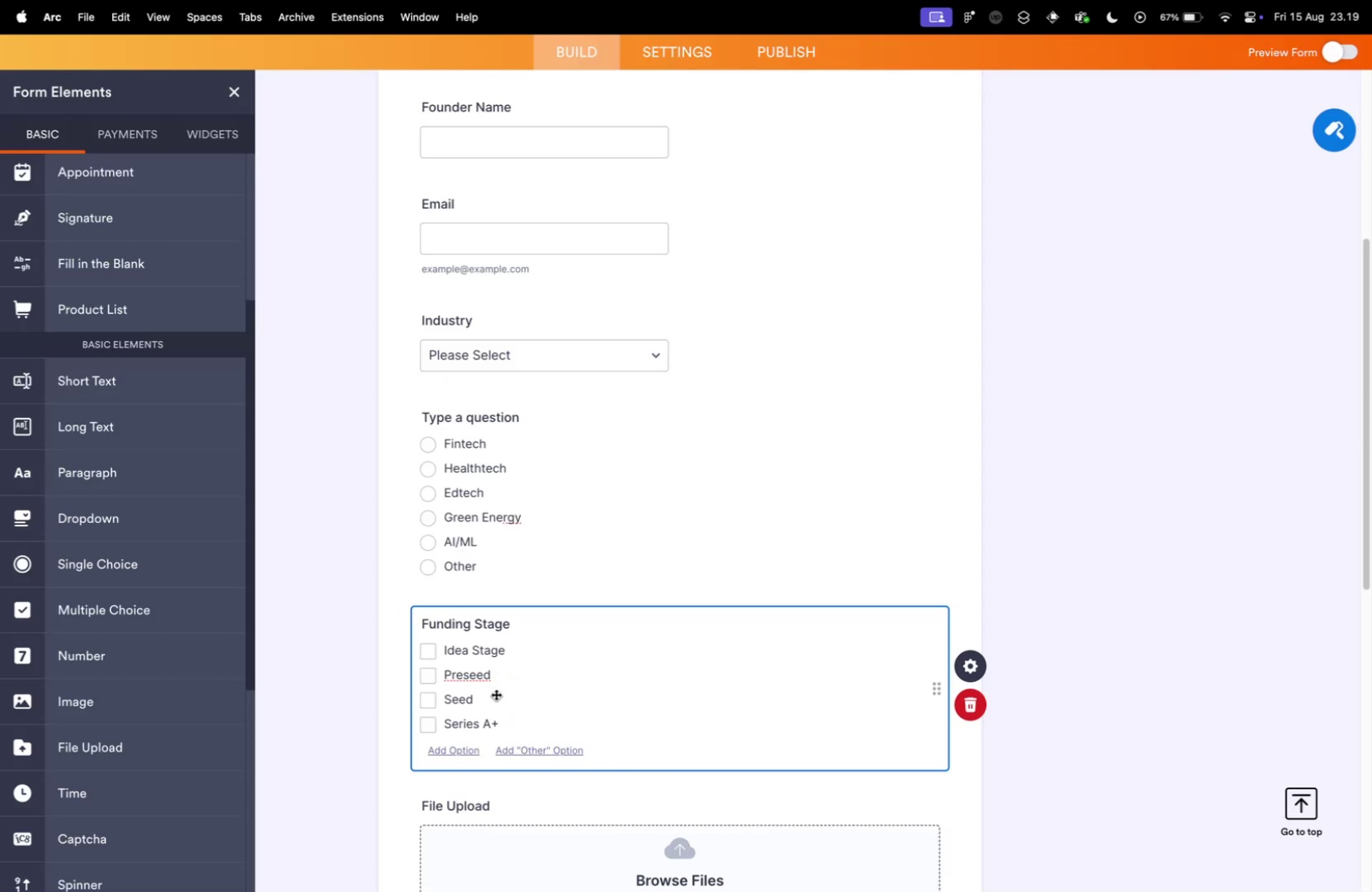 
key(Minus)
 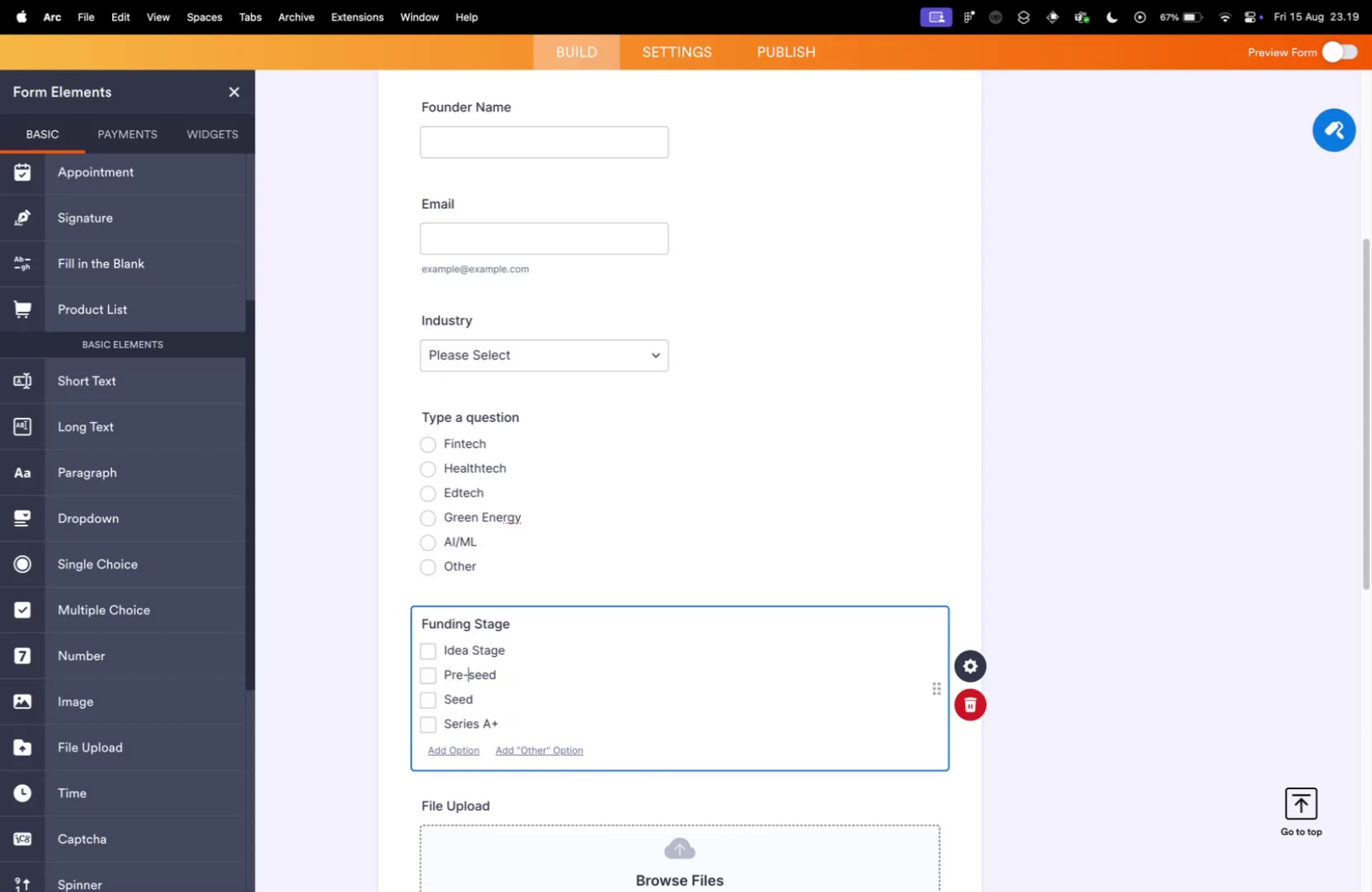 
key(Control+ControlLeft)
 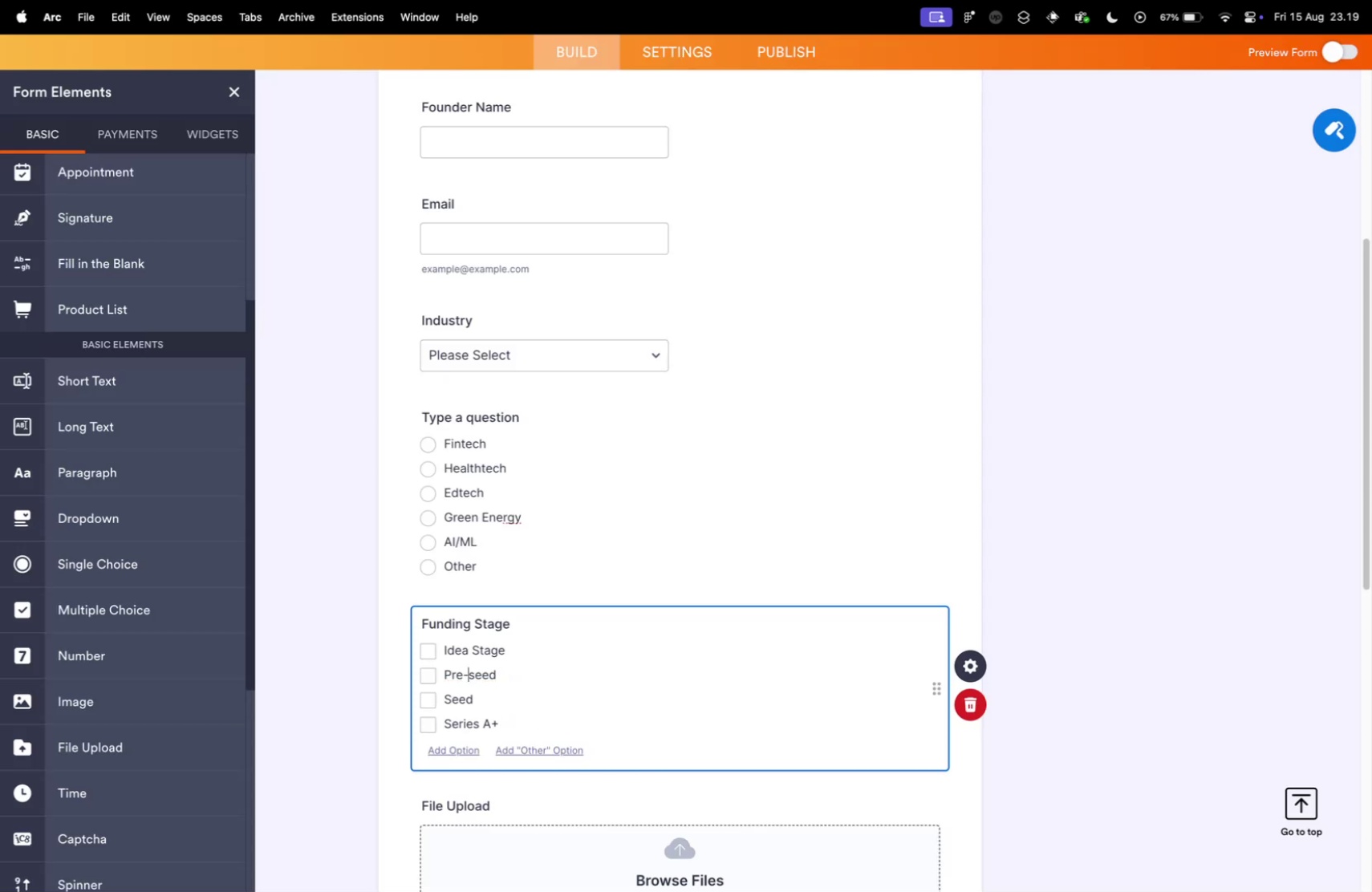 
key(Control+Tab)
 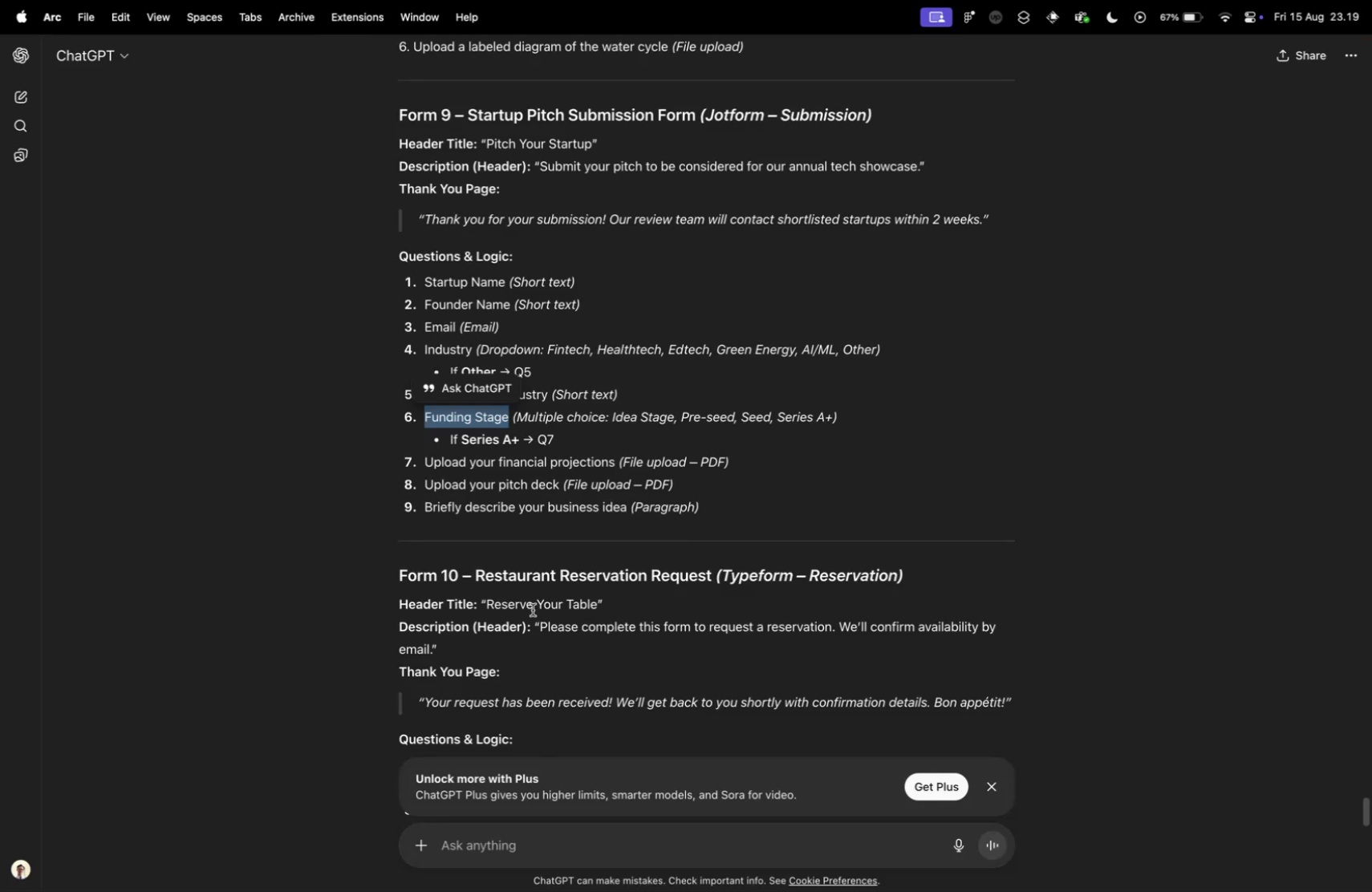 
left_click_drag(start_coordinate=[425, 463], to_coordinate=[615, 462])
 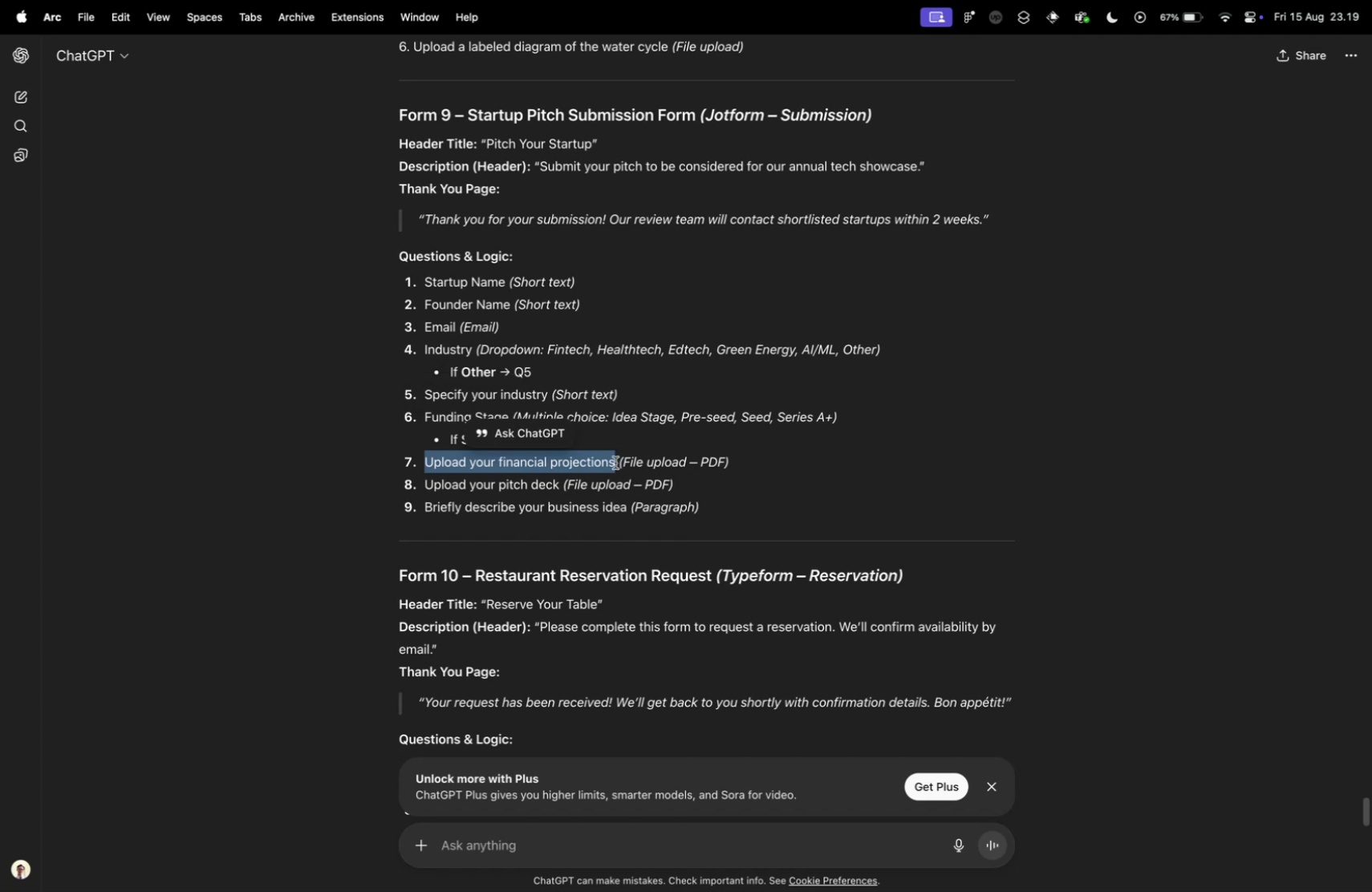 
key(Meta+CommandLeft)
 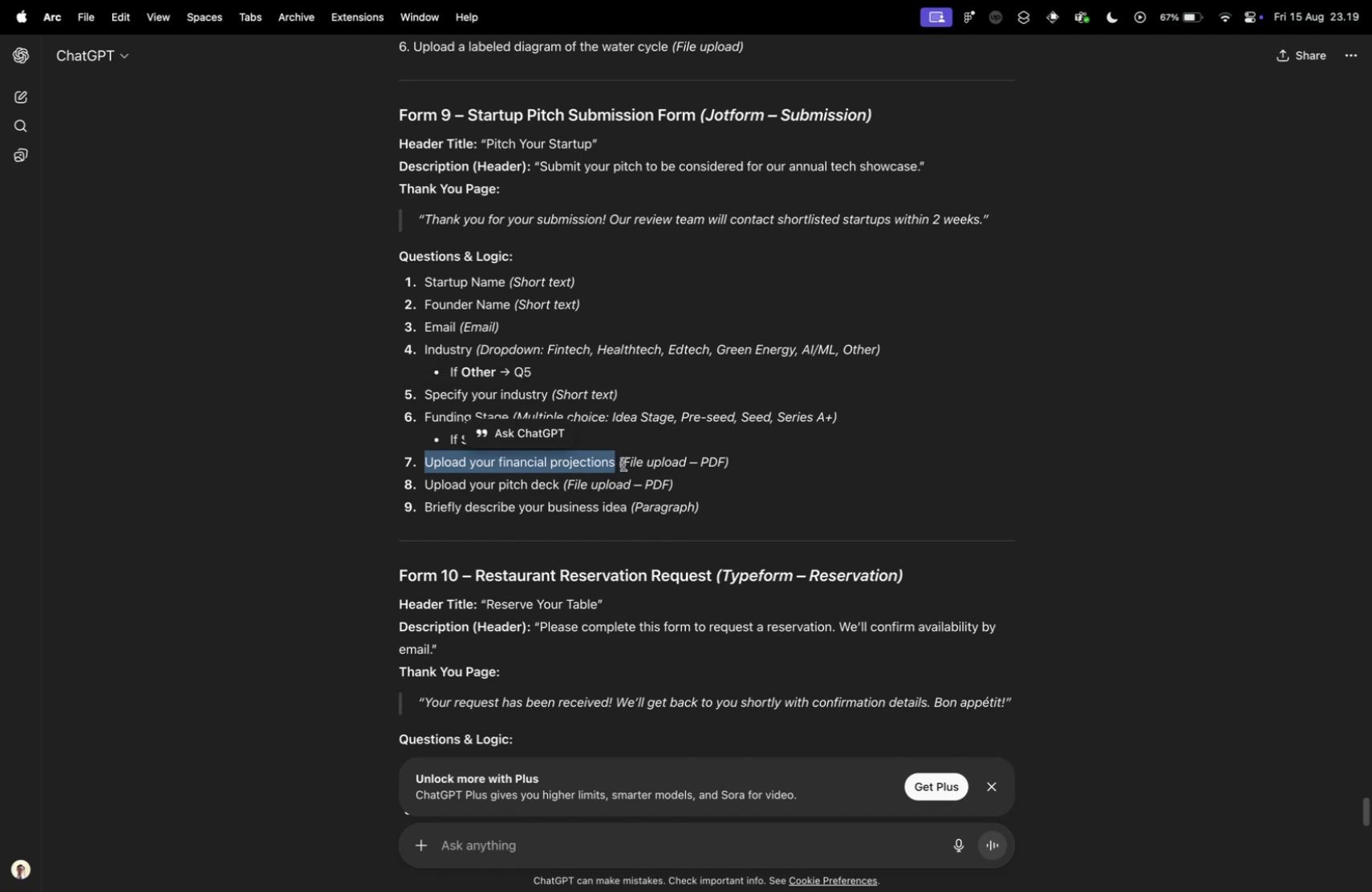 
key(Meta+C)
 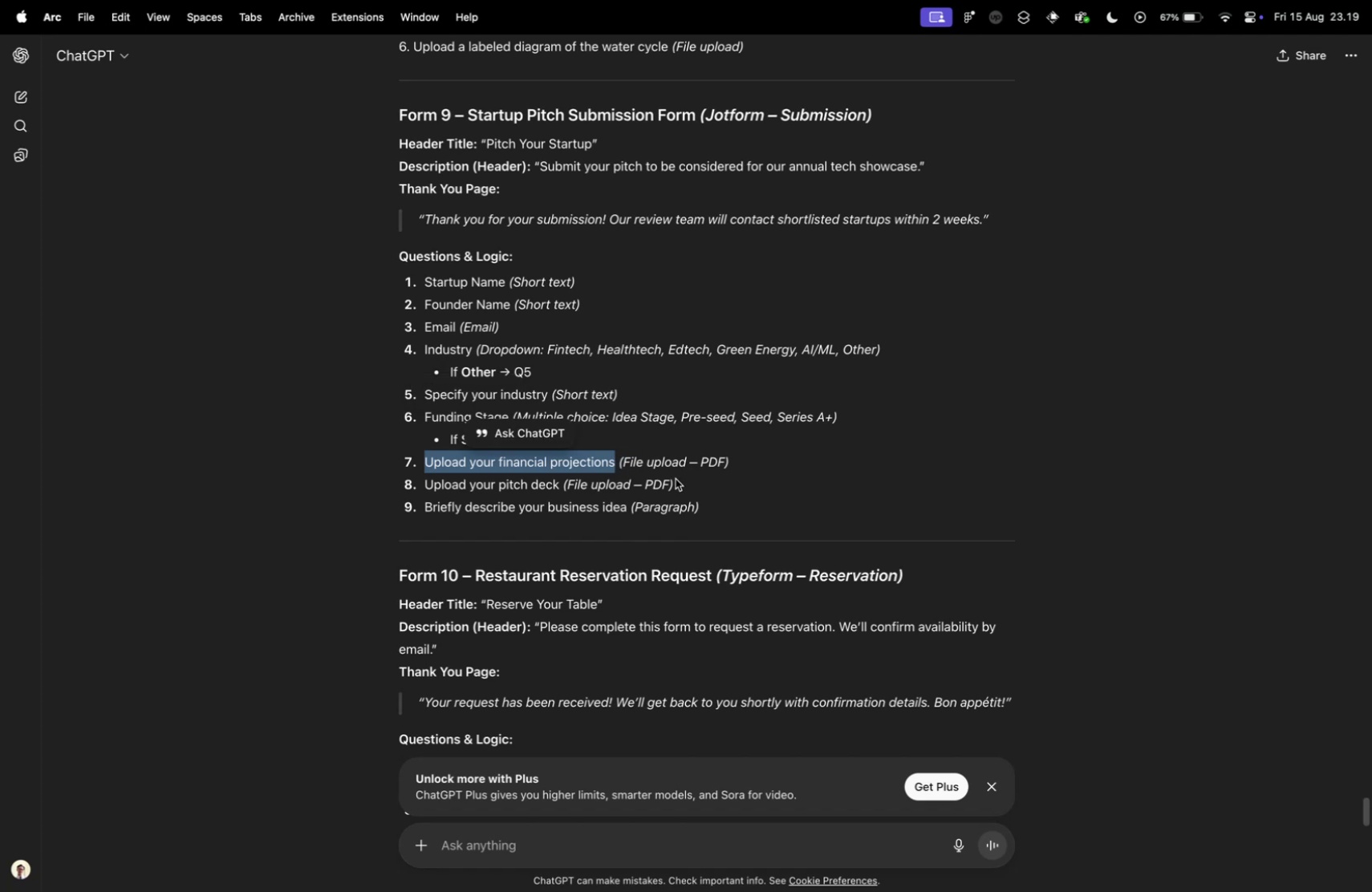 
key(Control+ControlLeft)
 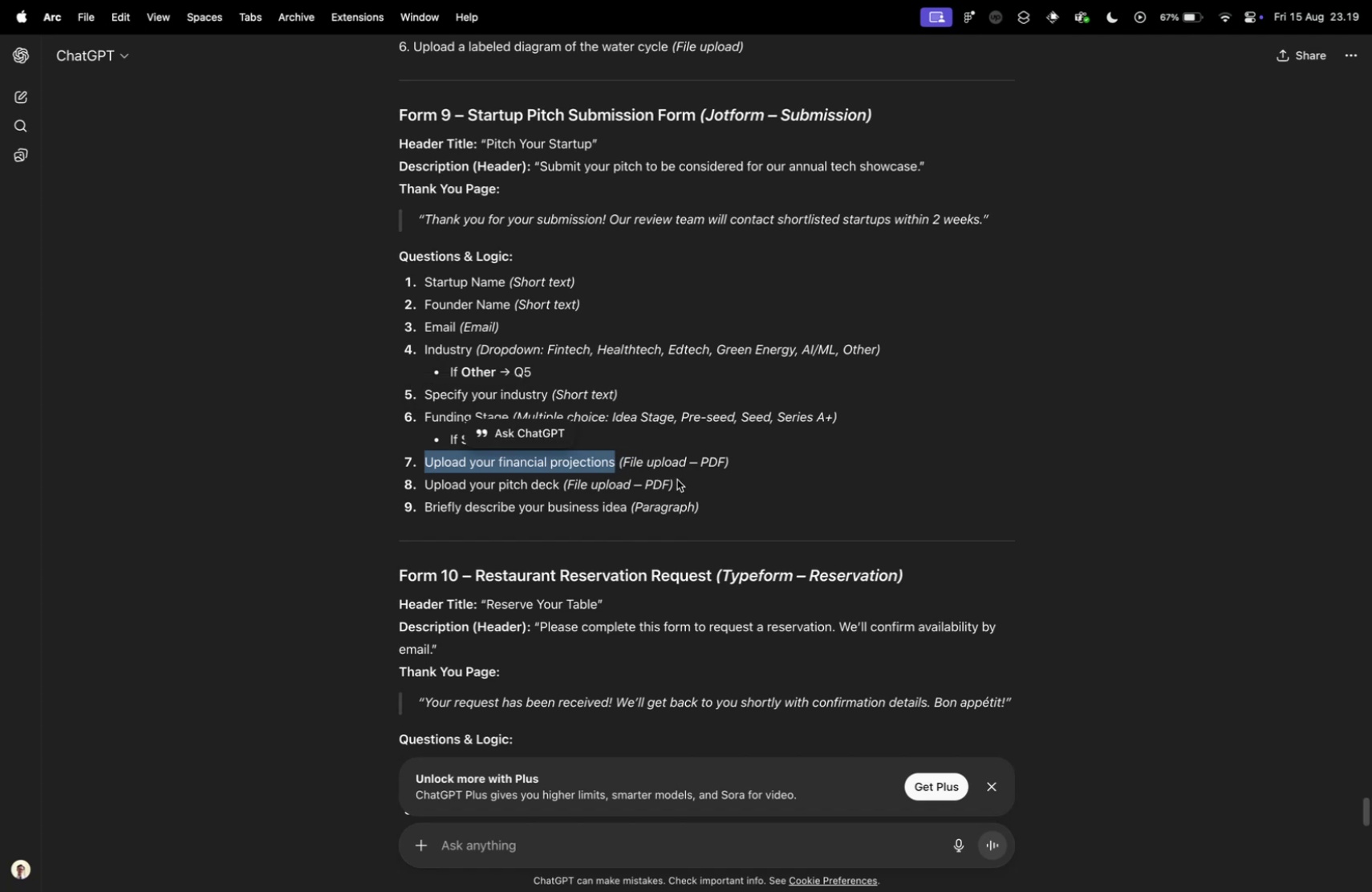 
key(Control+Tab)
 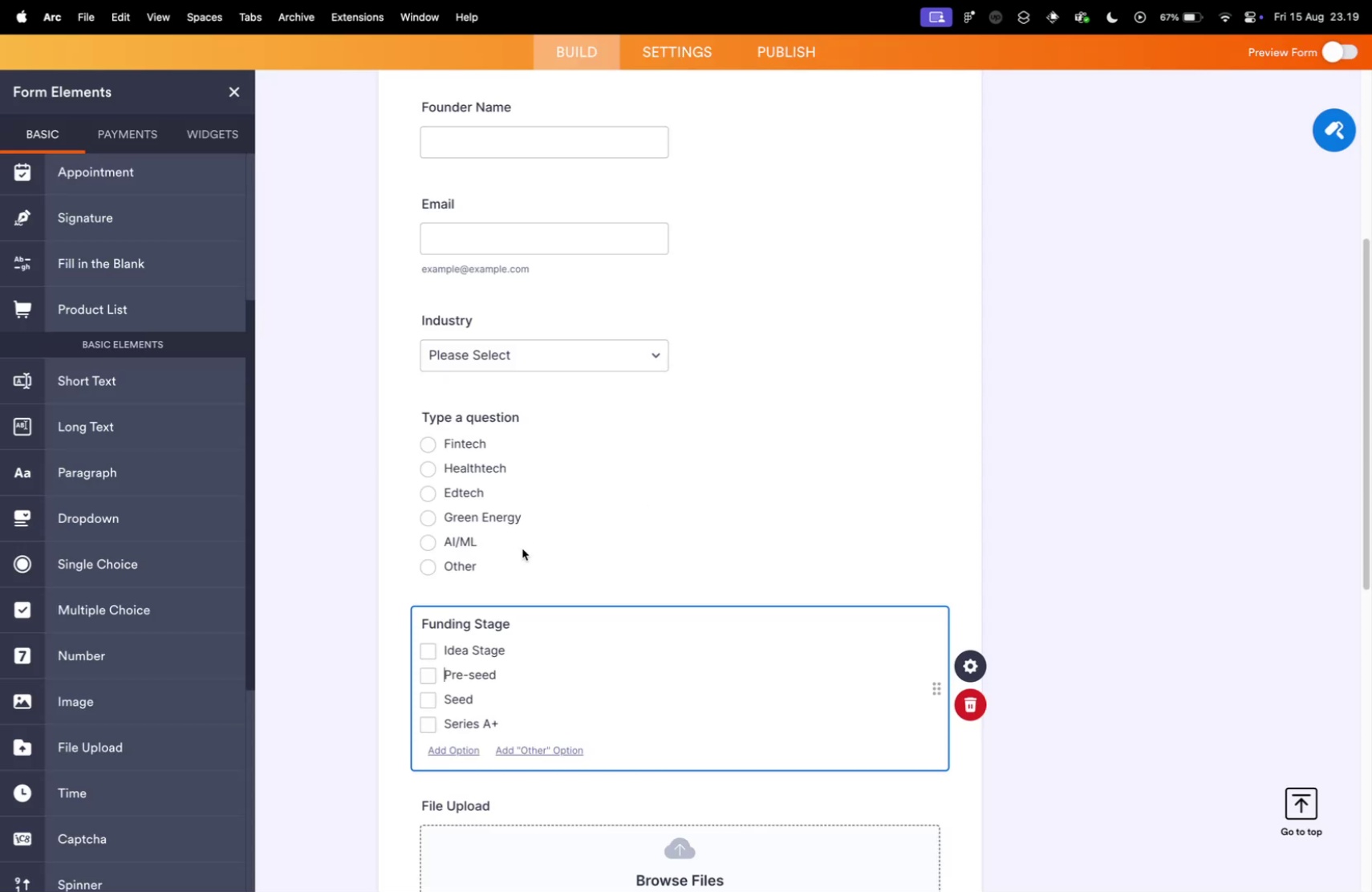 
scroll: coordinate [511, 551], scroll_direction: down, amount: 5.0
 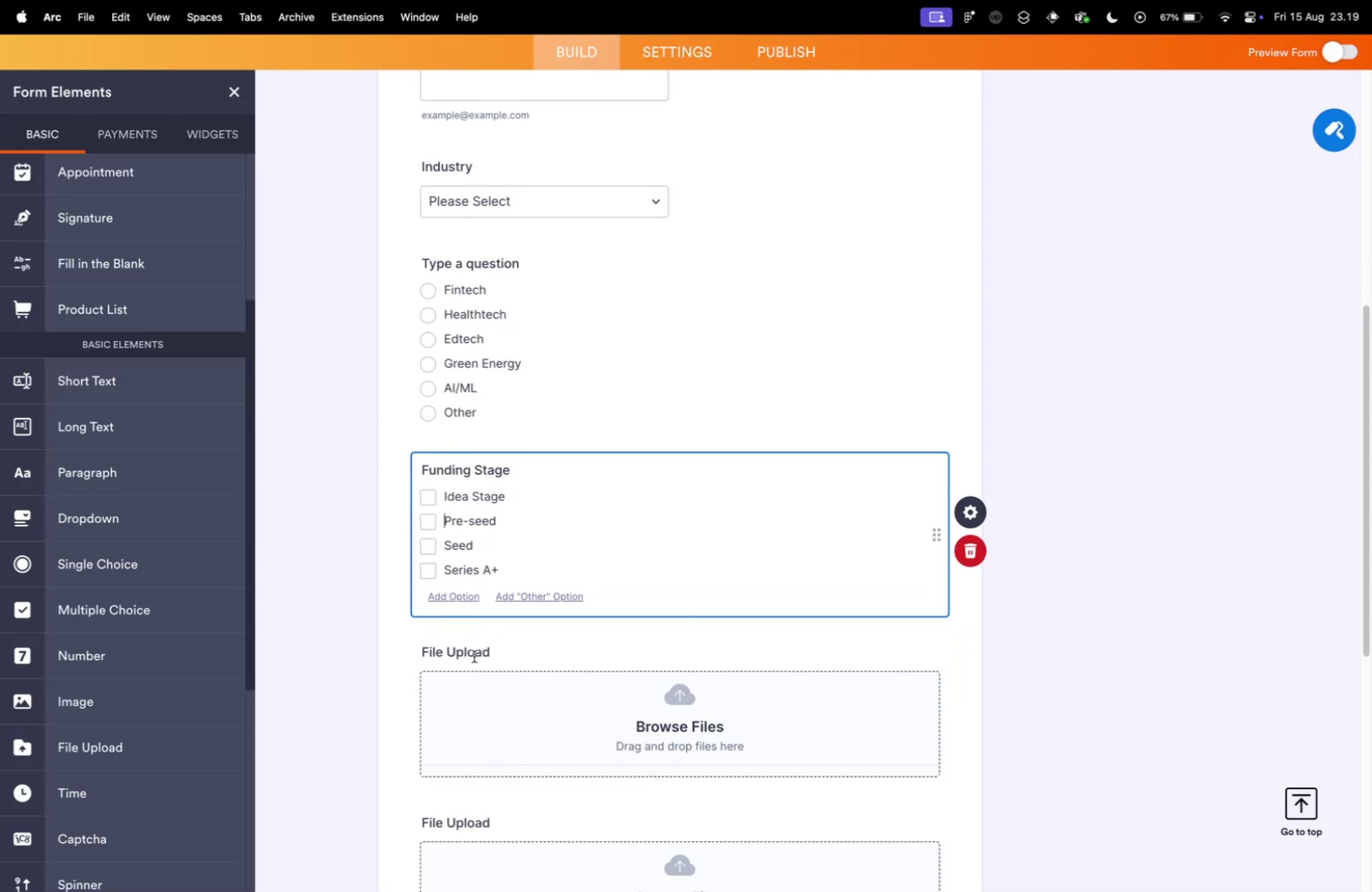 
left_click([454, 648])
 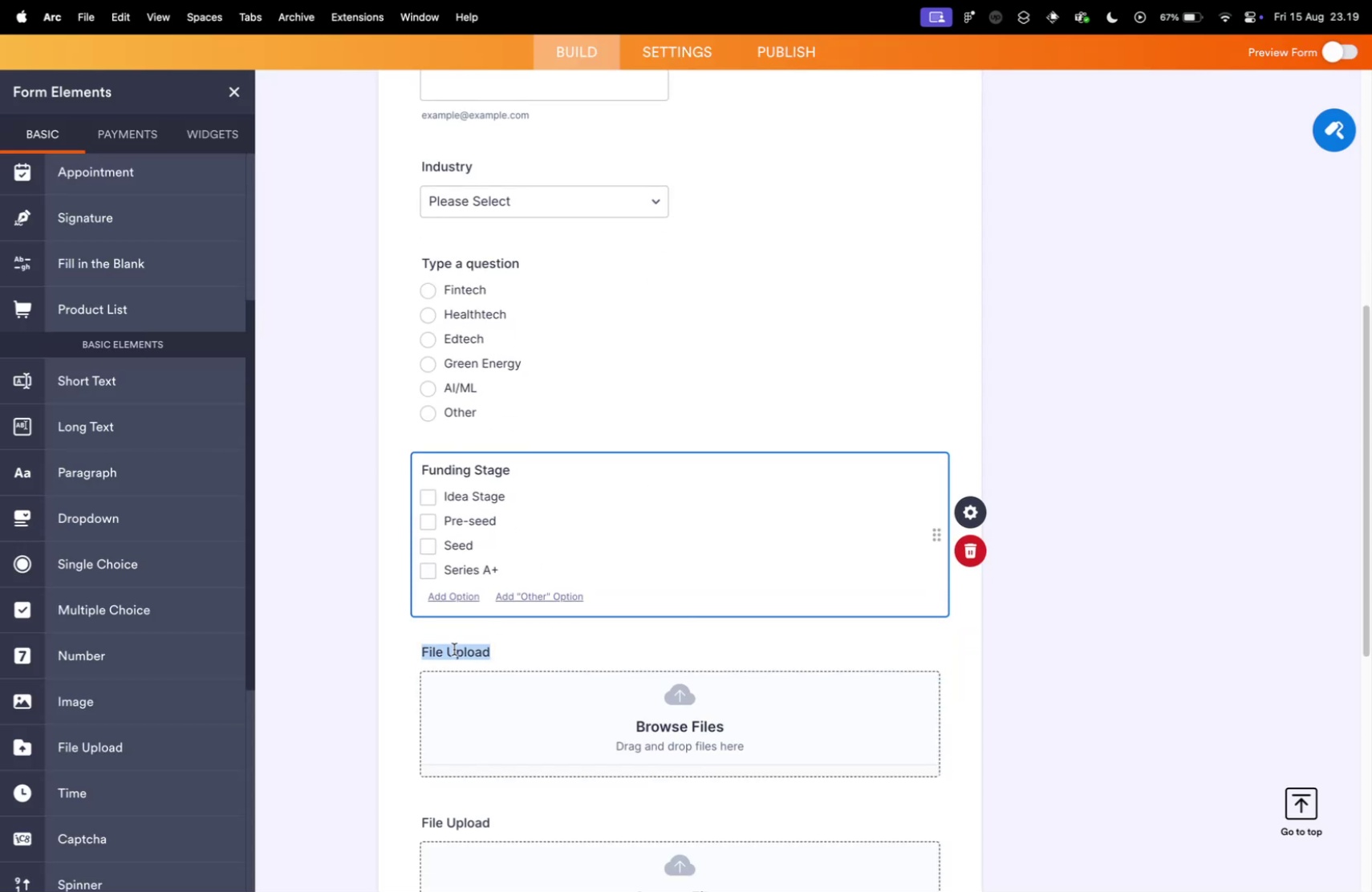 
key(Meta+V)
 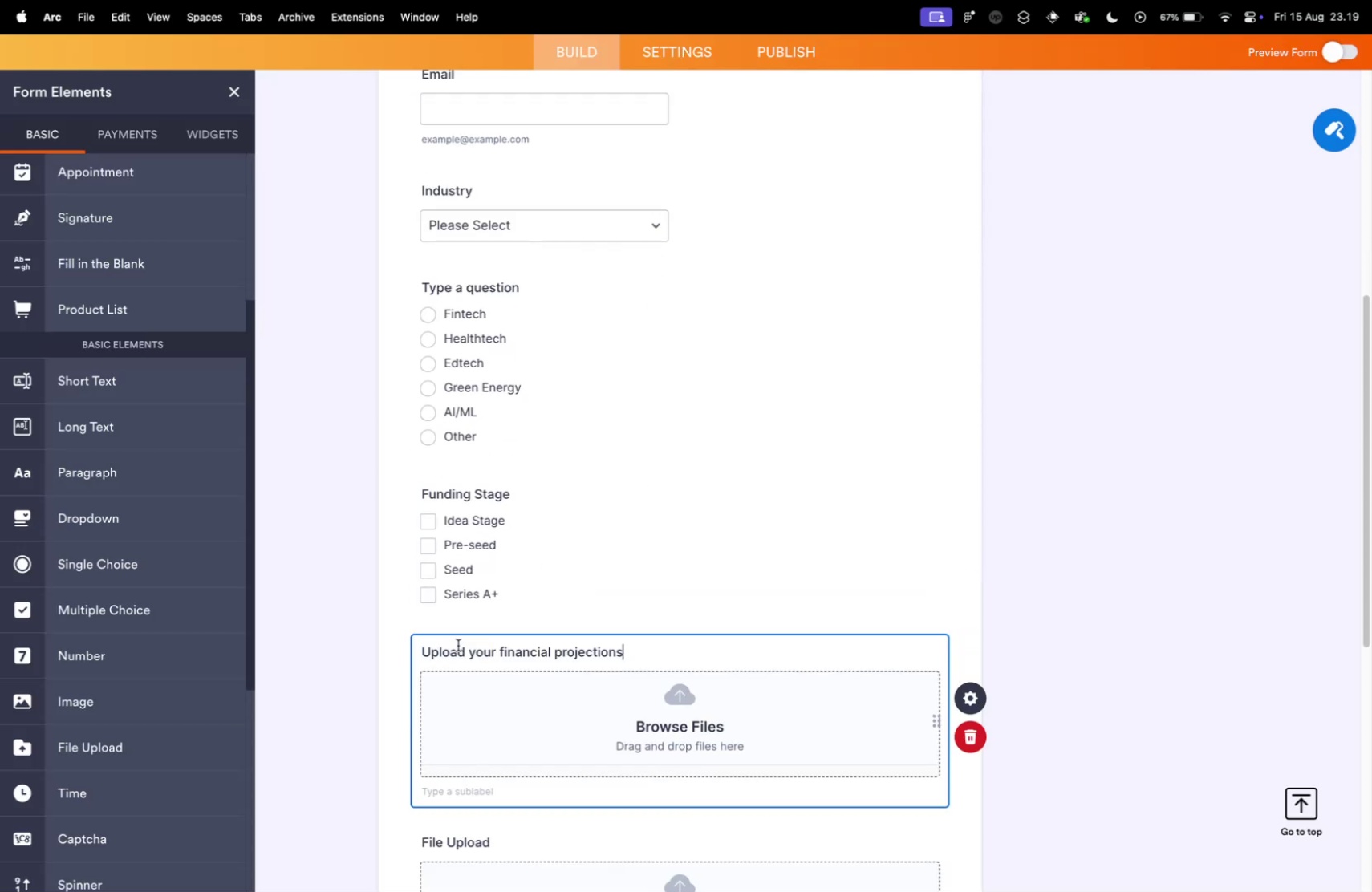 
key(Control+ControlLeft)
 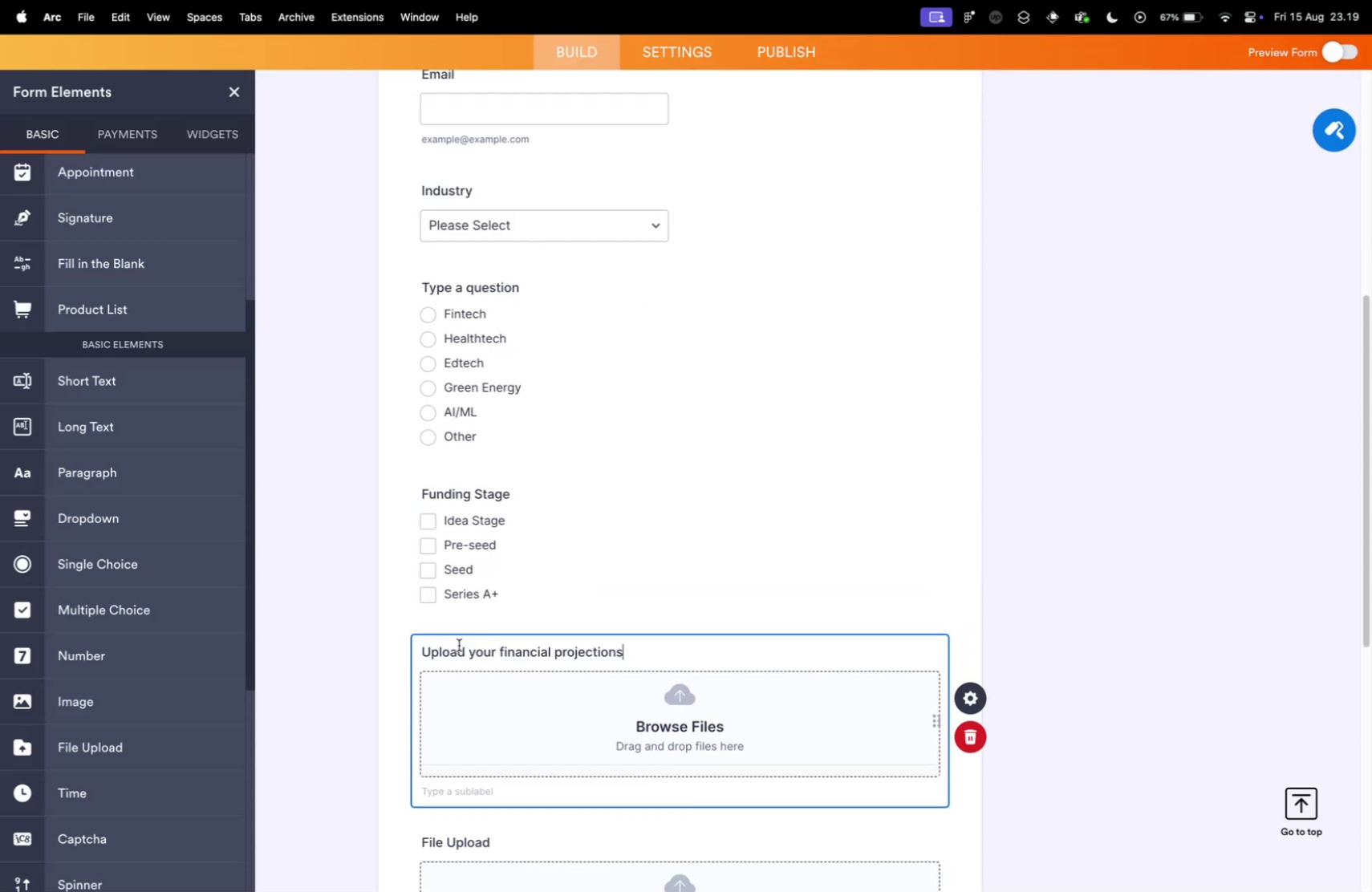 
key(Control+Tab)
 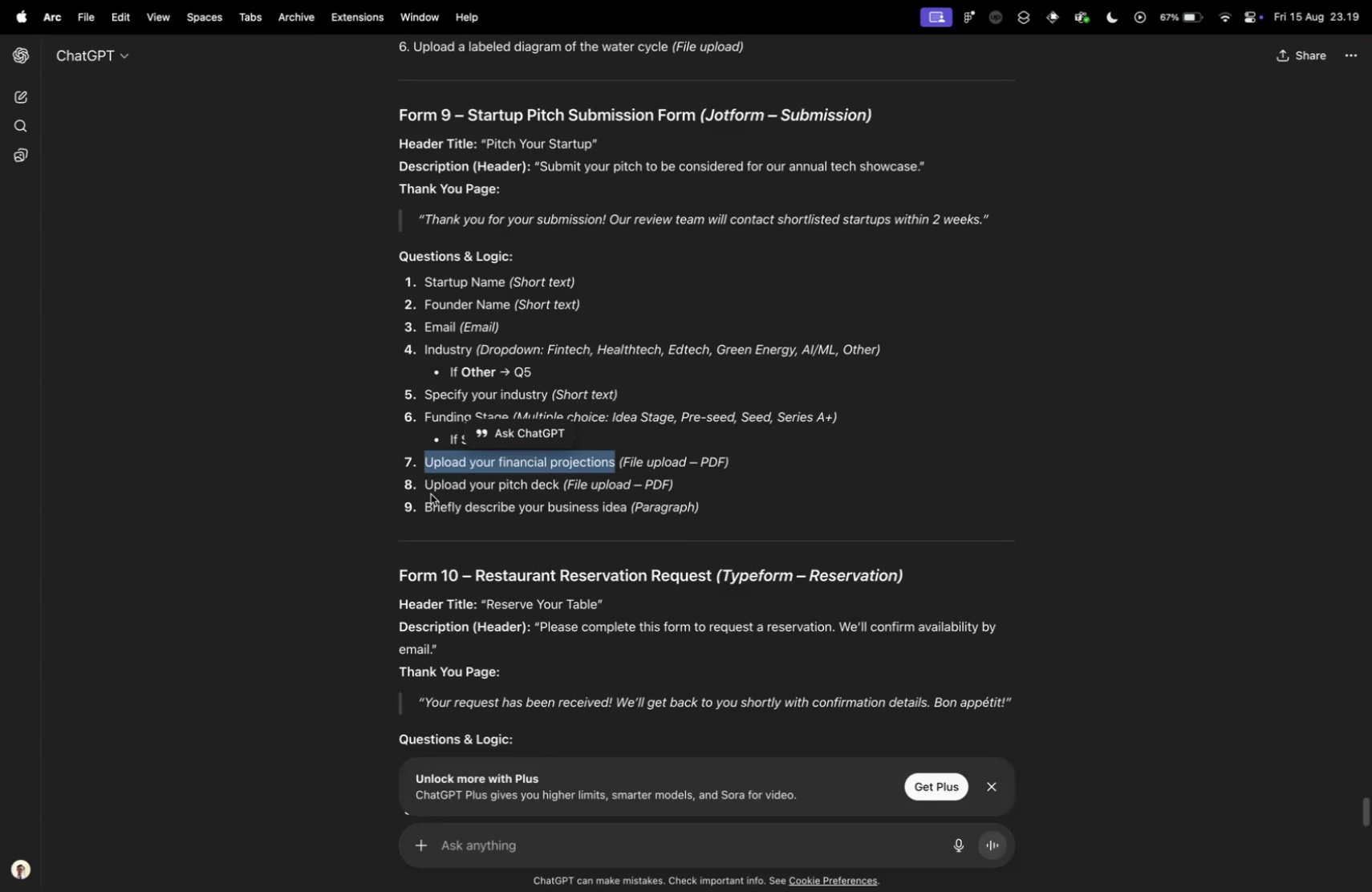 
left_click_drag(start_coordinate=[425, 483], to_coordinate=[558, 489])
 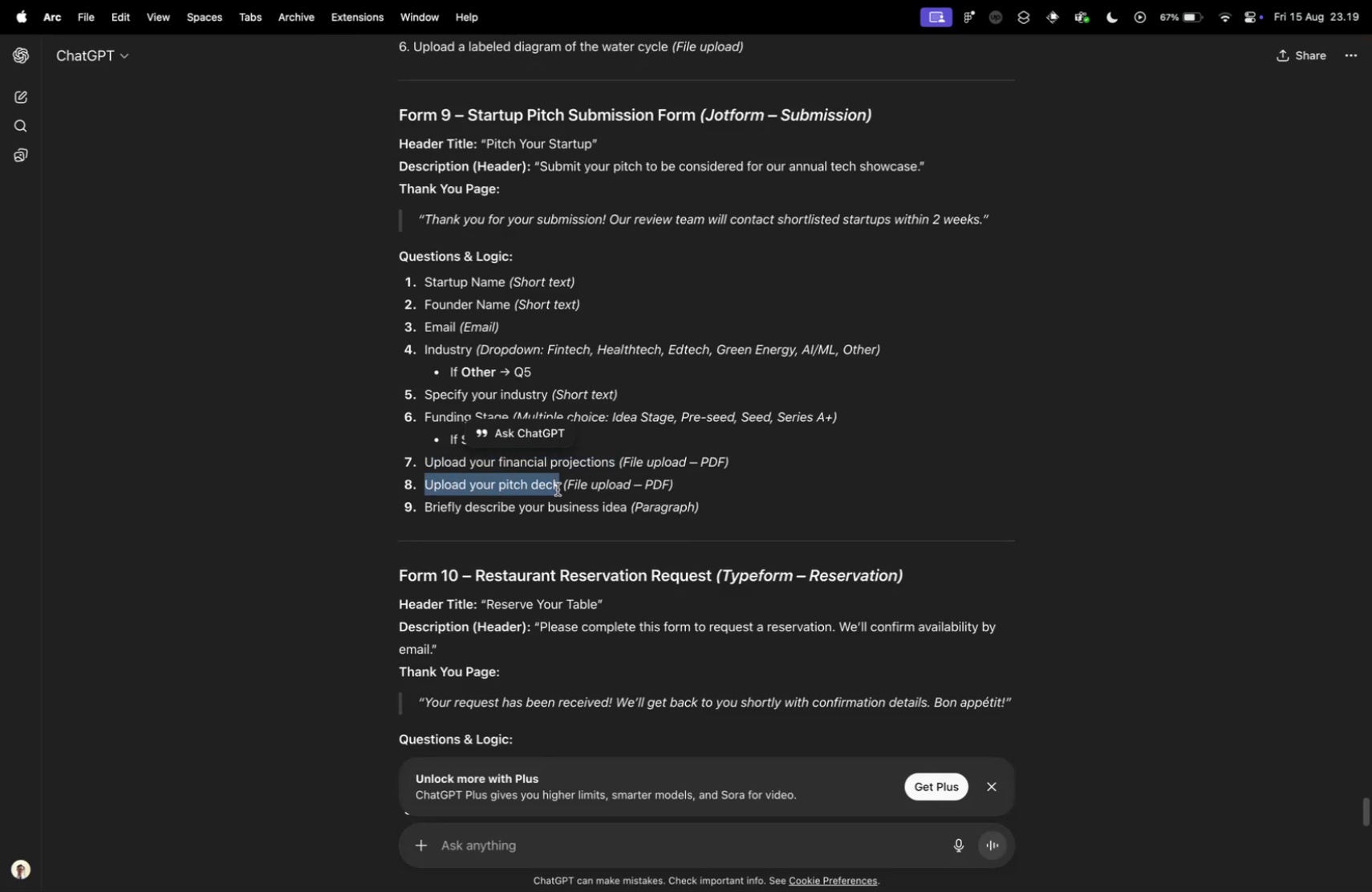 
key(Meta+CommandLeft)
 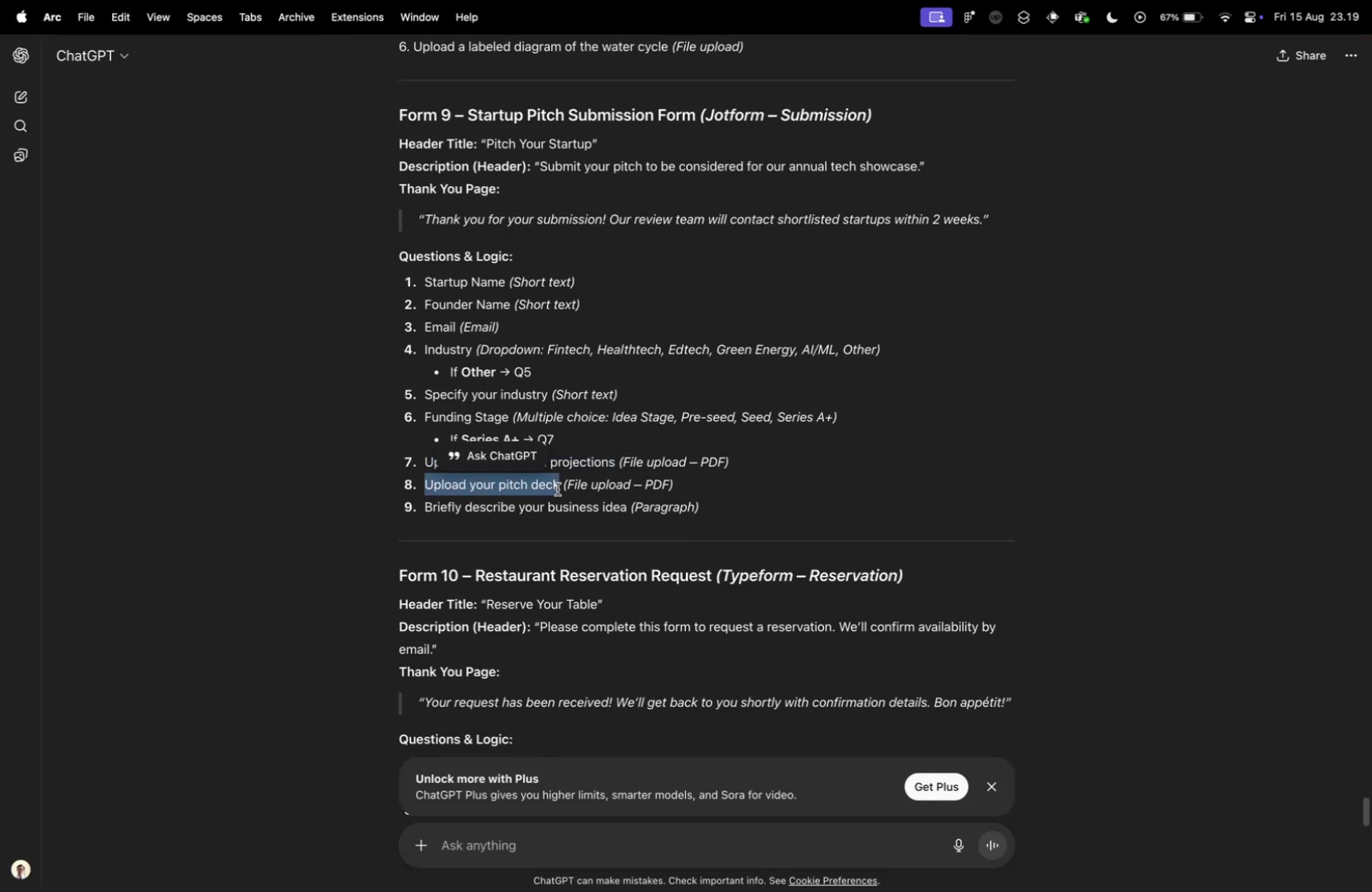 
key(Meta+C)
 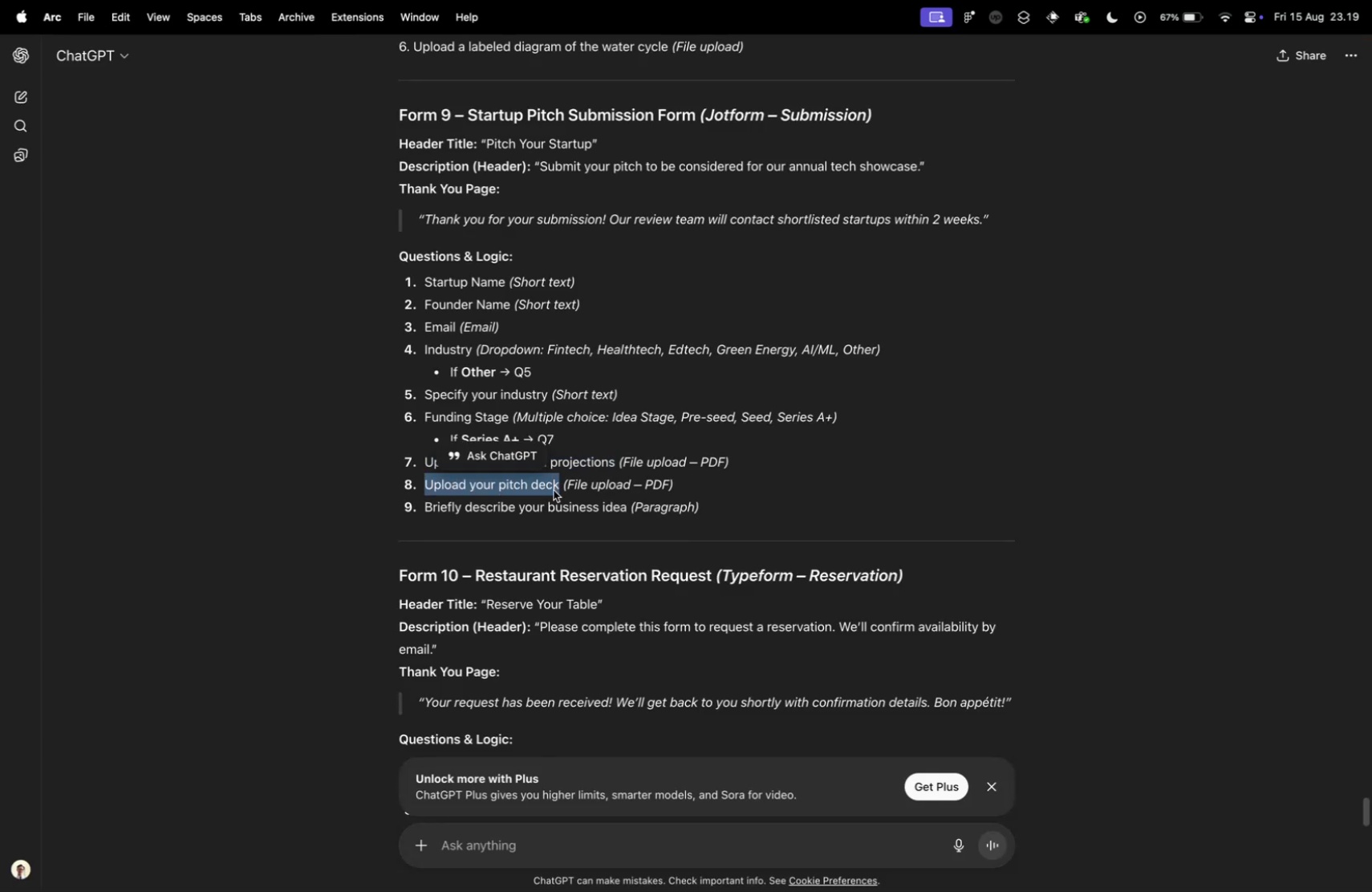 
key(Control+ControlLeft)
 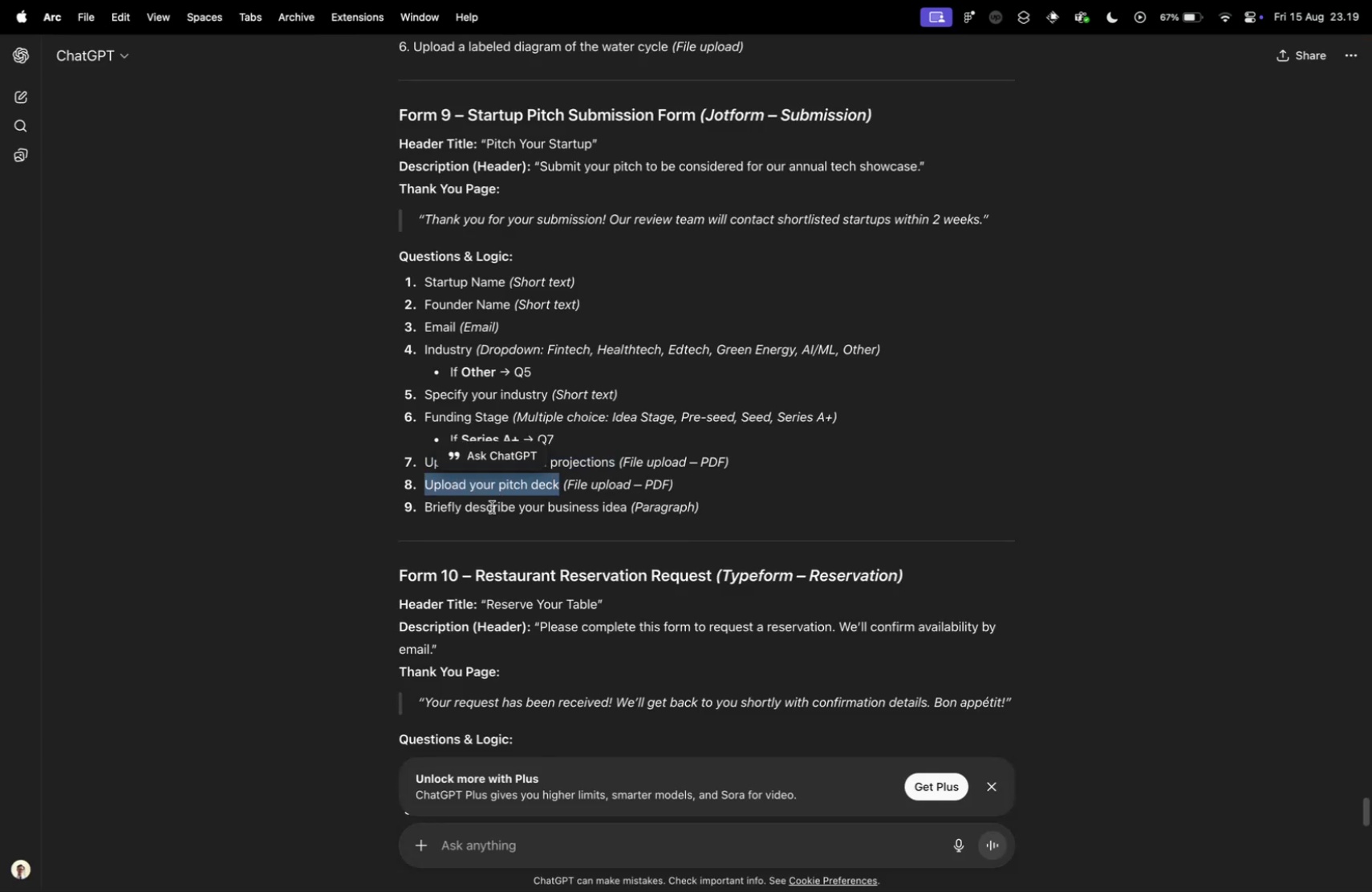 
key(Control+Tab)
 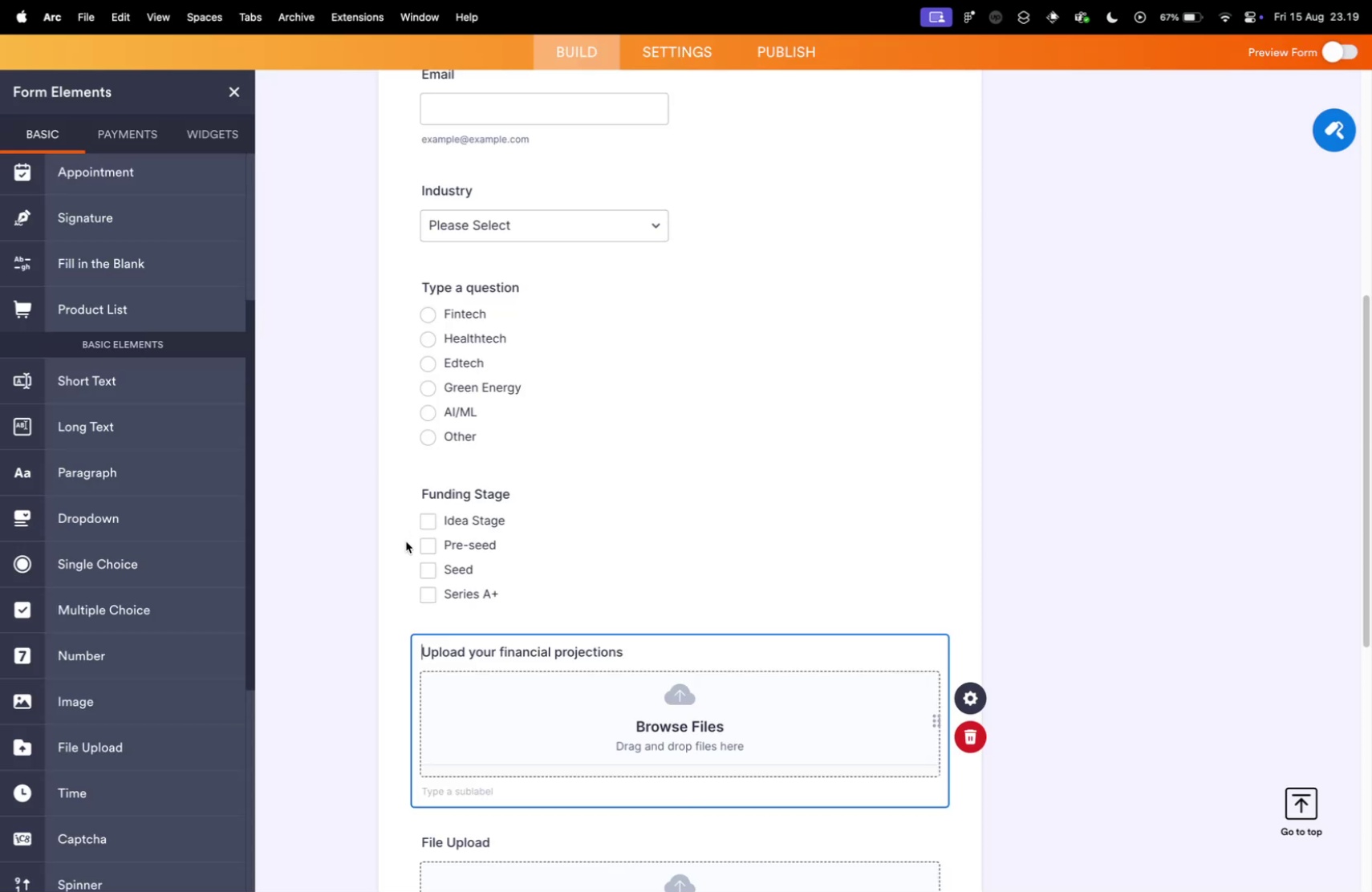 
scroll: coordinate [434, 566], scroll_direction: down, amount: 10.0
 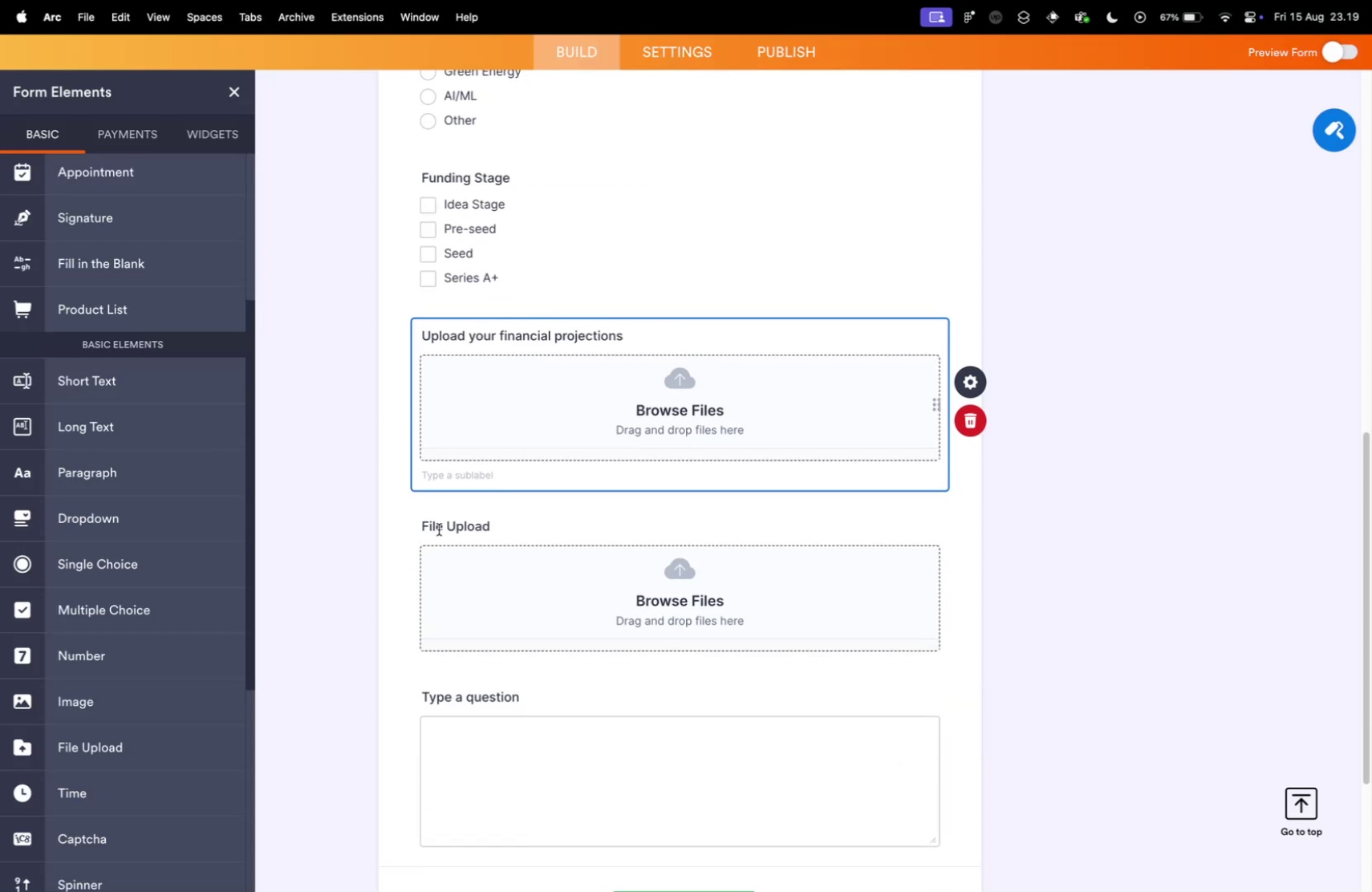 
left_click([435, 521])
 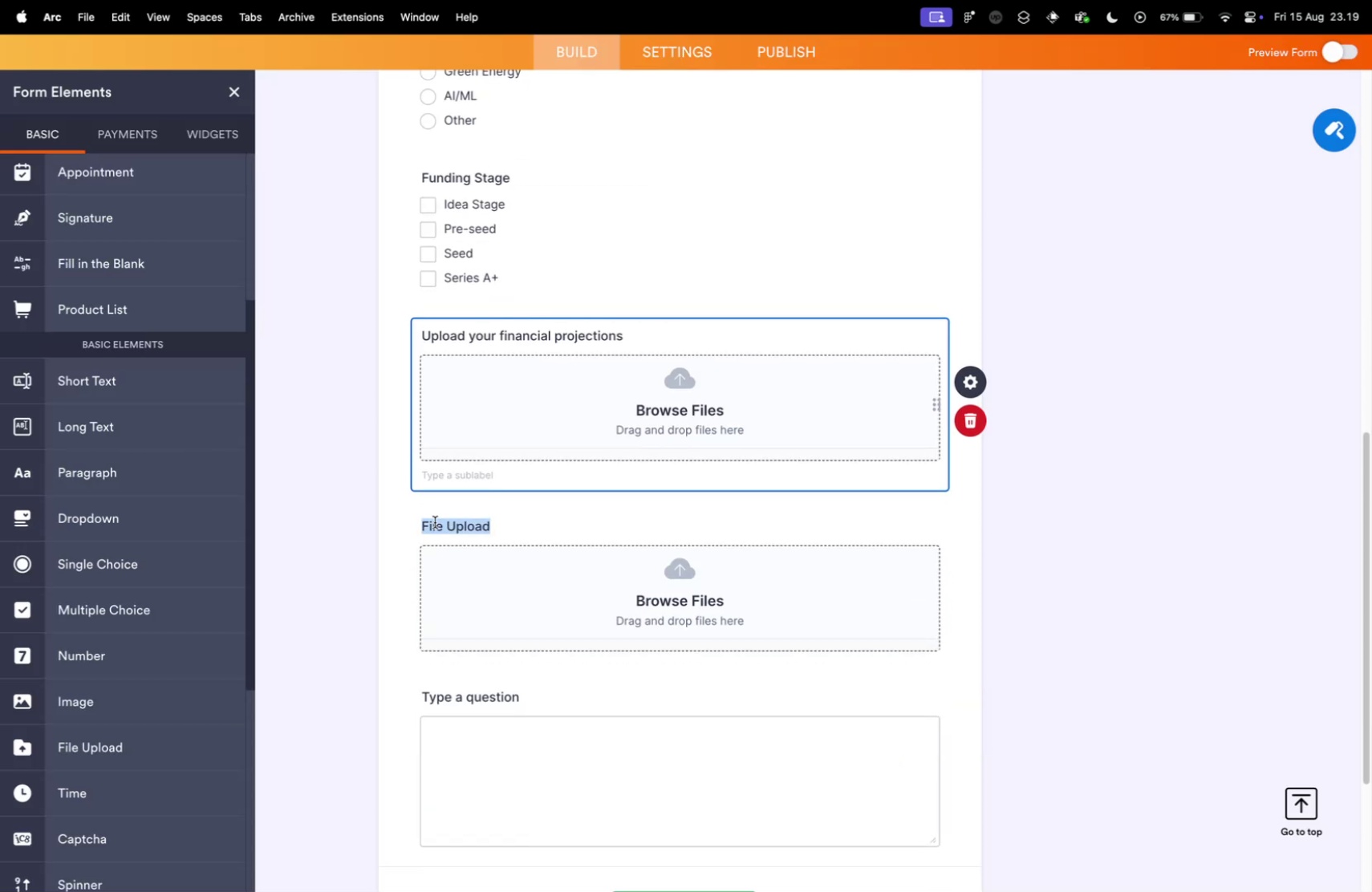 
key(Meta+CommandLeft)
 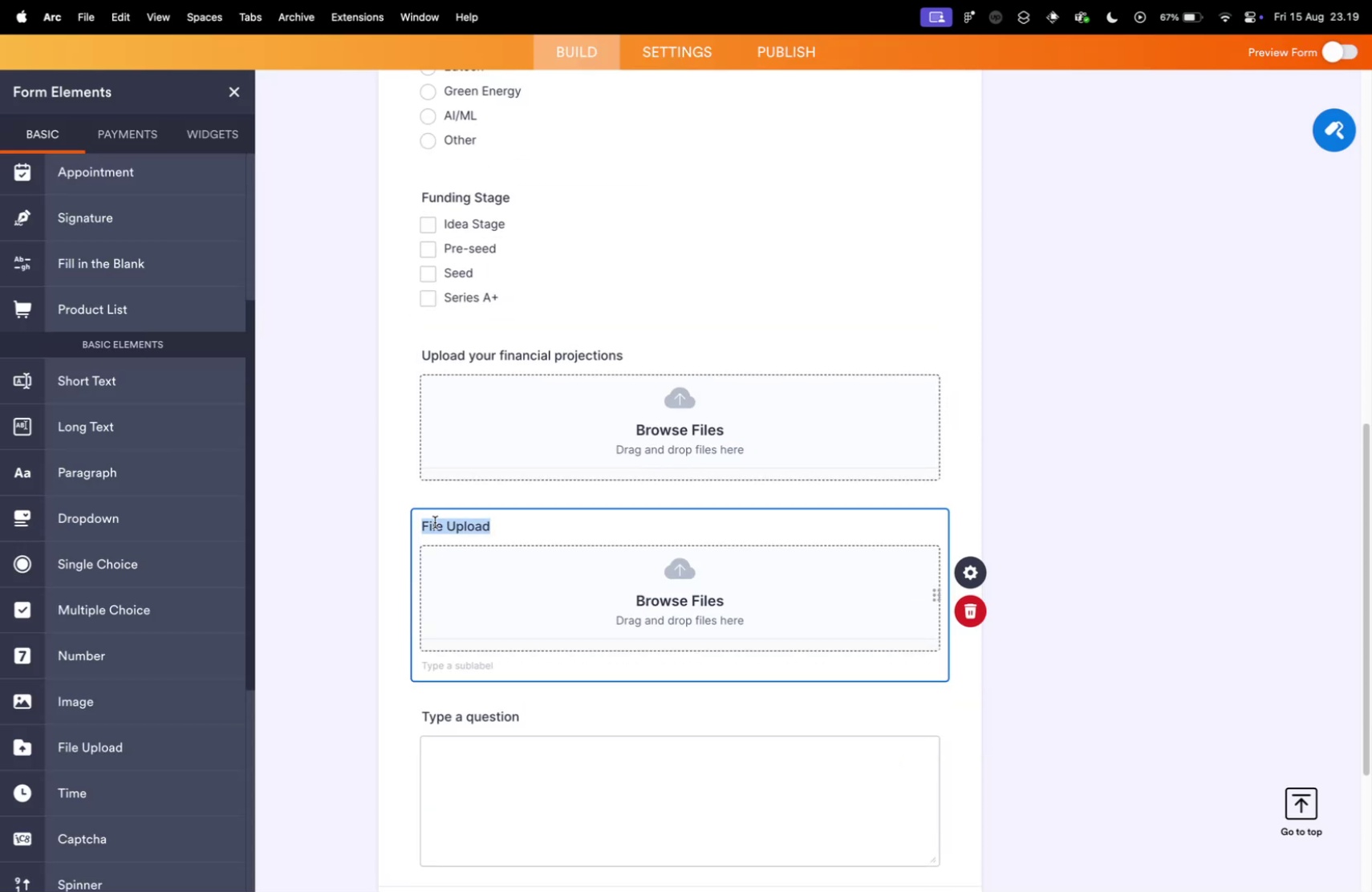 
key(Meta+V)
 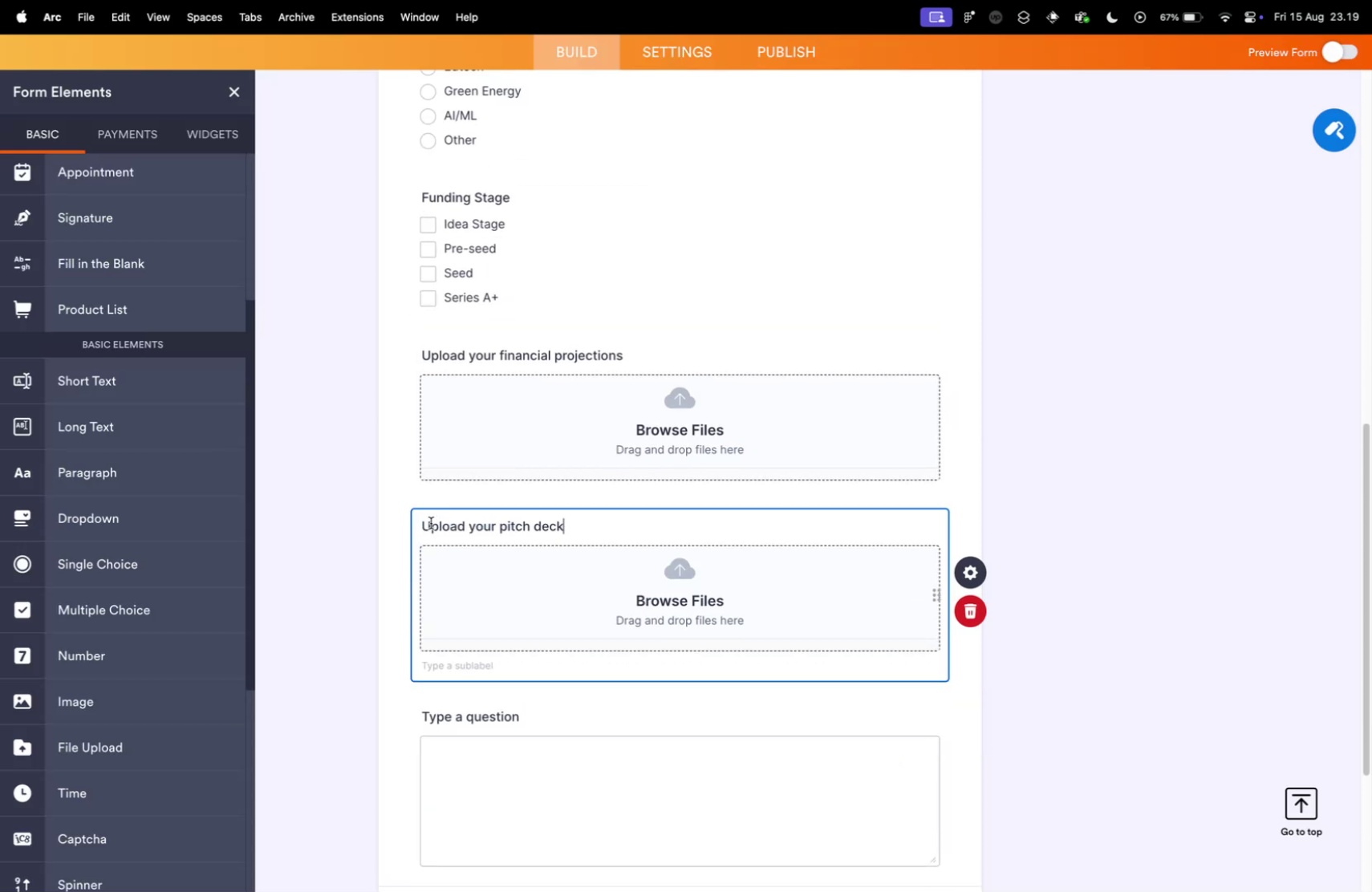 
key(Control+ControlLeft)
 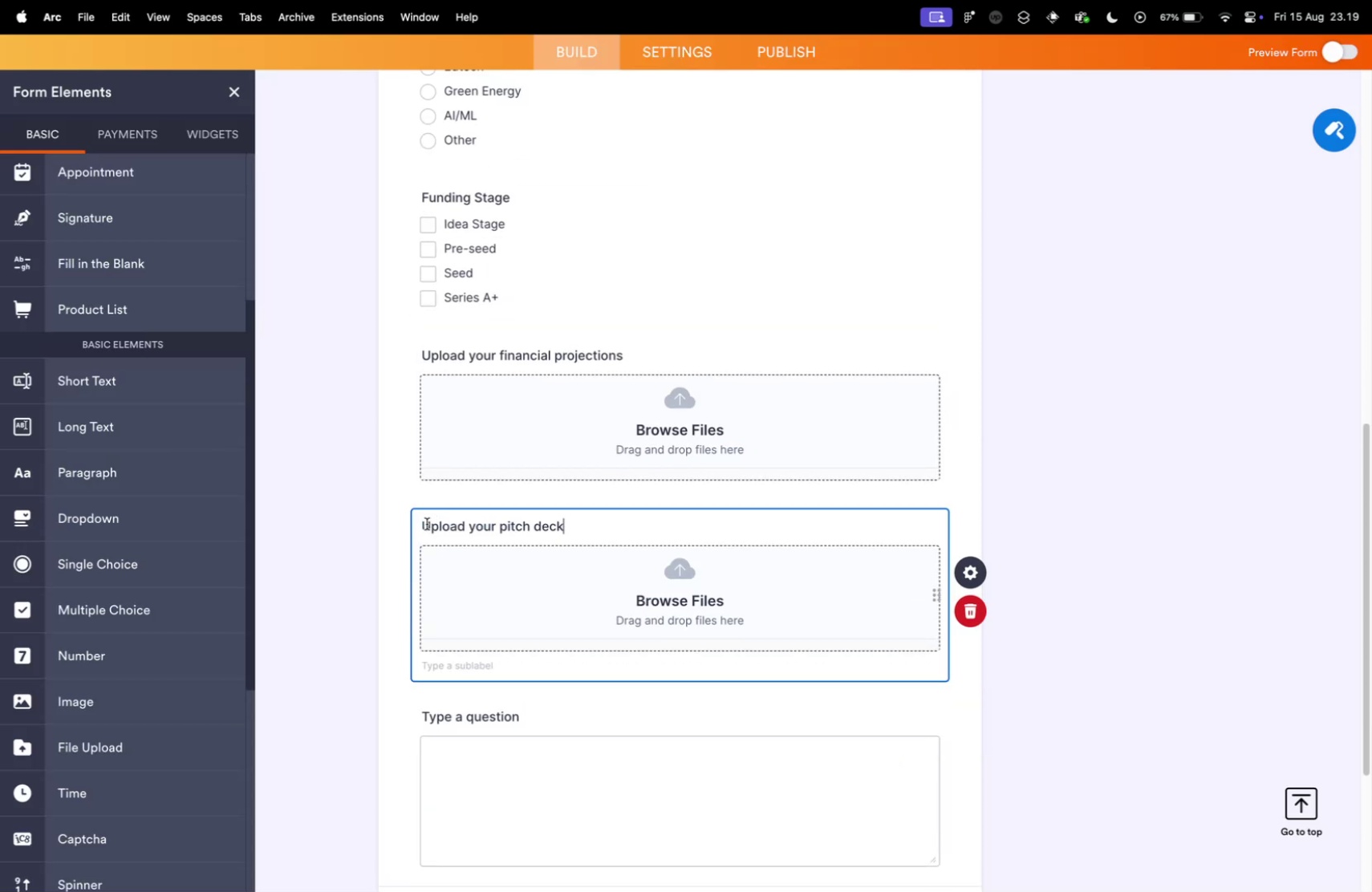 
key(Control+Tab)
 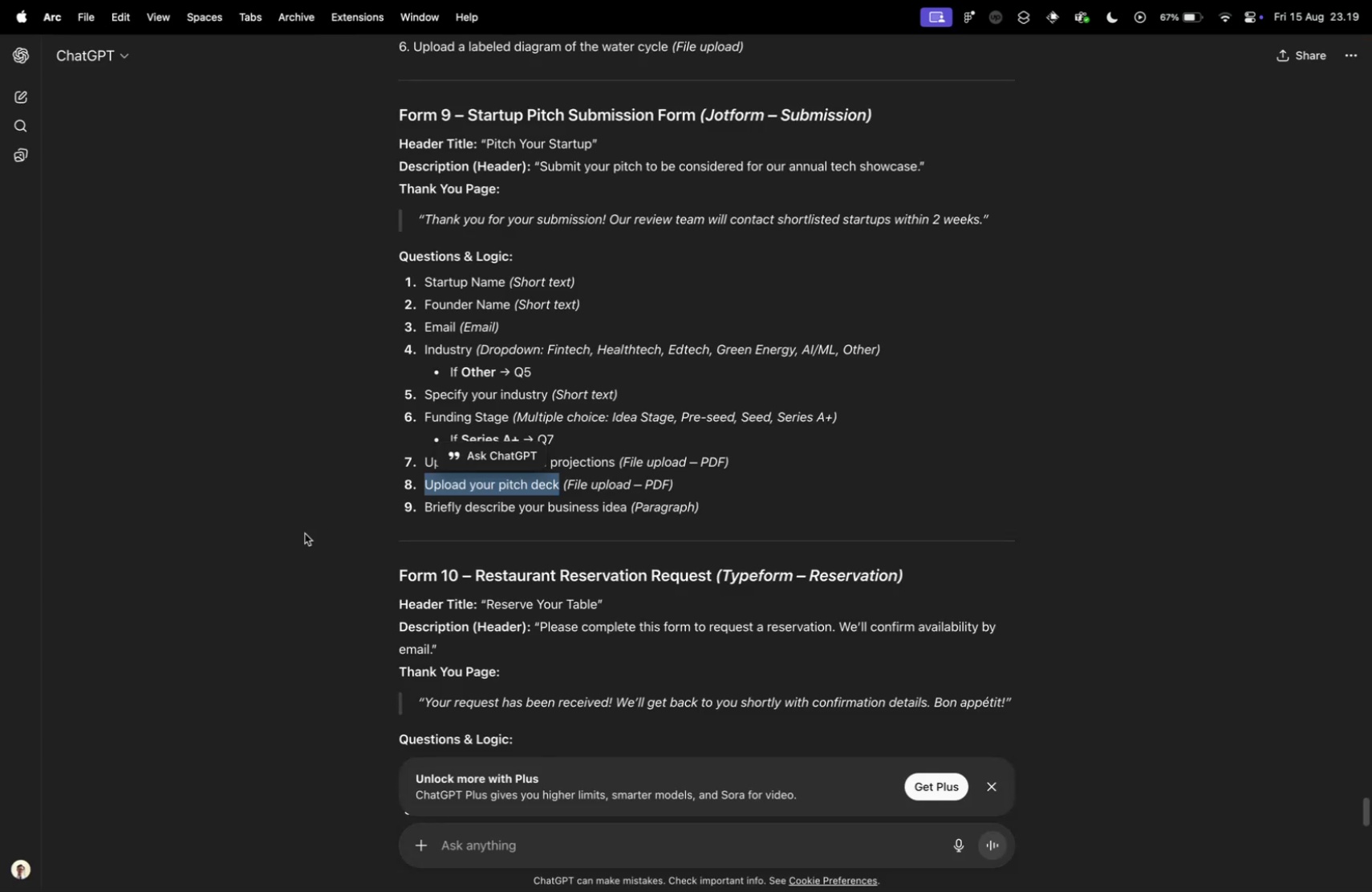 
left_click([299, 533])
 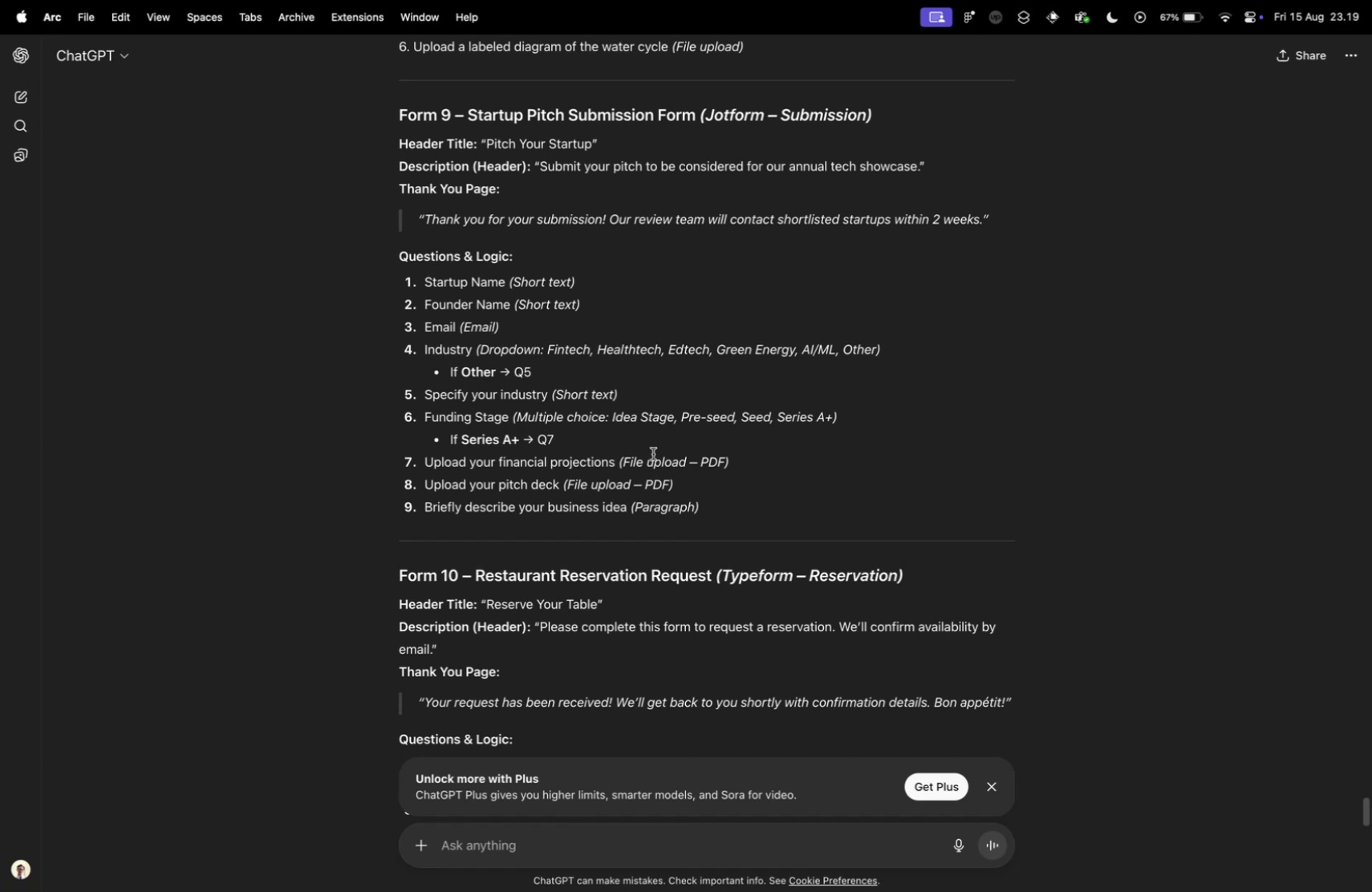 
key(Control+ControlLeft)
 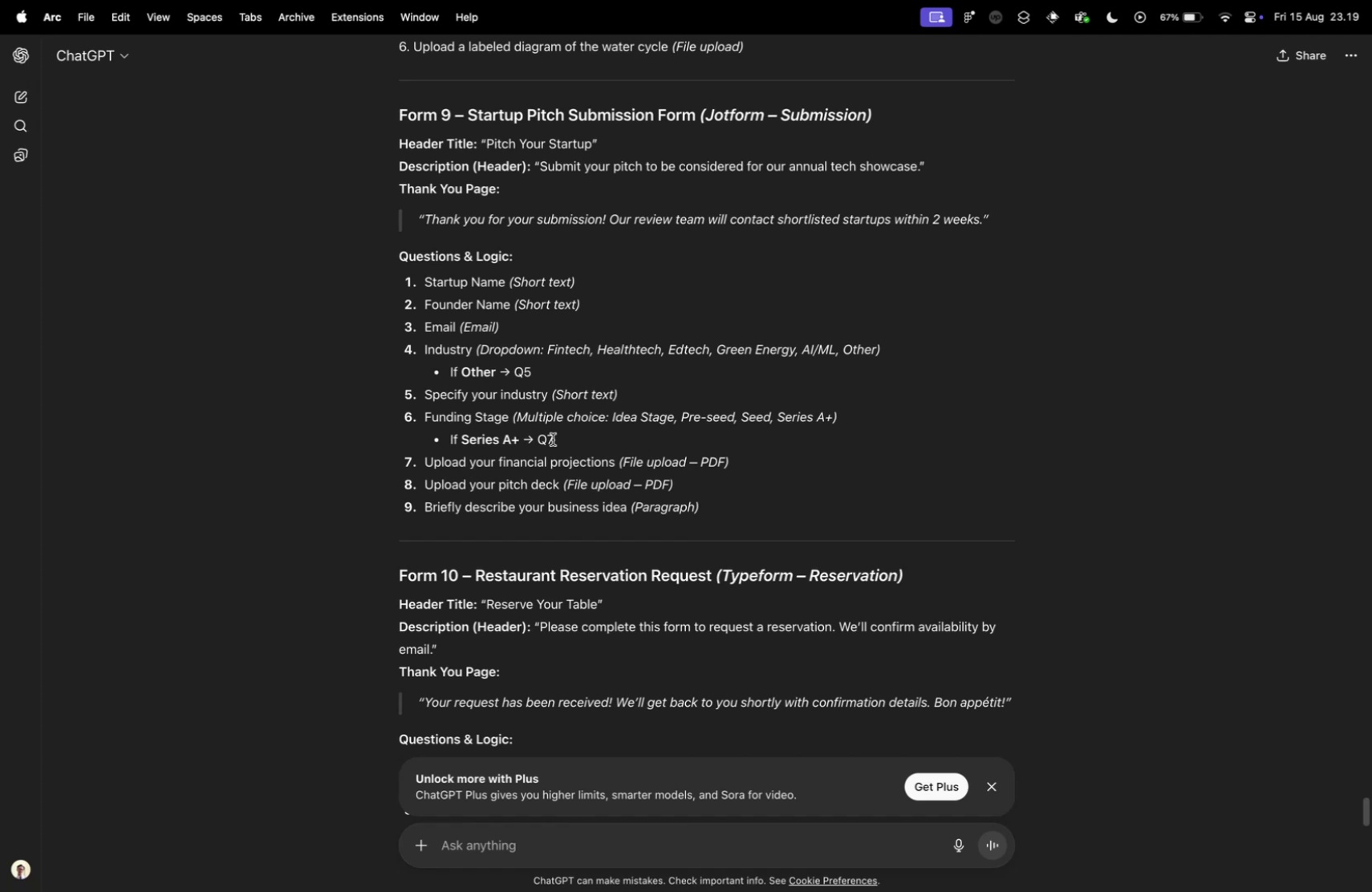 
key(Control+Tab)
 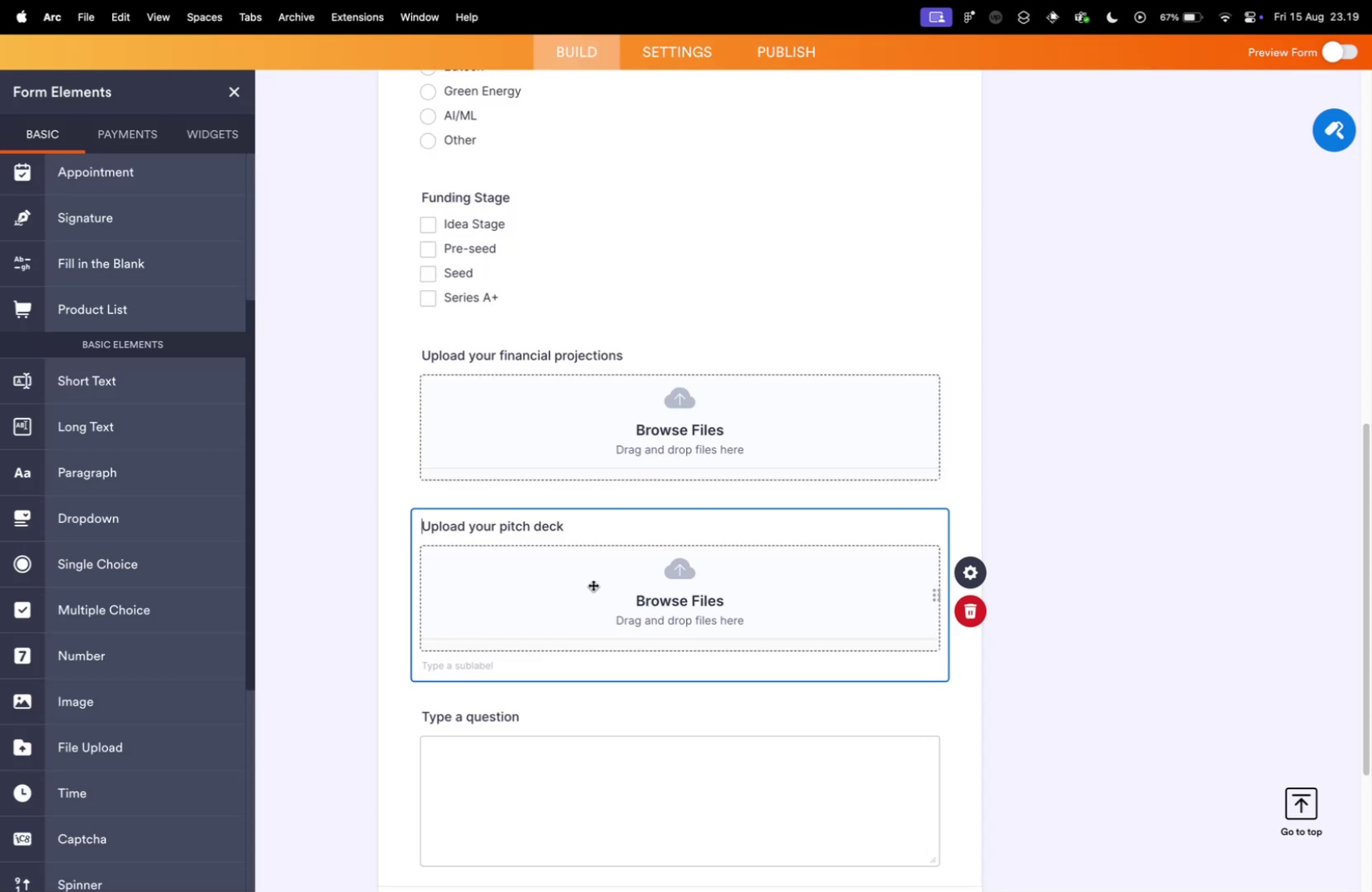 
scroll: coordinate [594, 590], scroll_direction: down, amount: 7.0
 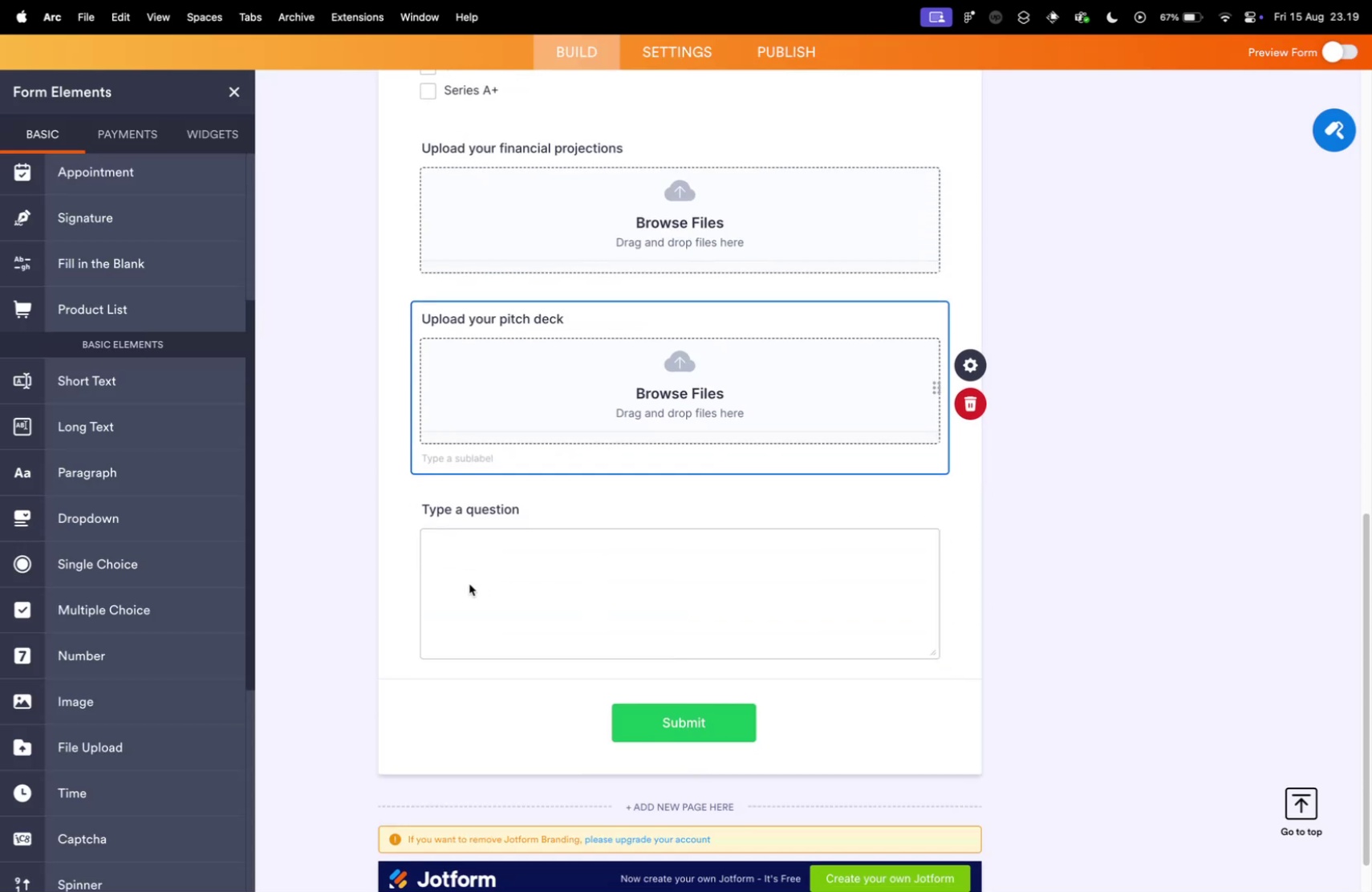 
key(Control+ControlLeft)
 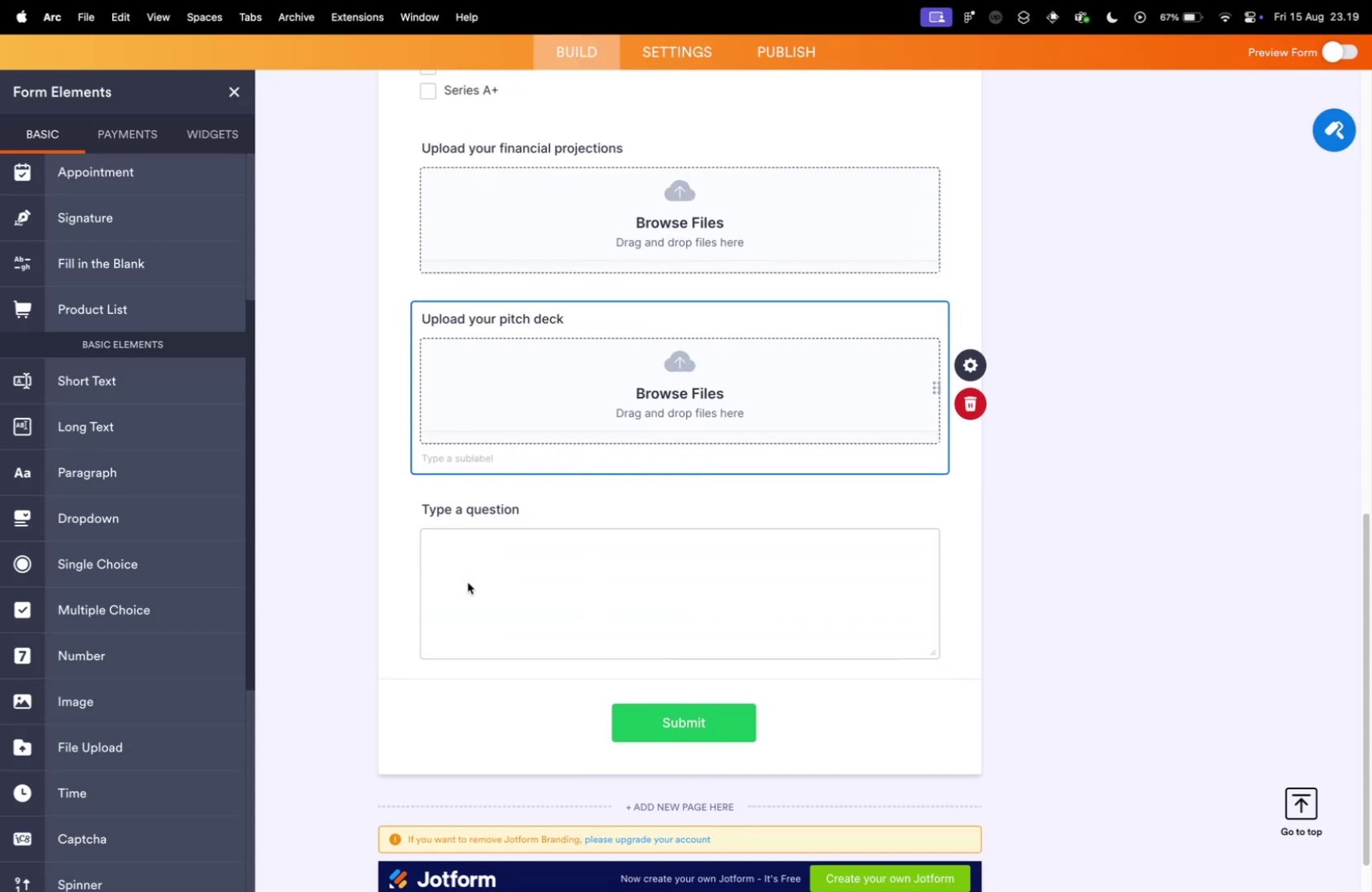 
key(Control+Tab)
 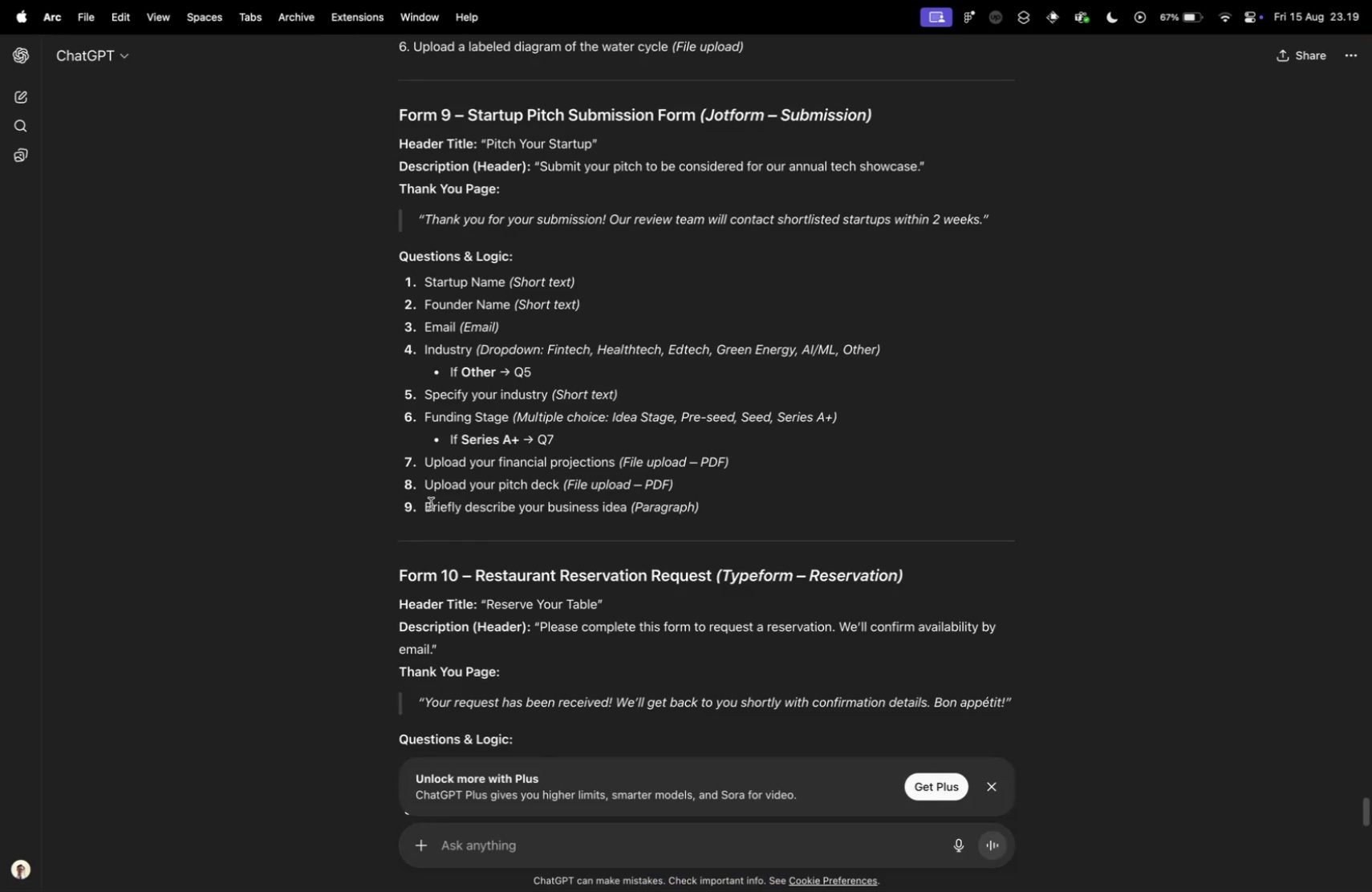 
left_click_drag(start_coordinate=[424, 508], to_coordinate=[626, 509])
 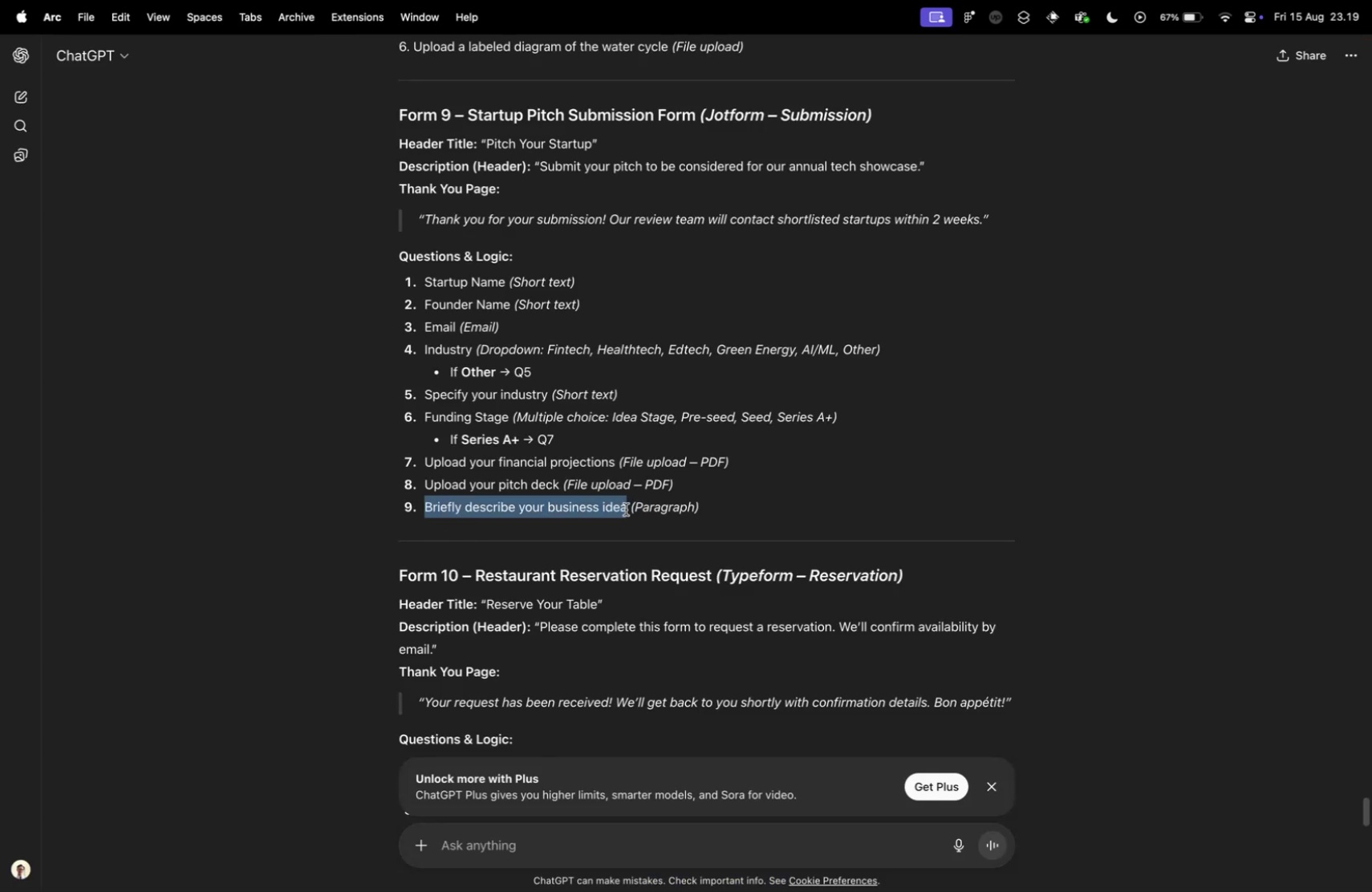 
key(Meta+CommandLeft)
 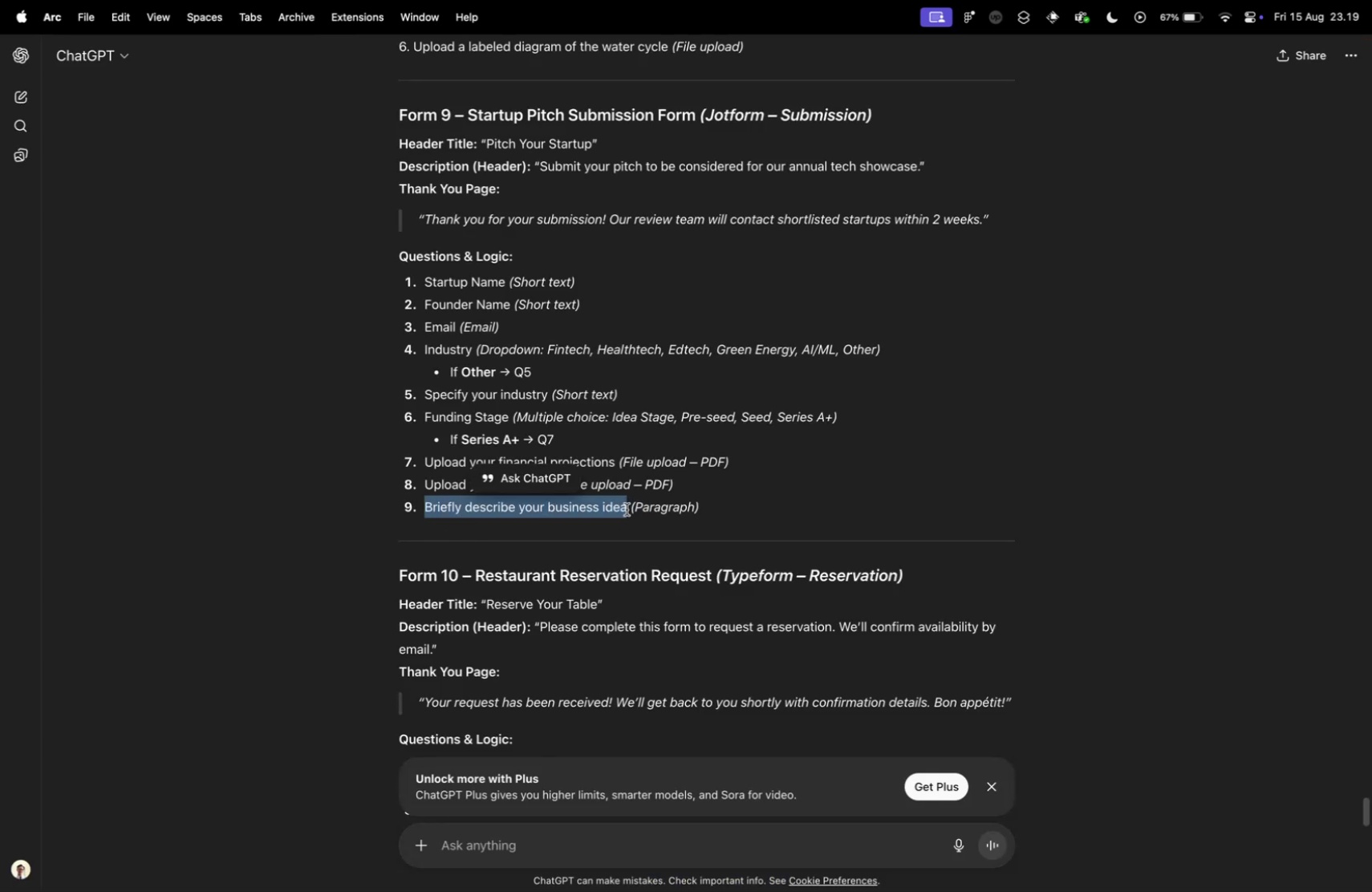 
key(Meta+C)
 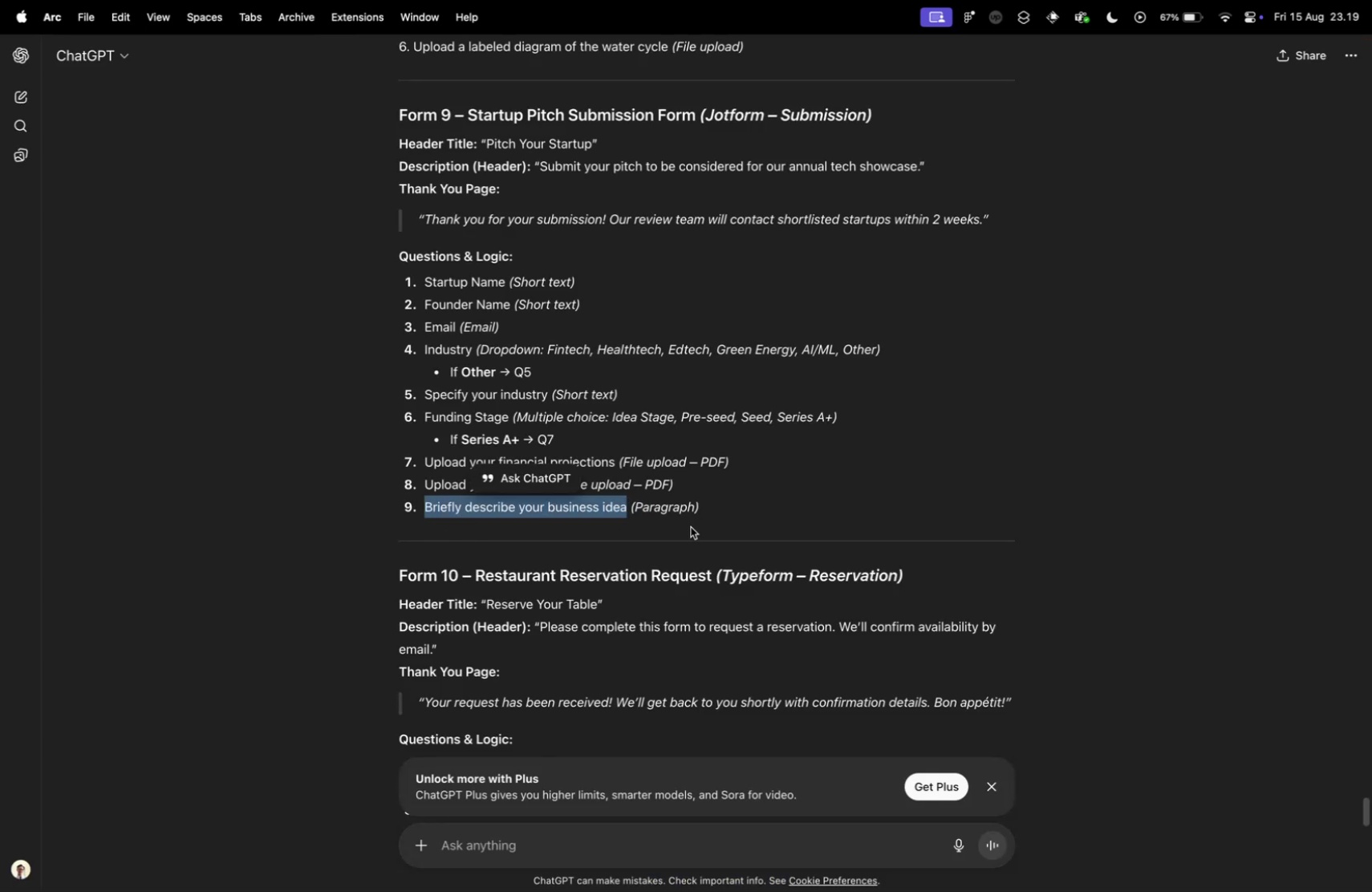 
key(Control+ControlLeft)
 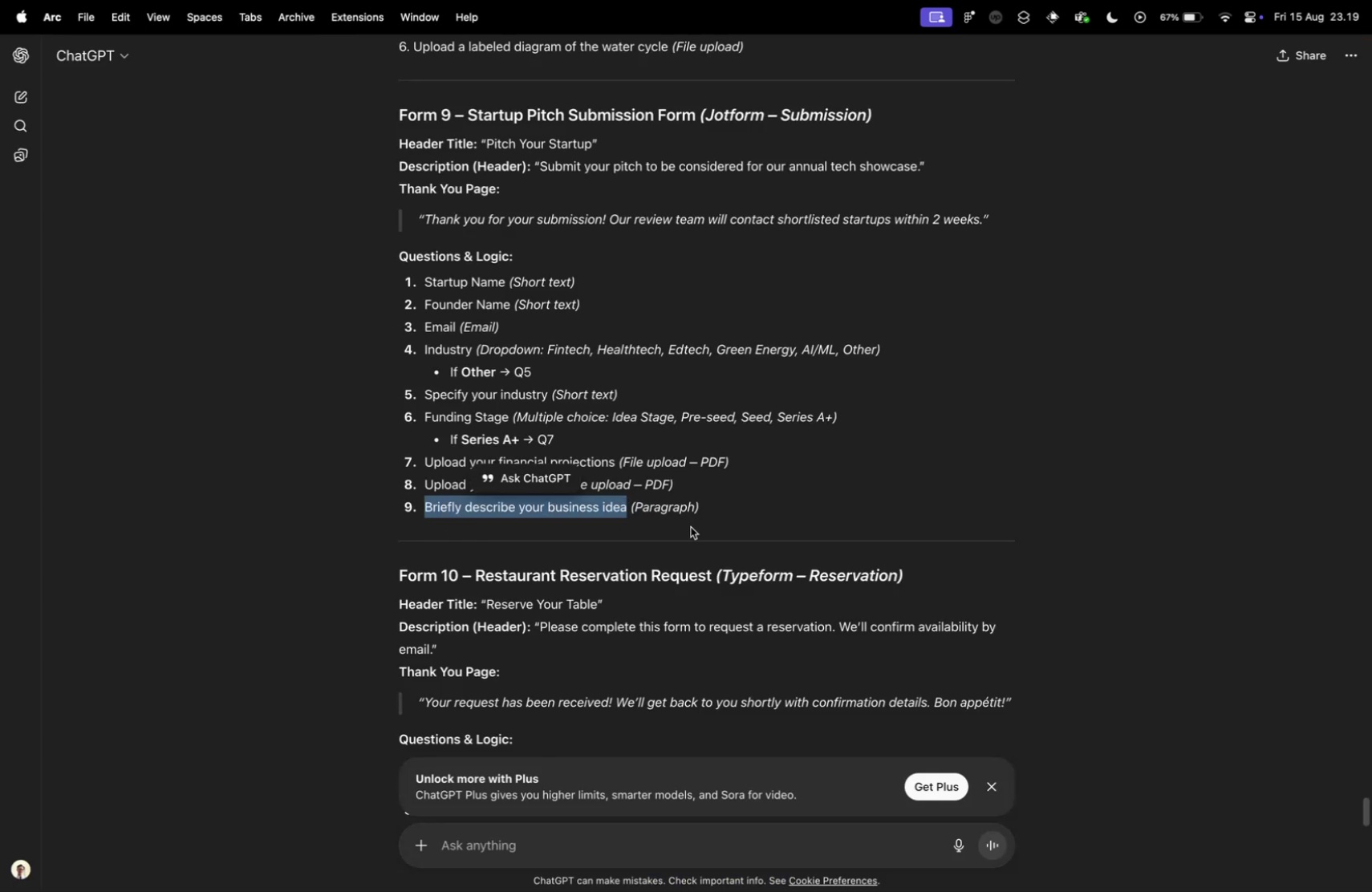 
key(Control+Tab)
 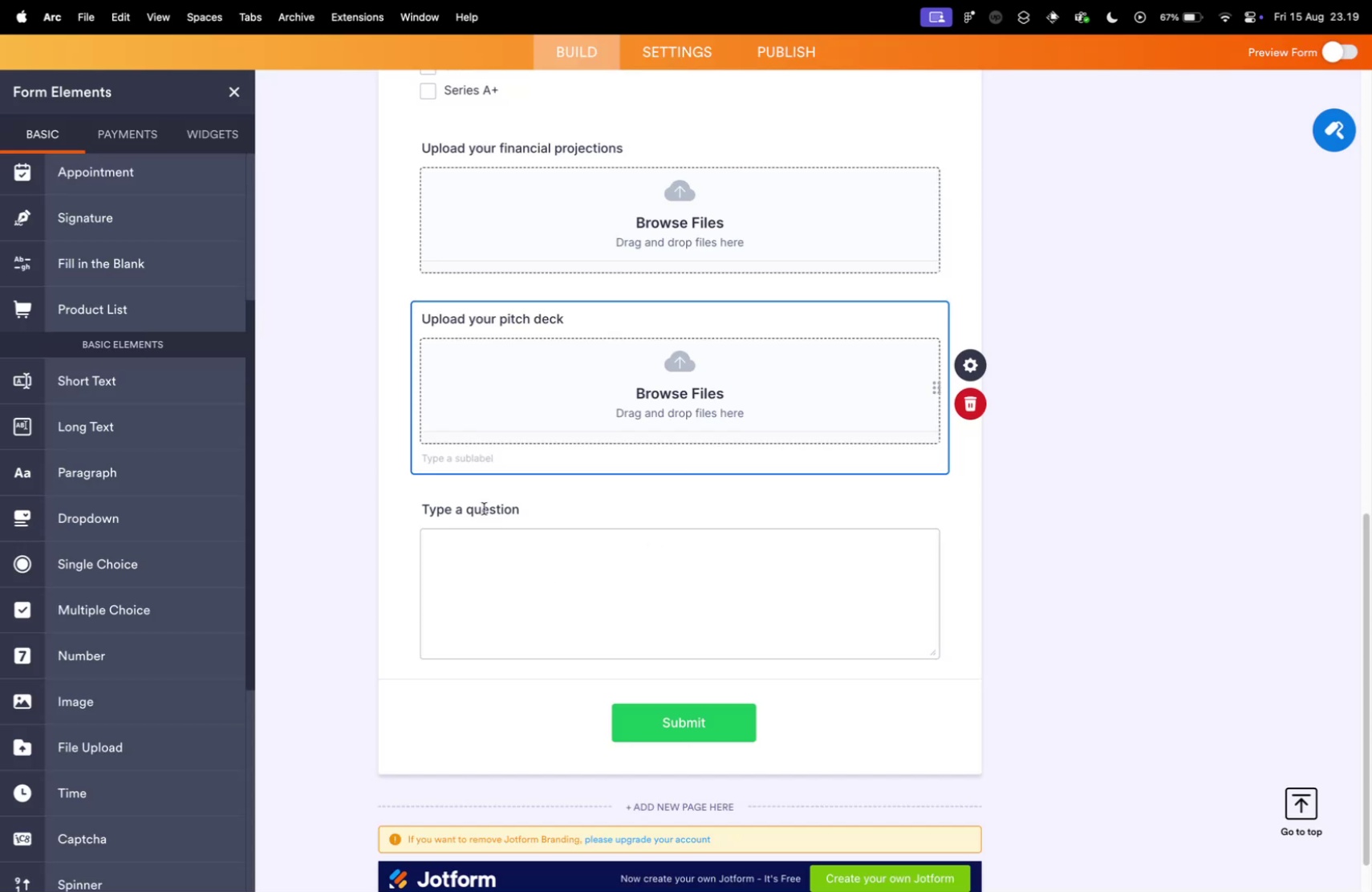 
left_click([483, 507])
 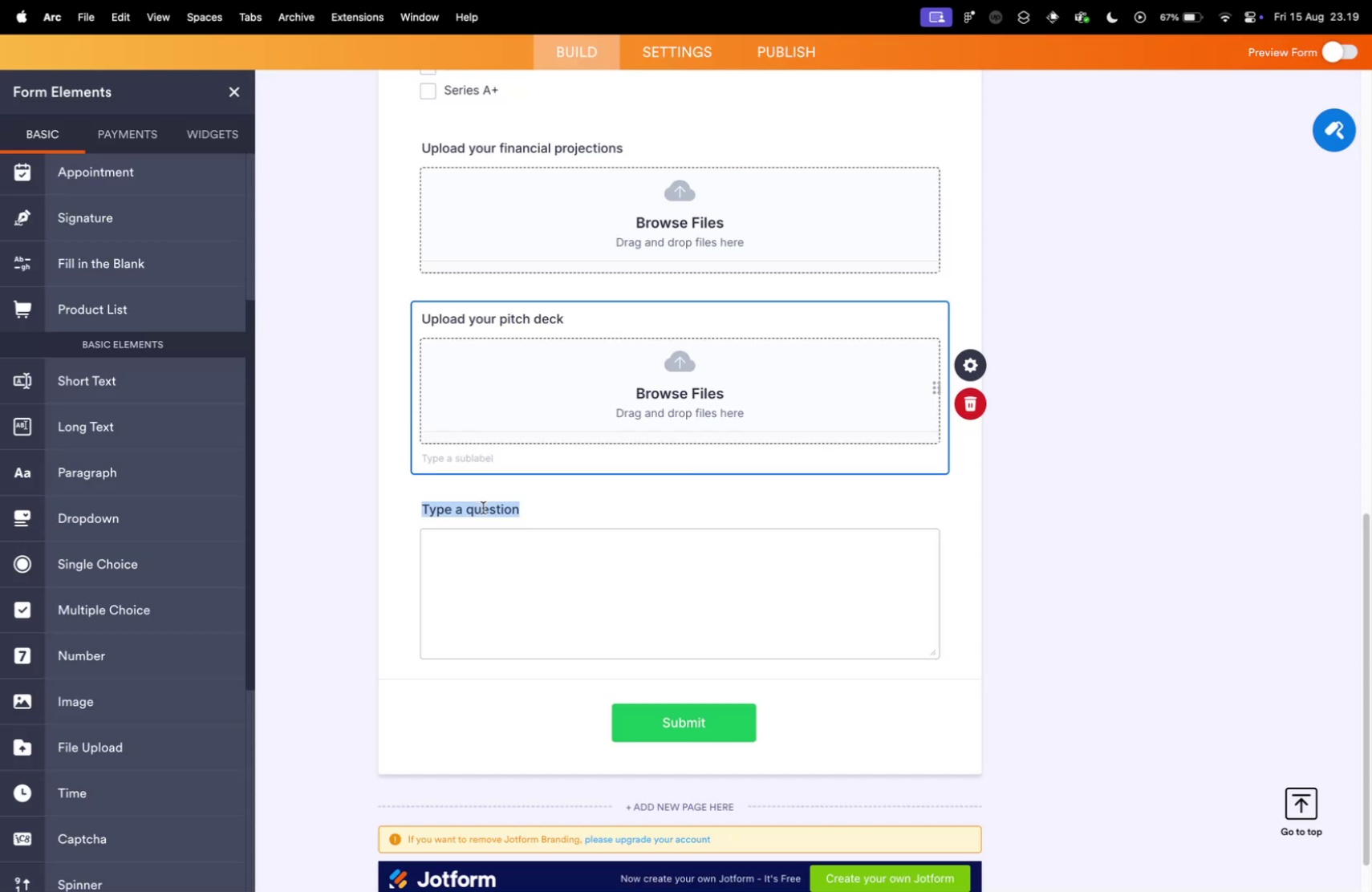 
key(Meta+V)
 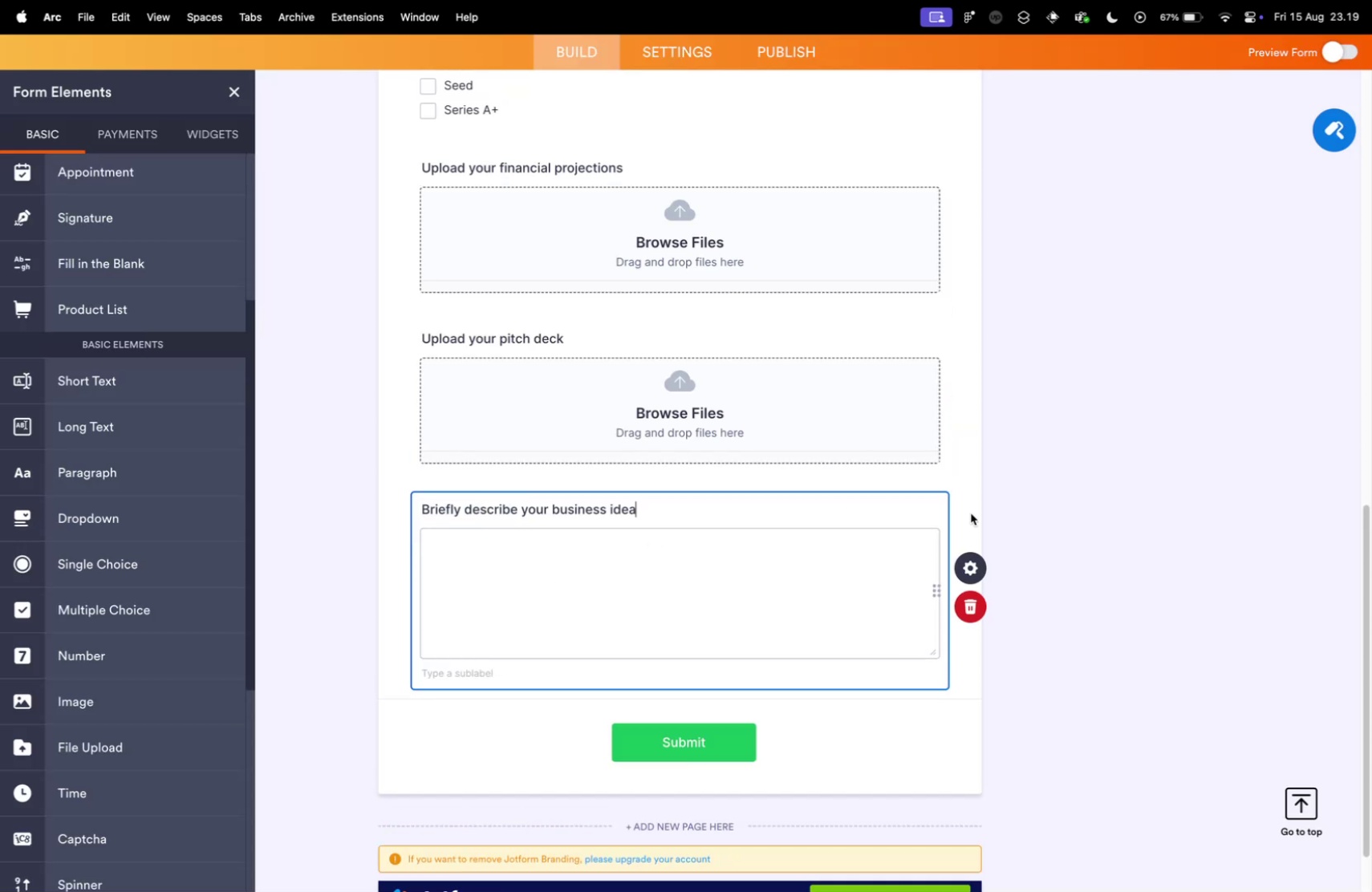 
left_click([976, 574])
 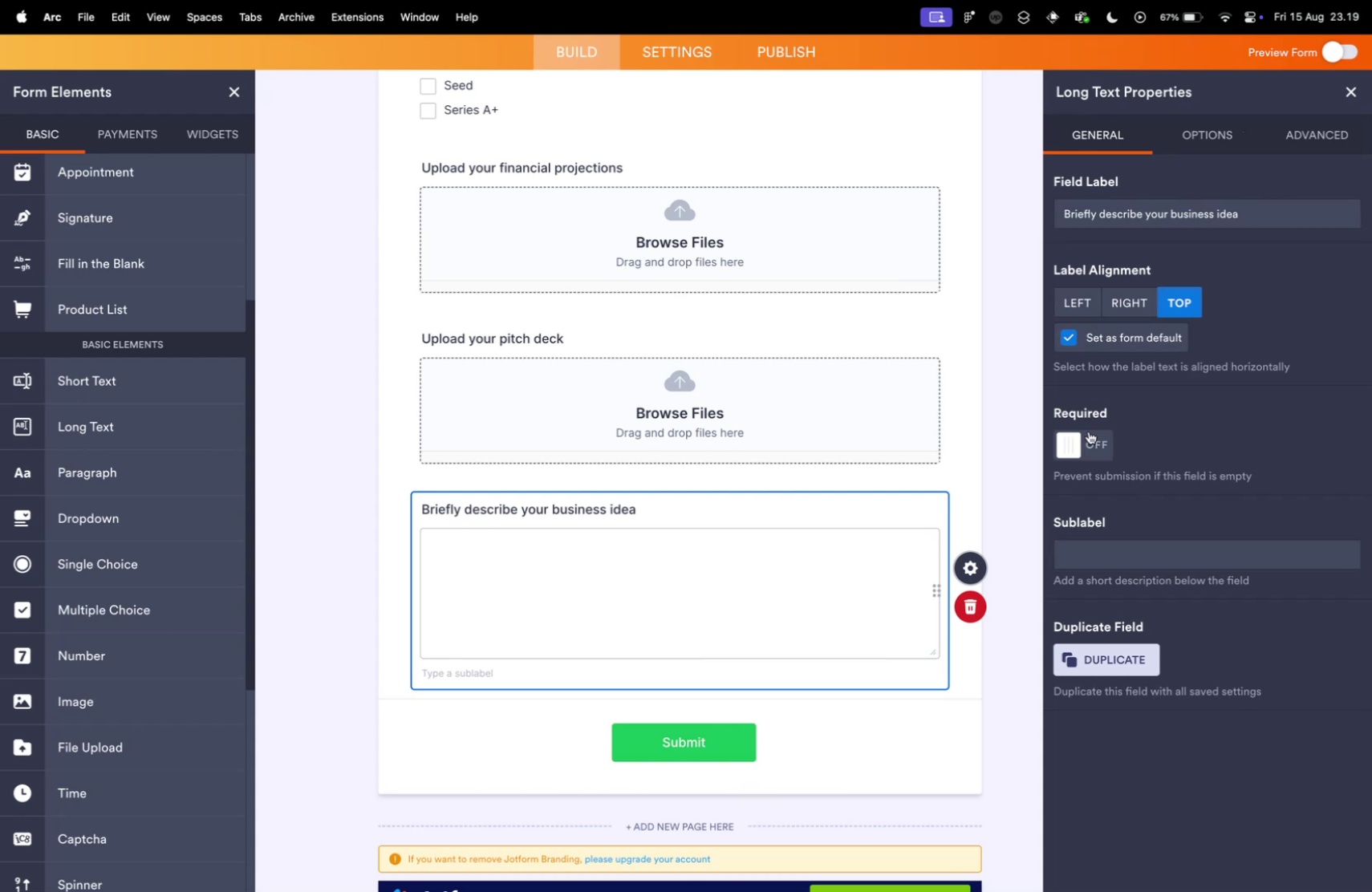 
left_click([1087, 442])
 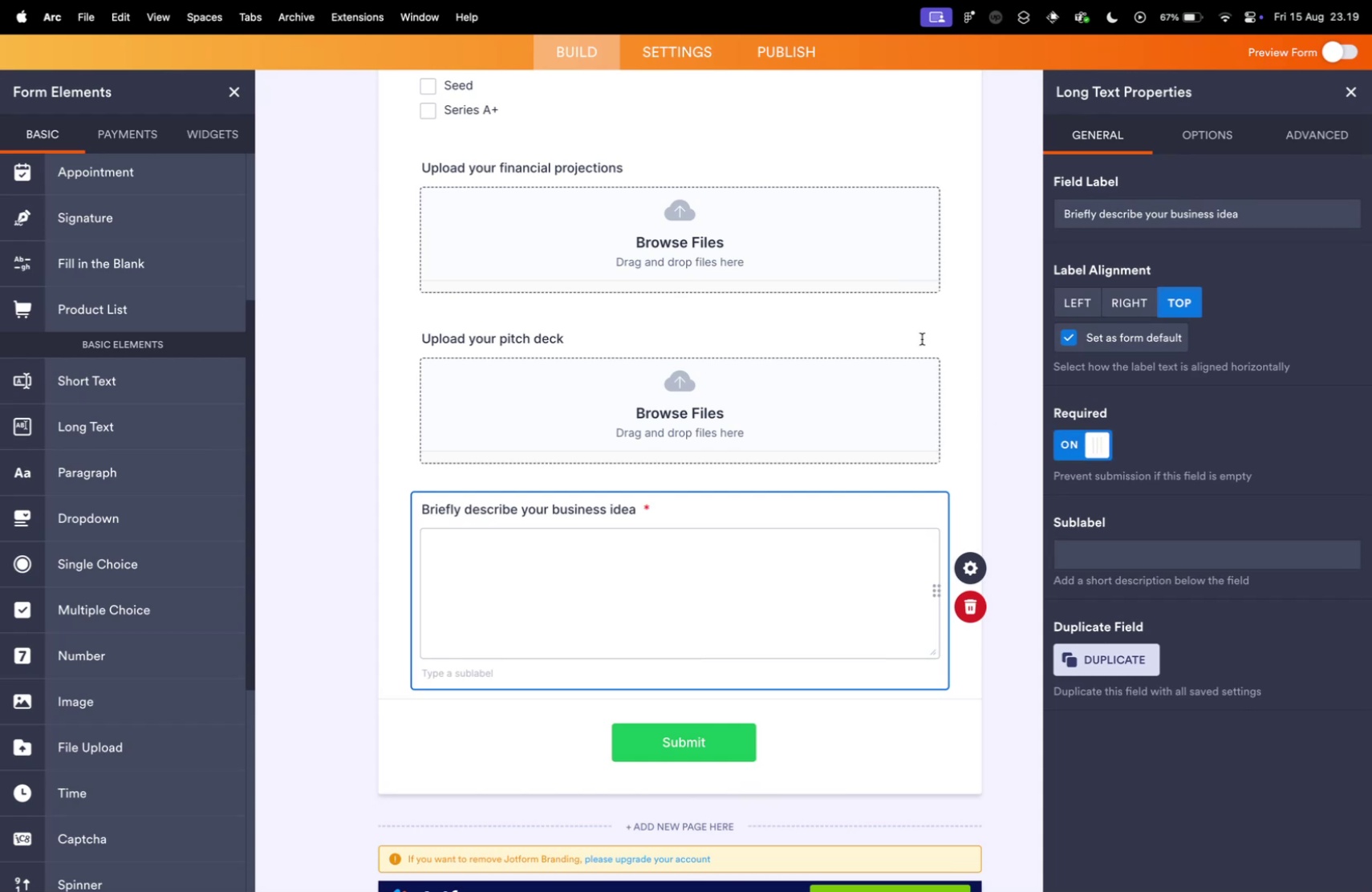 
left_click([922, 339])
 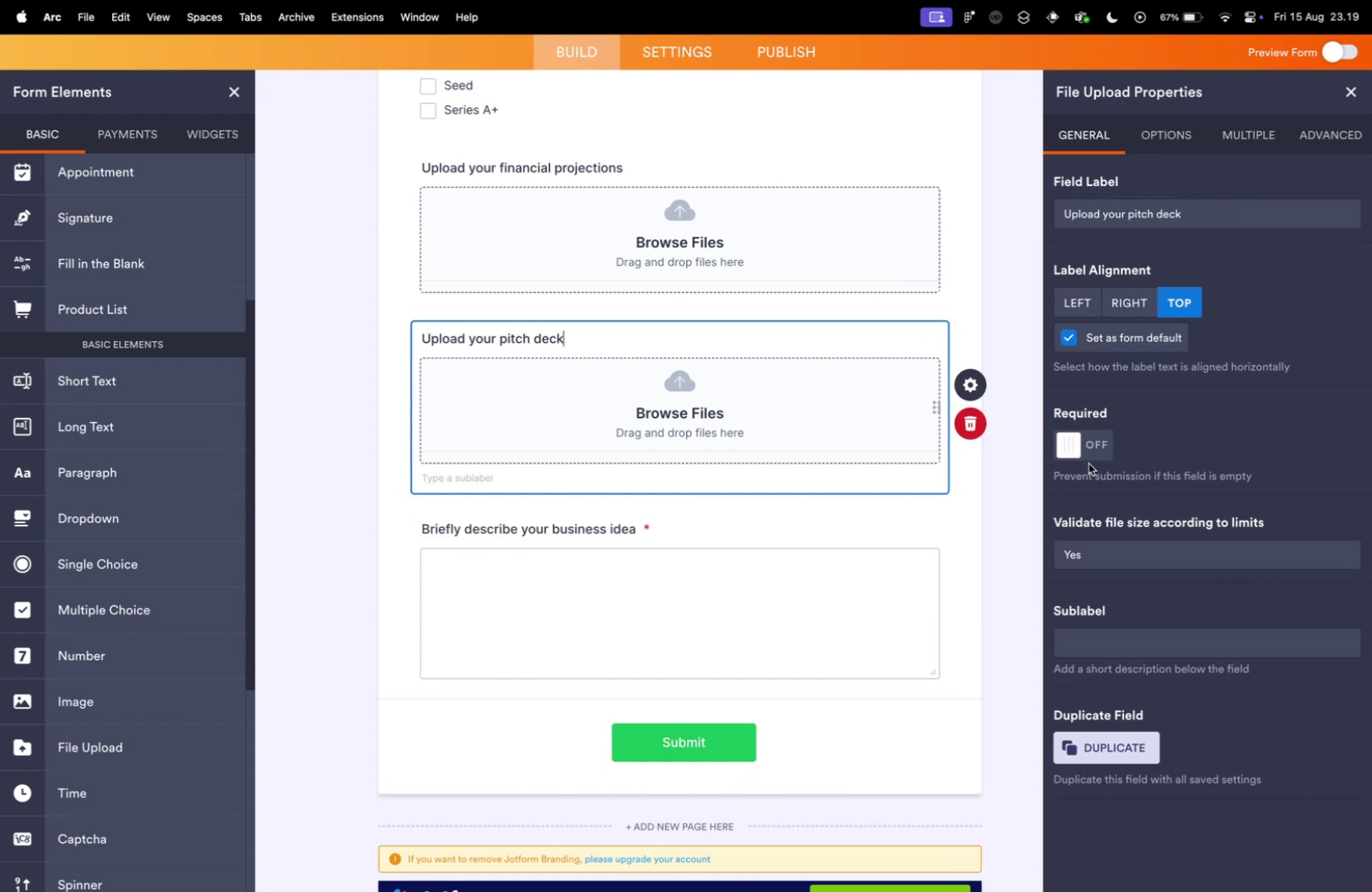 
left_click([1086, 444])
 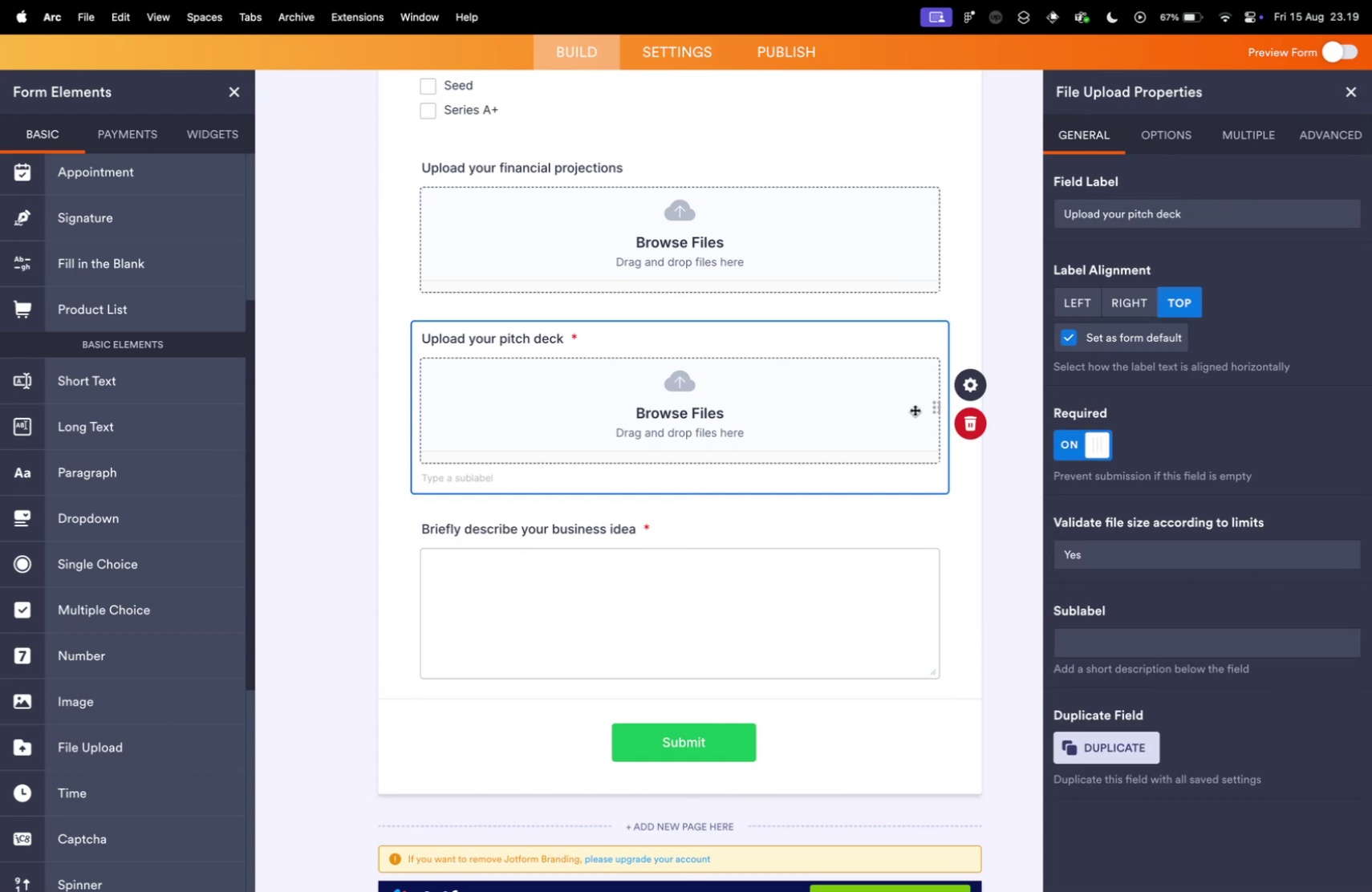 
scroll: coordinate [840, 392], scroll_direction: up, amount: 5.0
 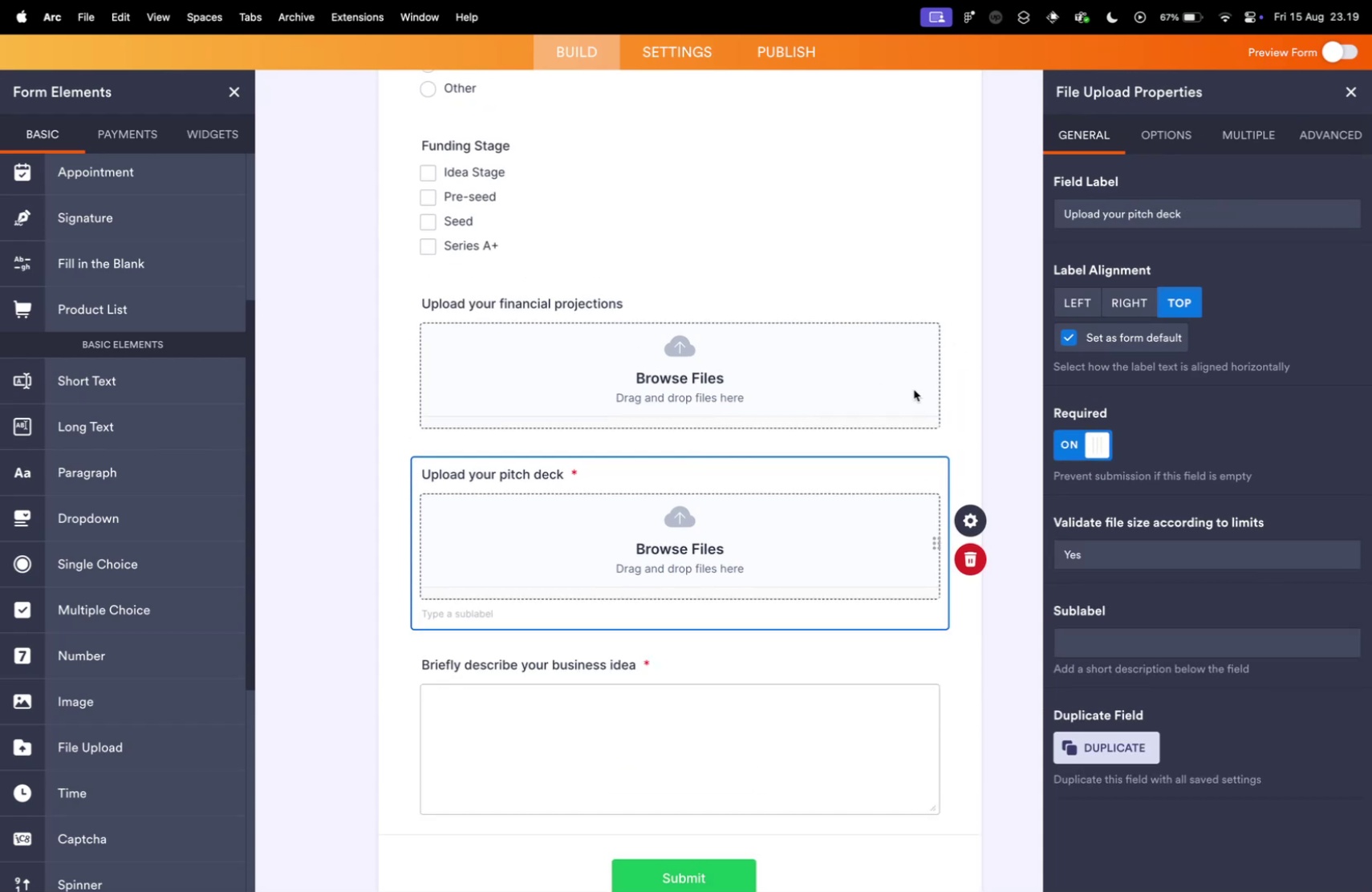 
left_click([914, 389])
 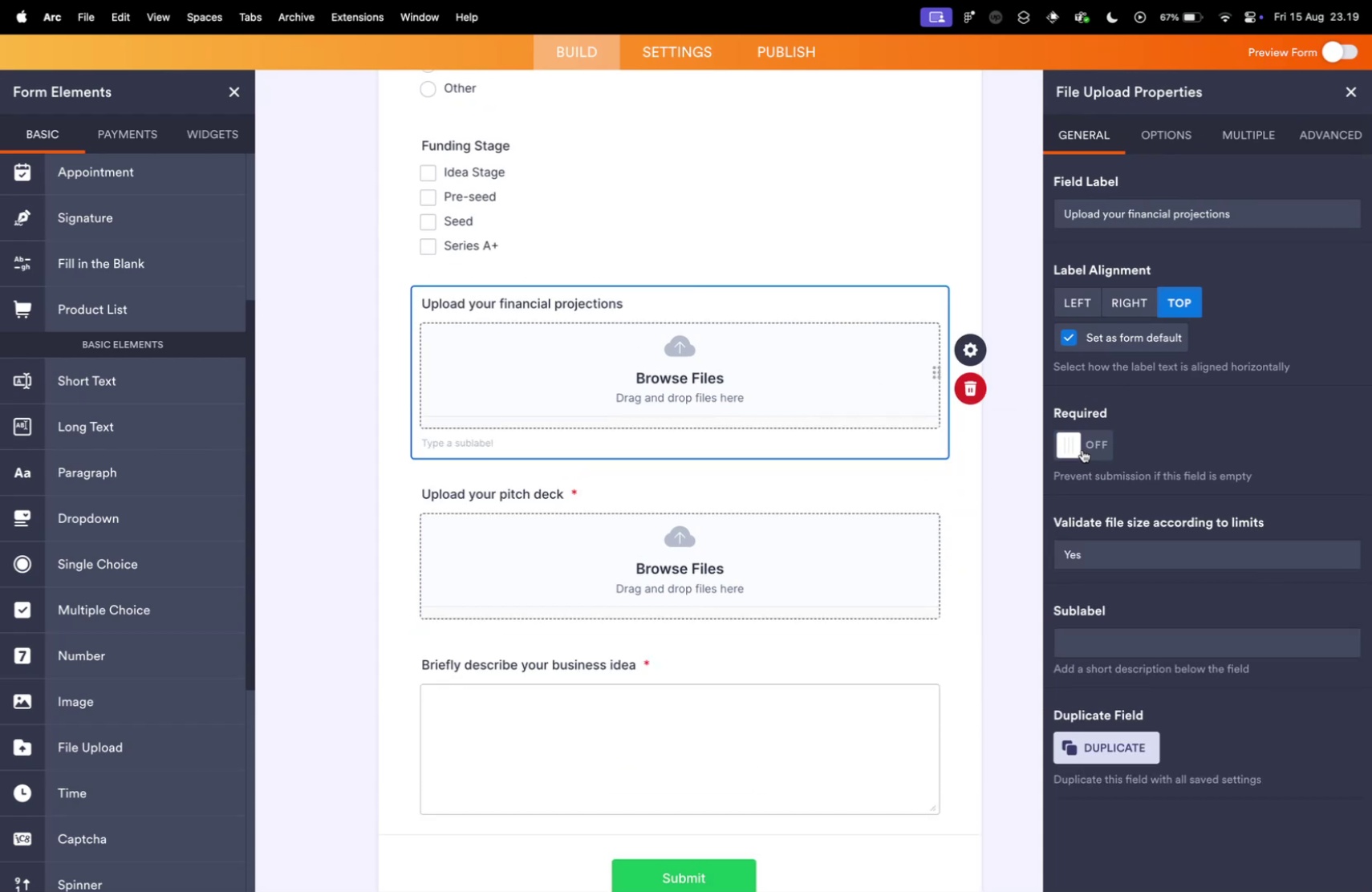 
left_click([1082, 441])
 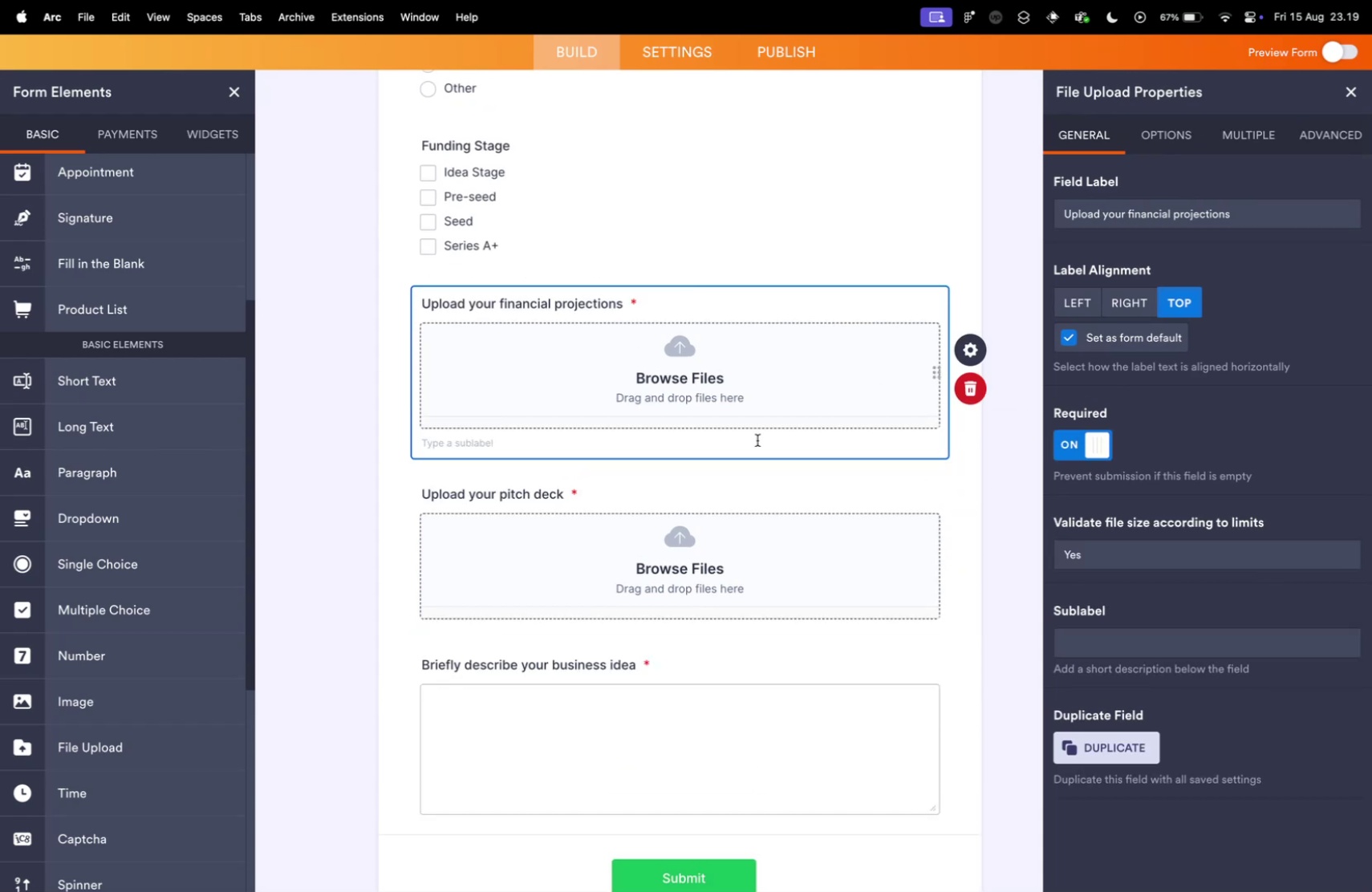 
scroll: coordinate [757, 440], scroll_direction: up, amount: 9.0
 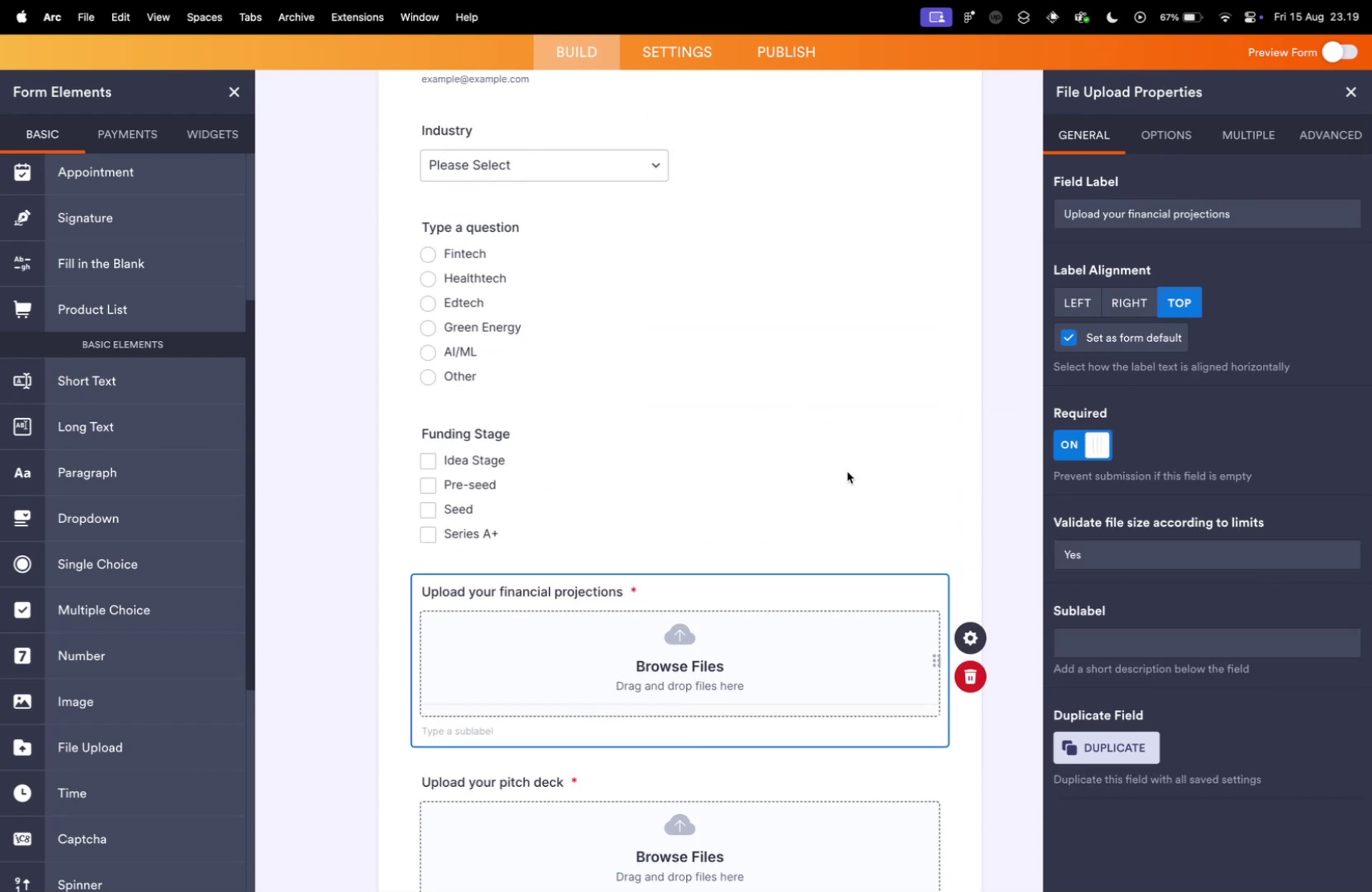 
left_click([847, 472])
 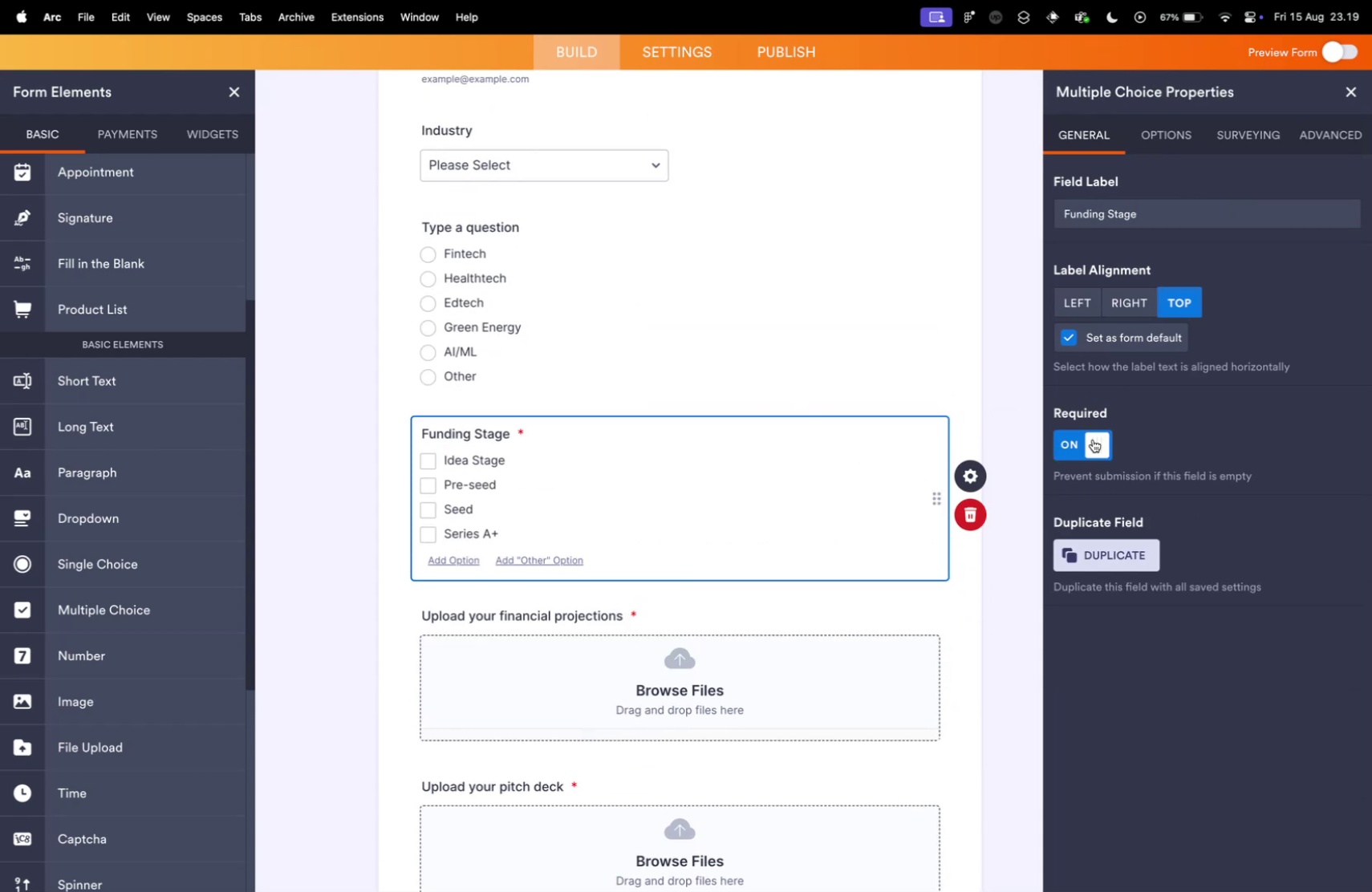 
double_click([769, 351])
 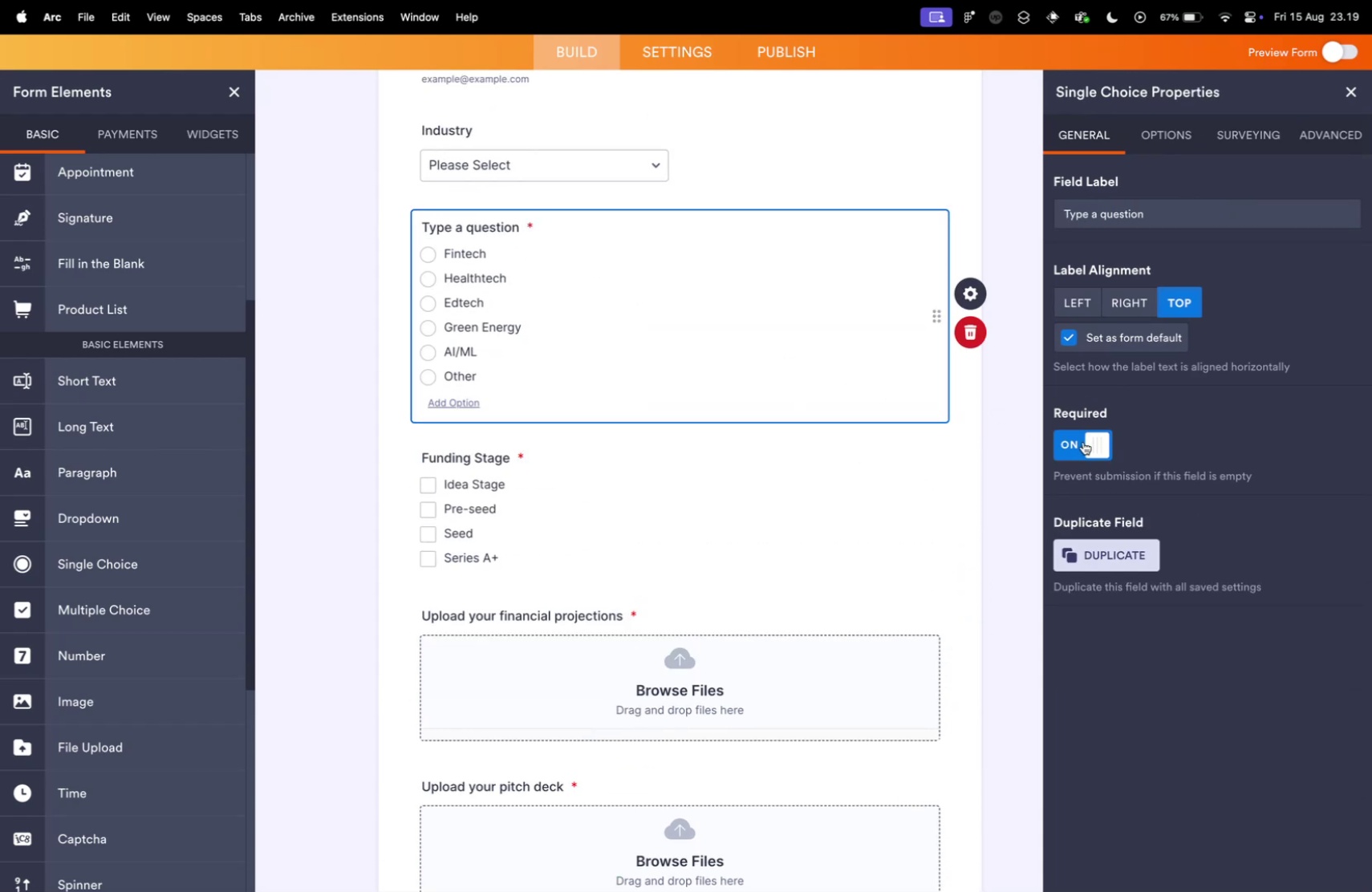 
scroll: coordinate [688, 440], scroll_direction: up, amount: 7.0
 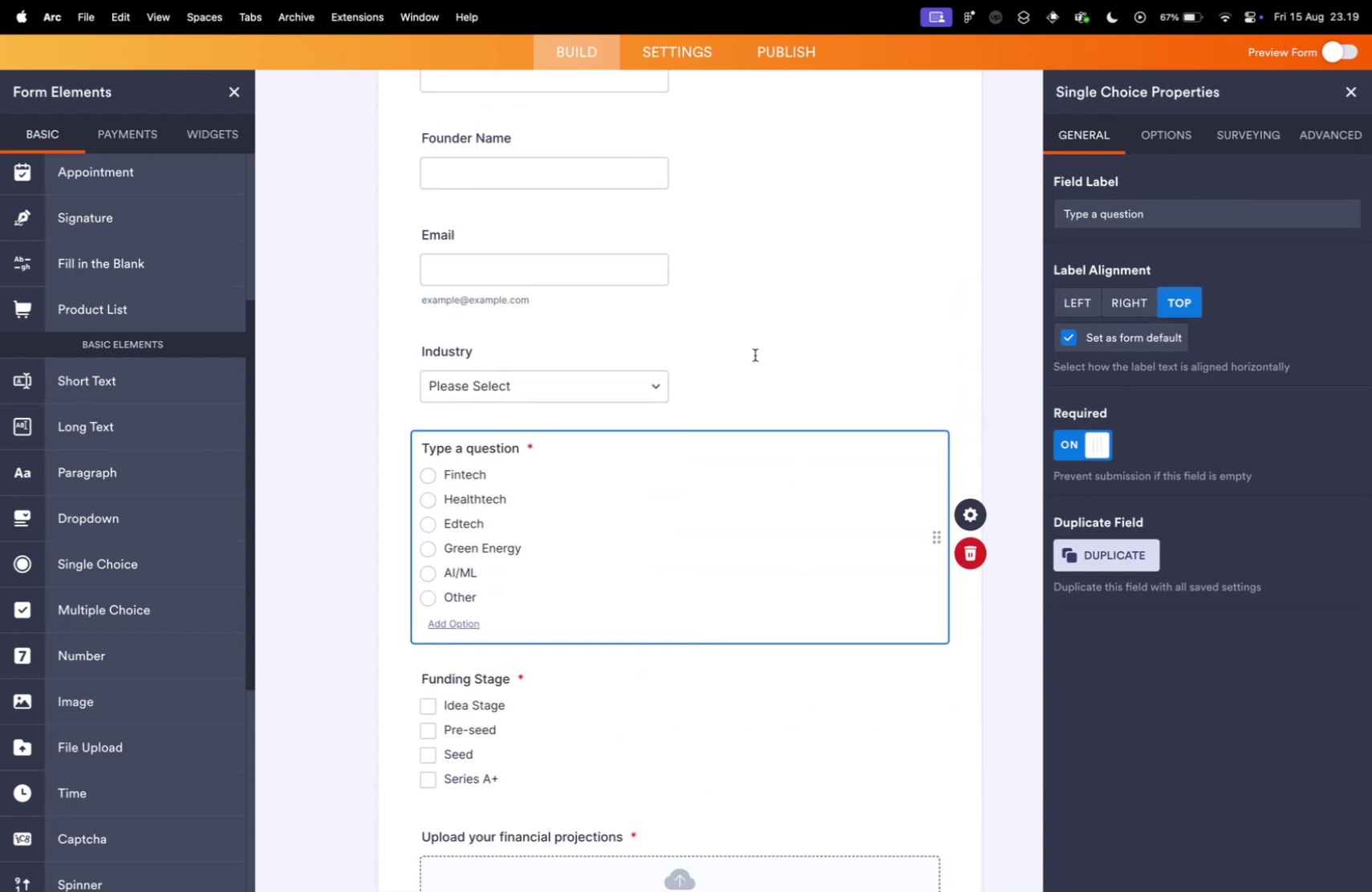 
left_click([756, 355])
 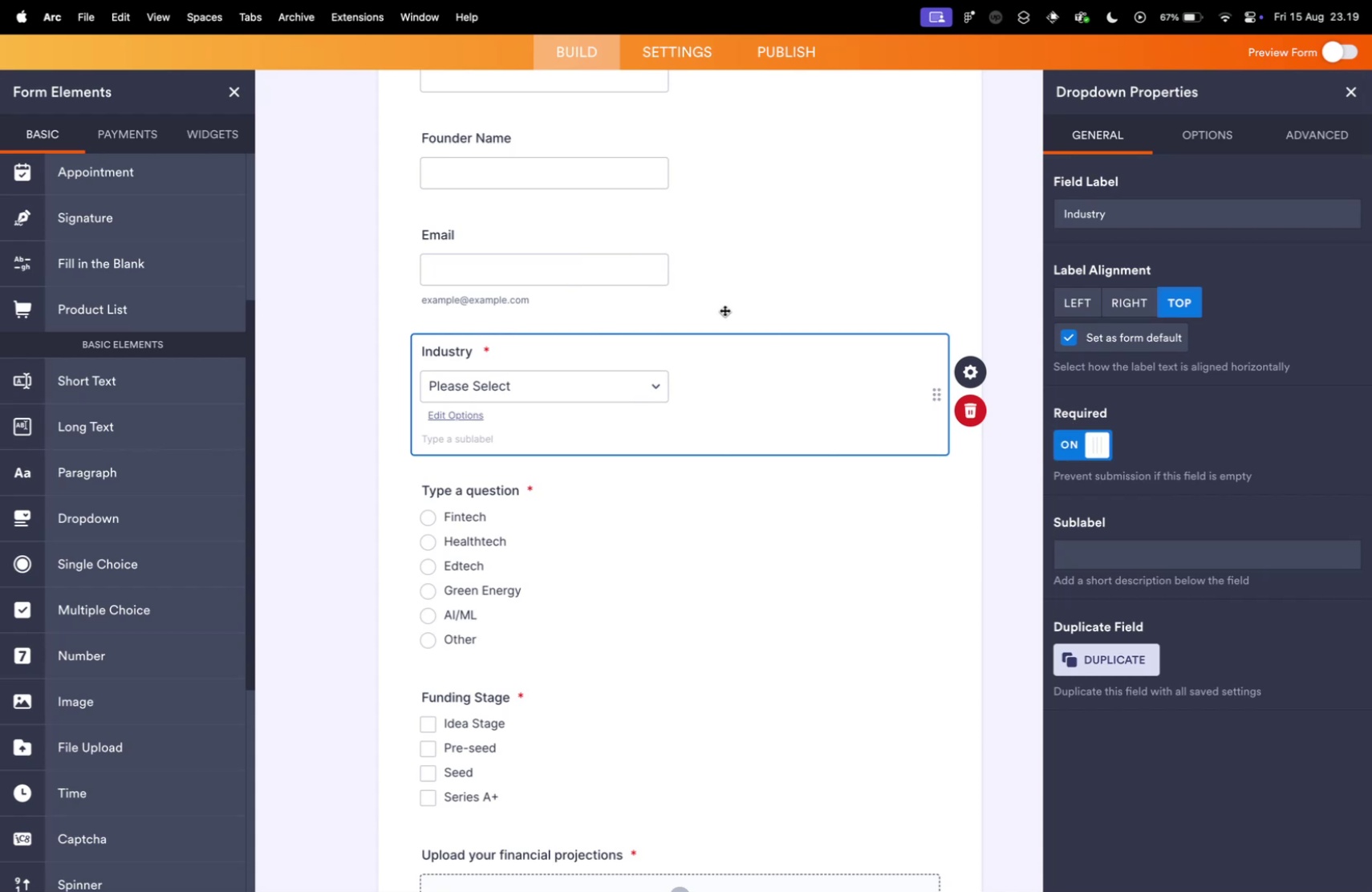 
left_click([833, 237])
 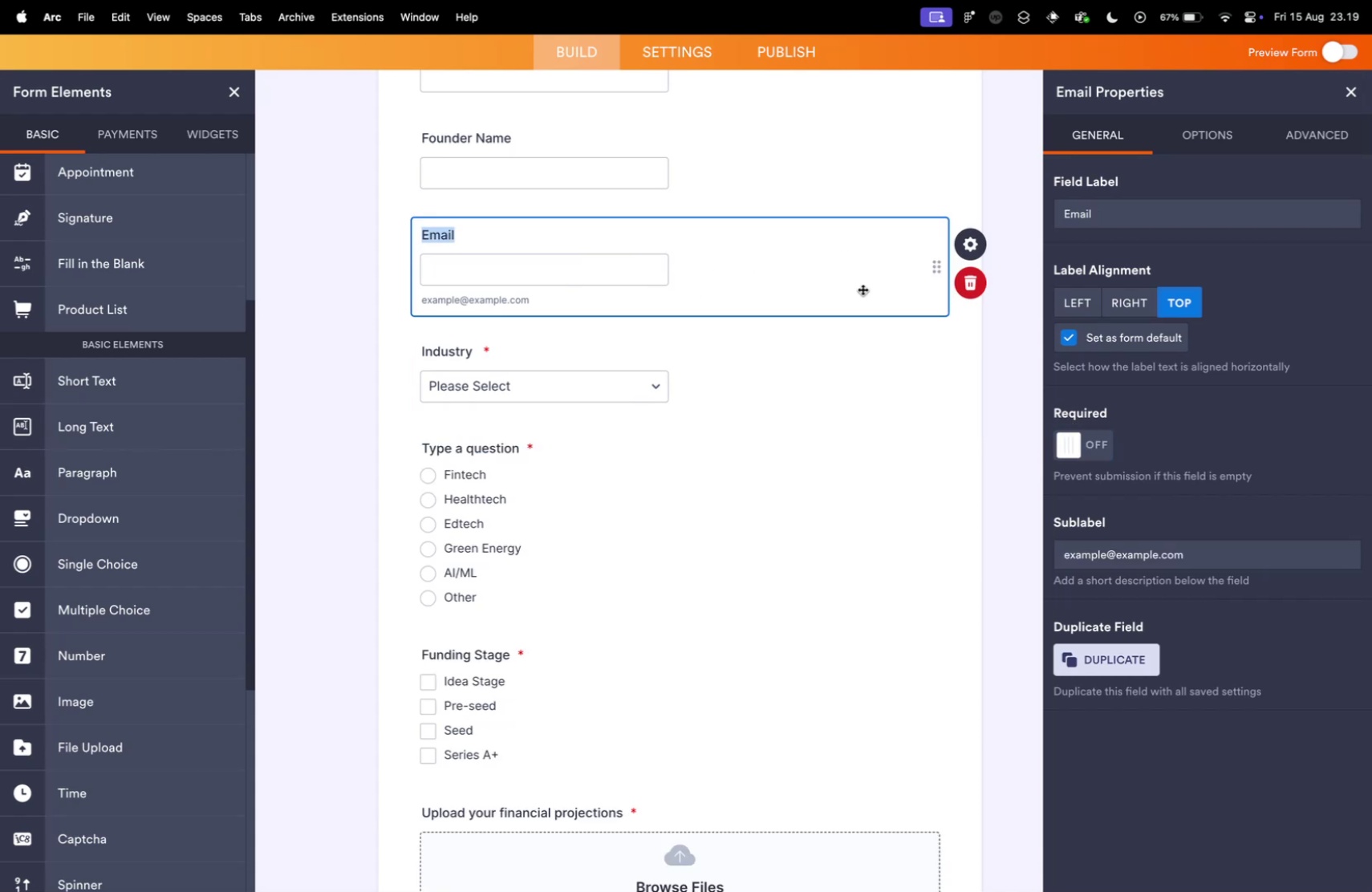 
scroll: coordinate [881, 339], scroll_direction: up, amount: 5.0
 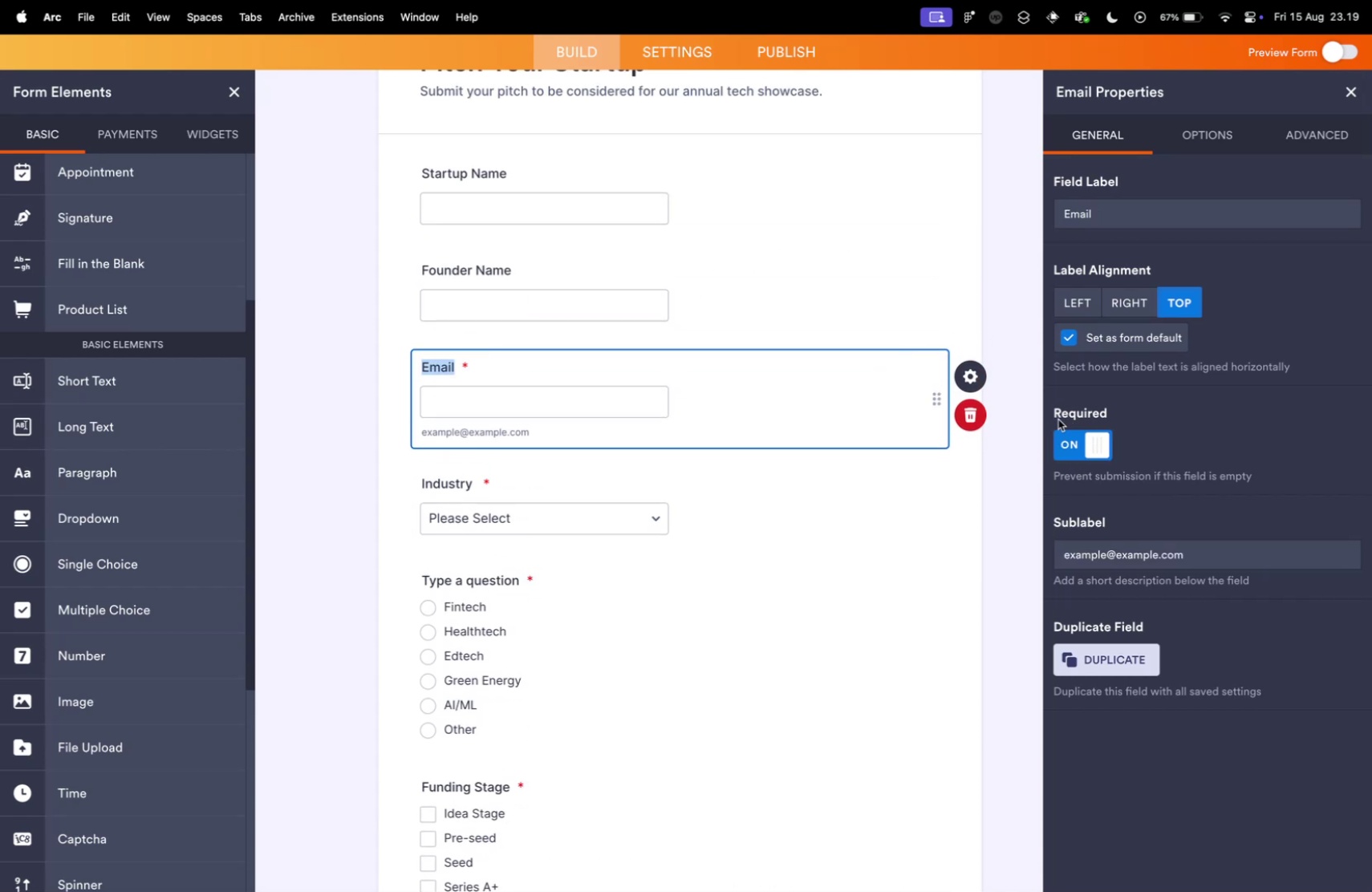 
double_click([876, 288])
 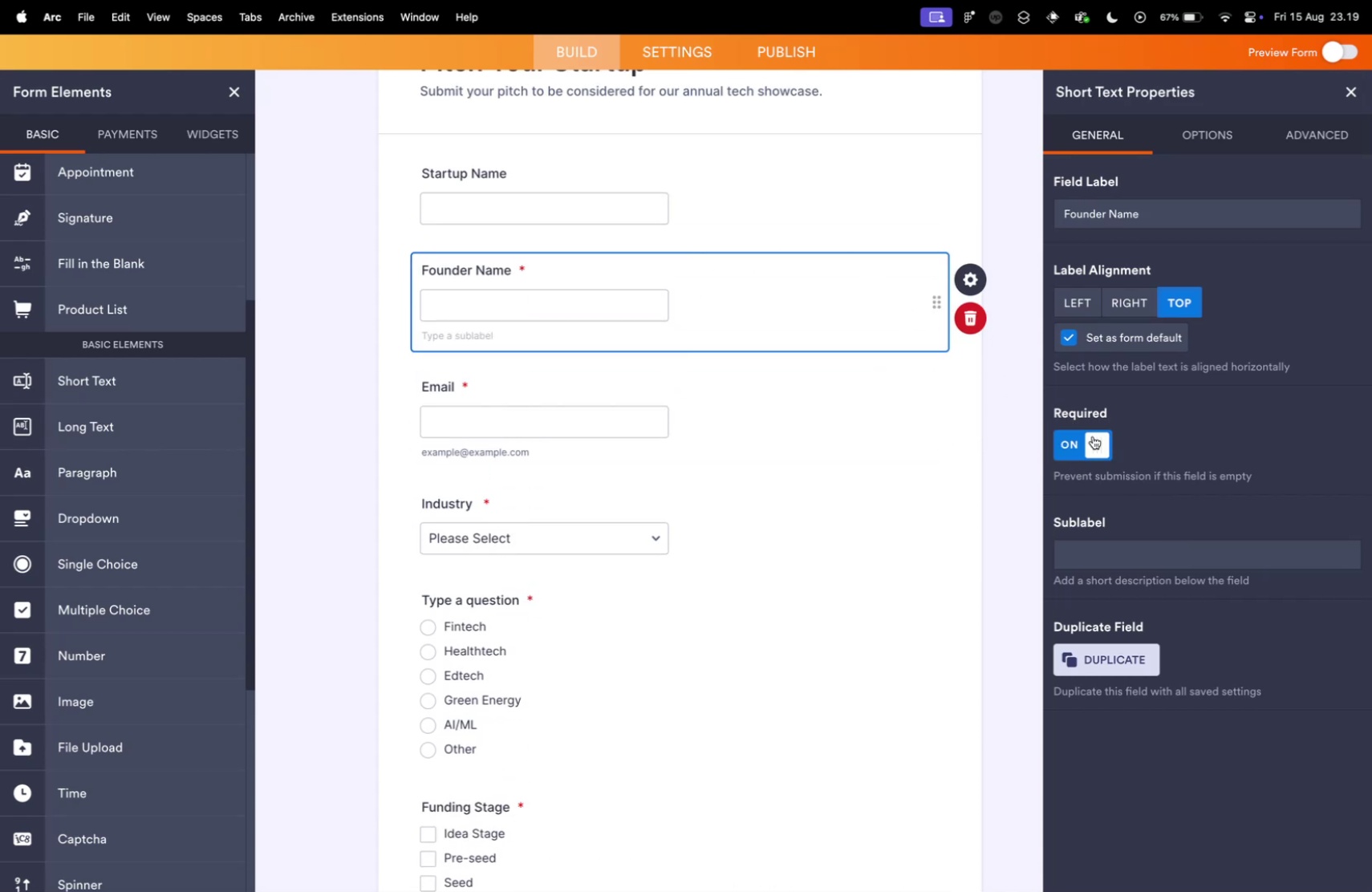 
left_click([814, 214])
 